 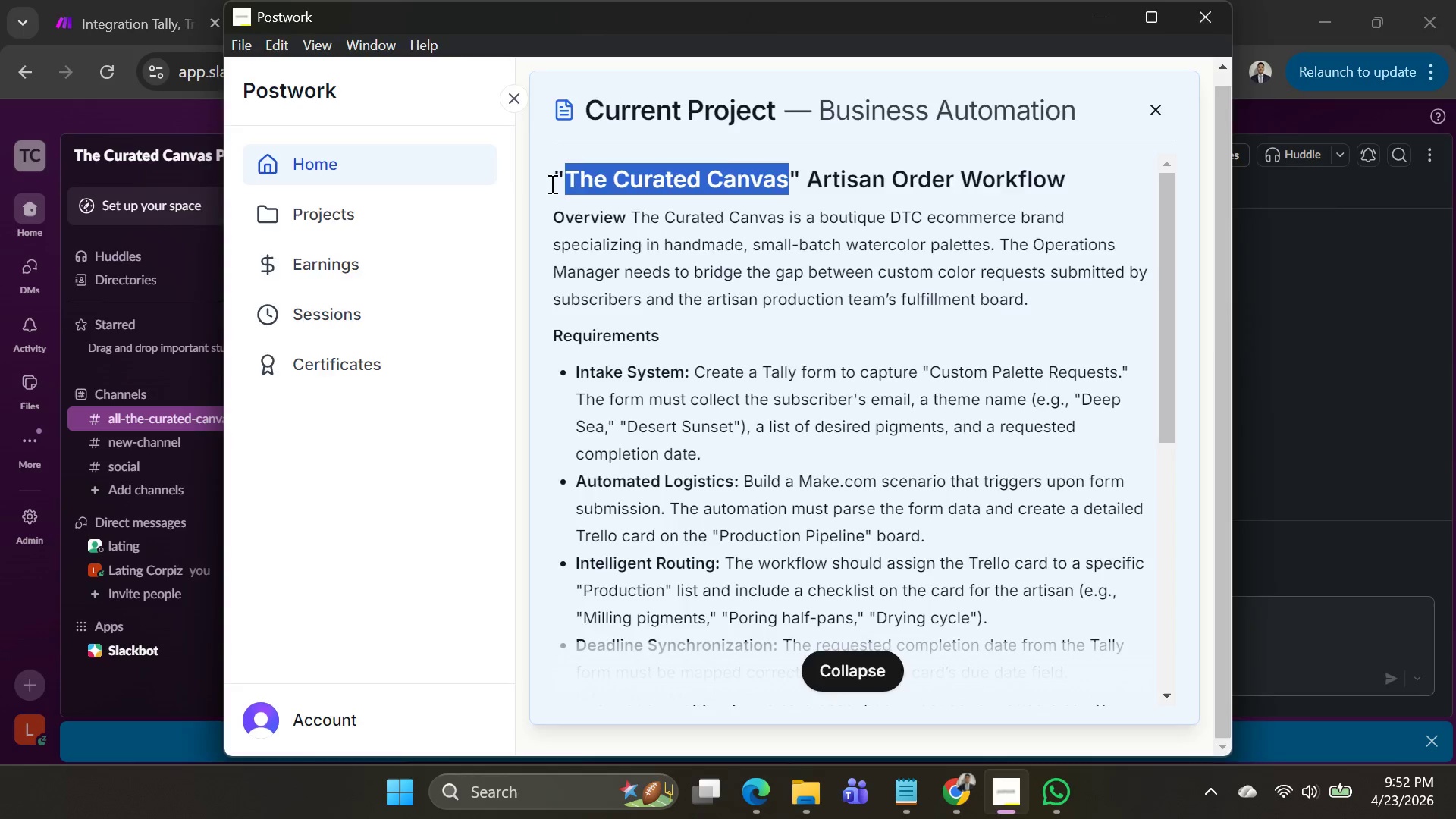 
key(Alt+Tab)
 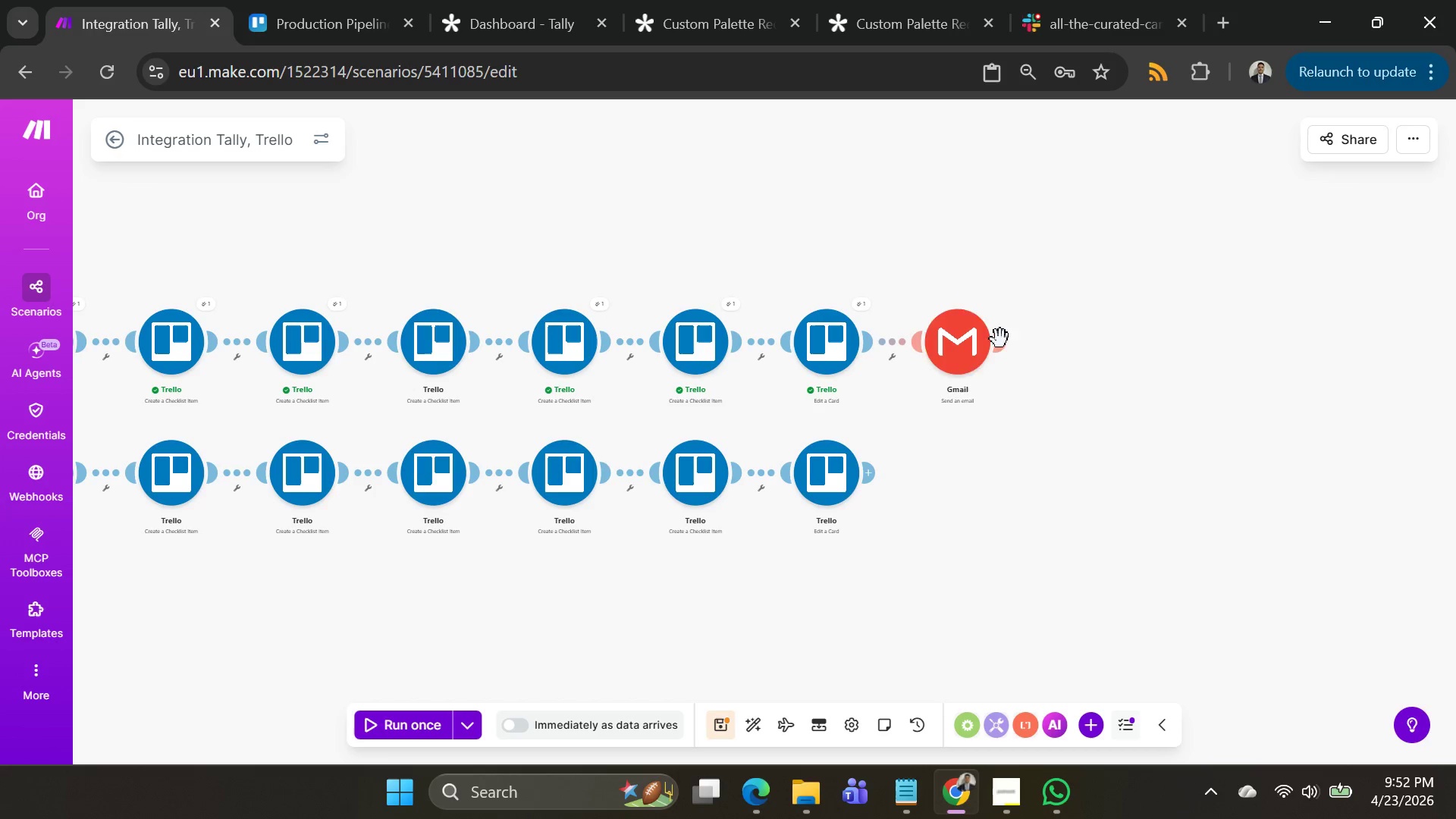 
left_click([1007, 346])
 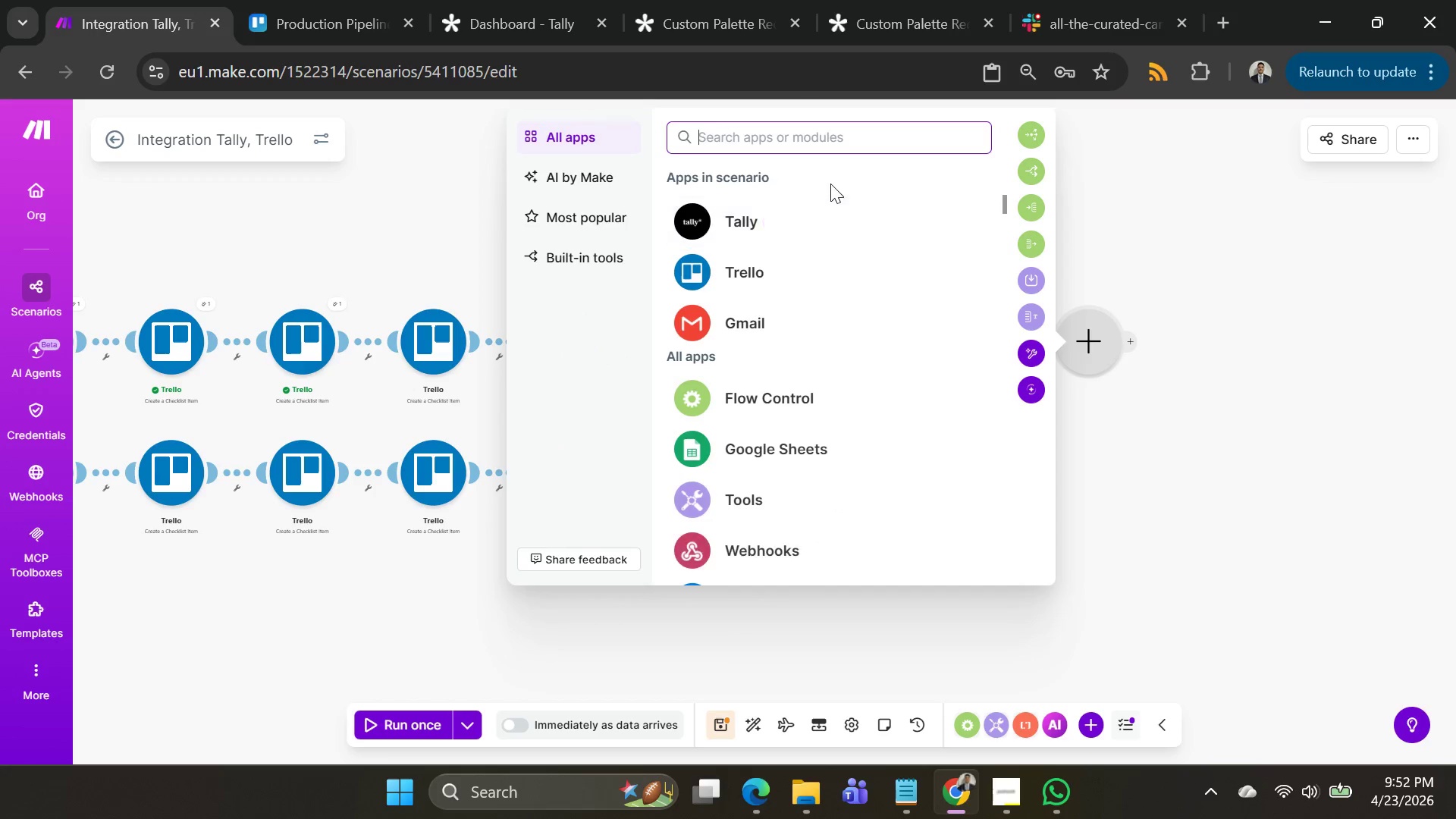 
type(slack)
 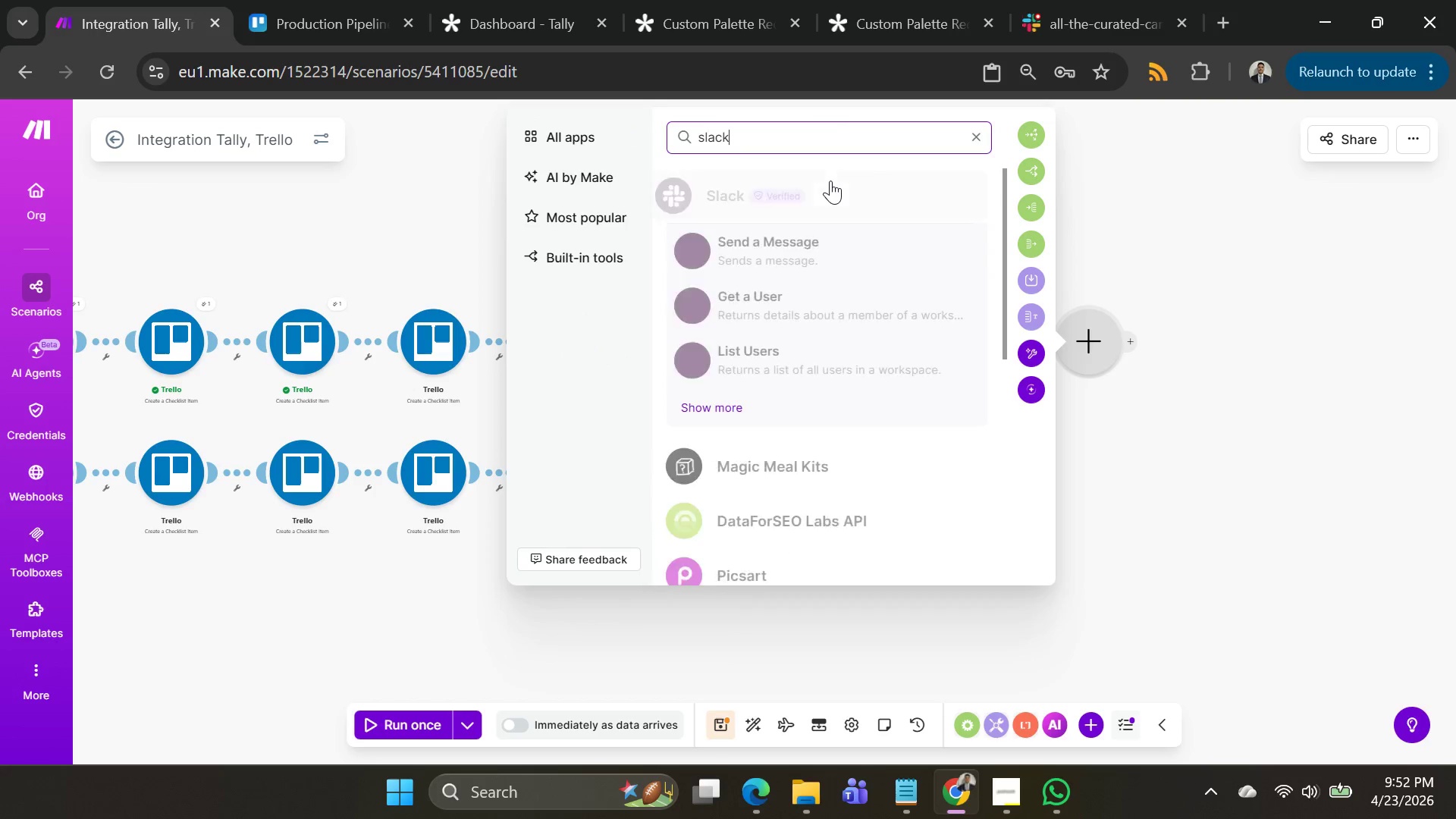 
key(Enter)
 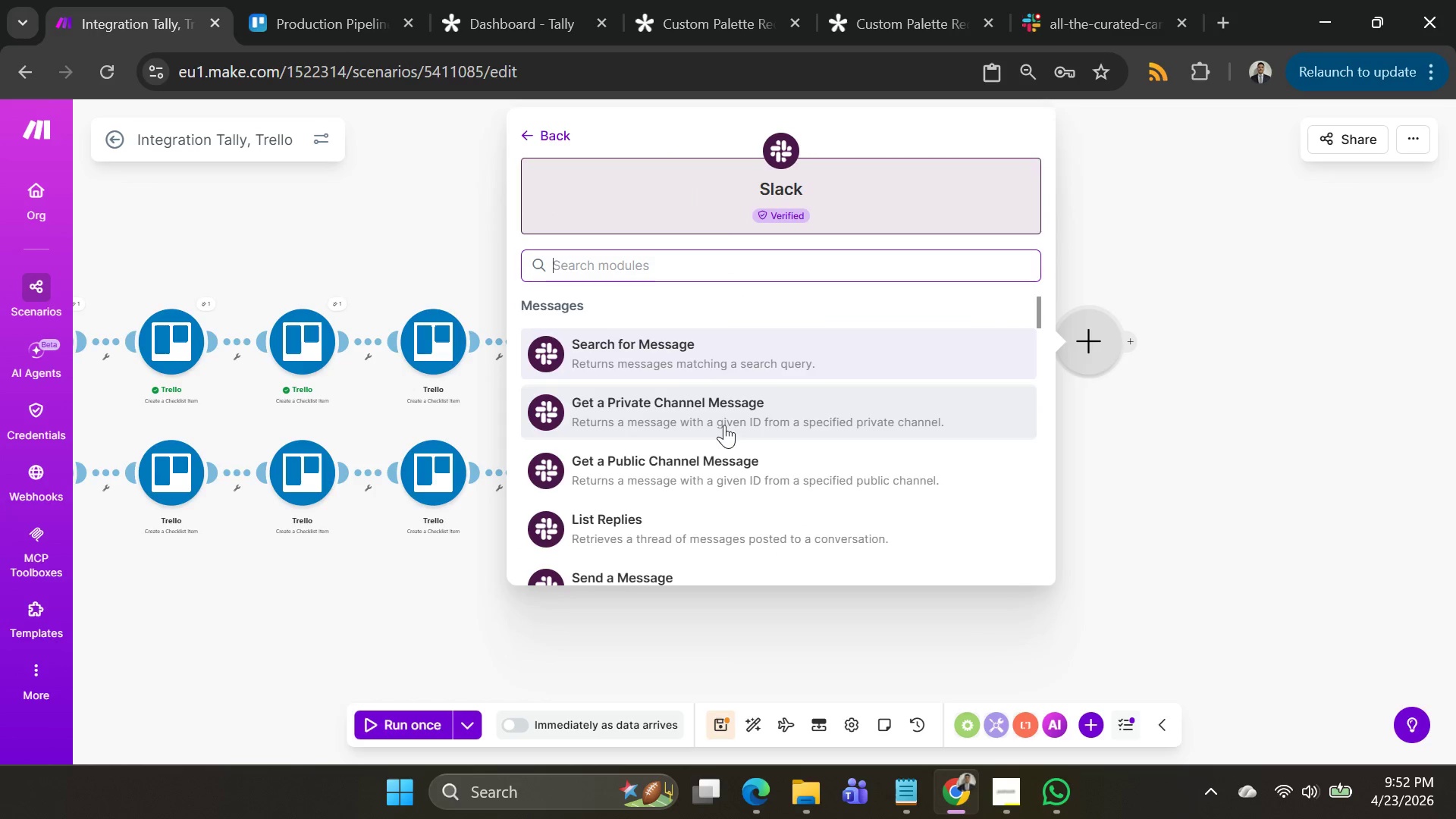 
type(send a)
 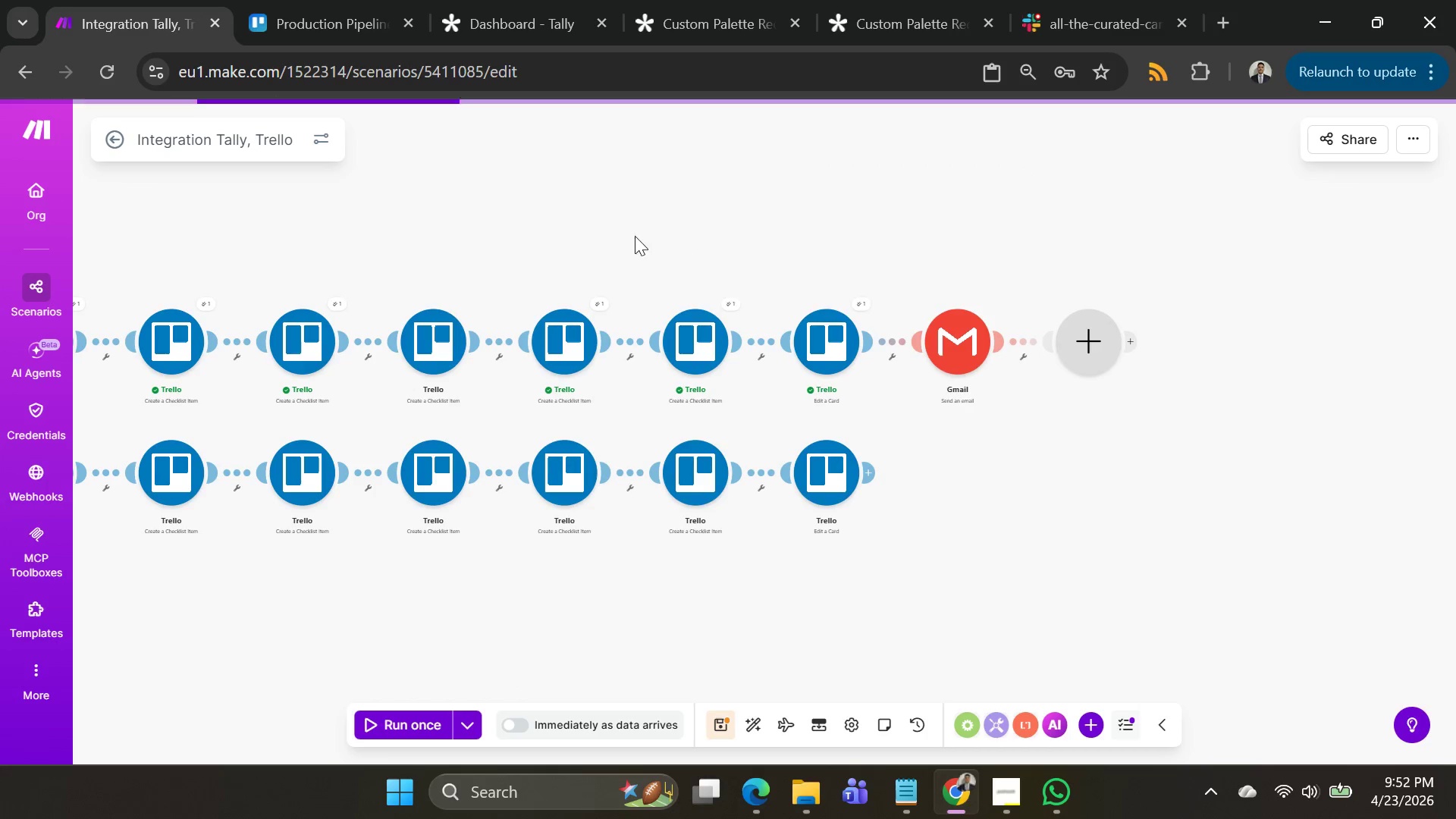 
left_click_drag(start_coordinate=[690, 176], to_coordinate=[891, 162])
 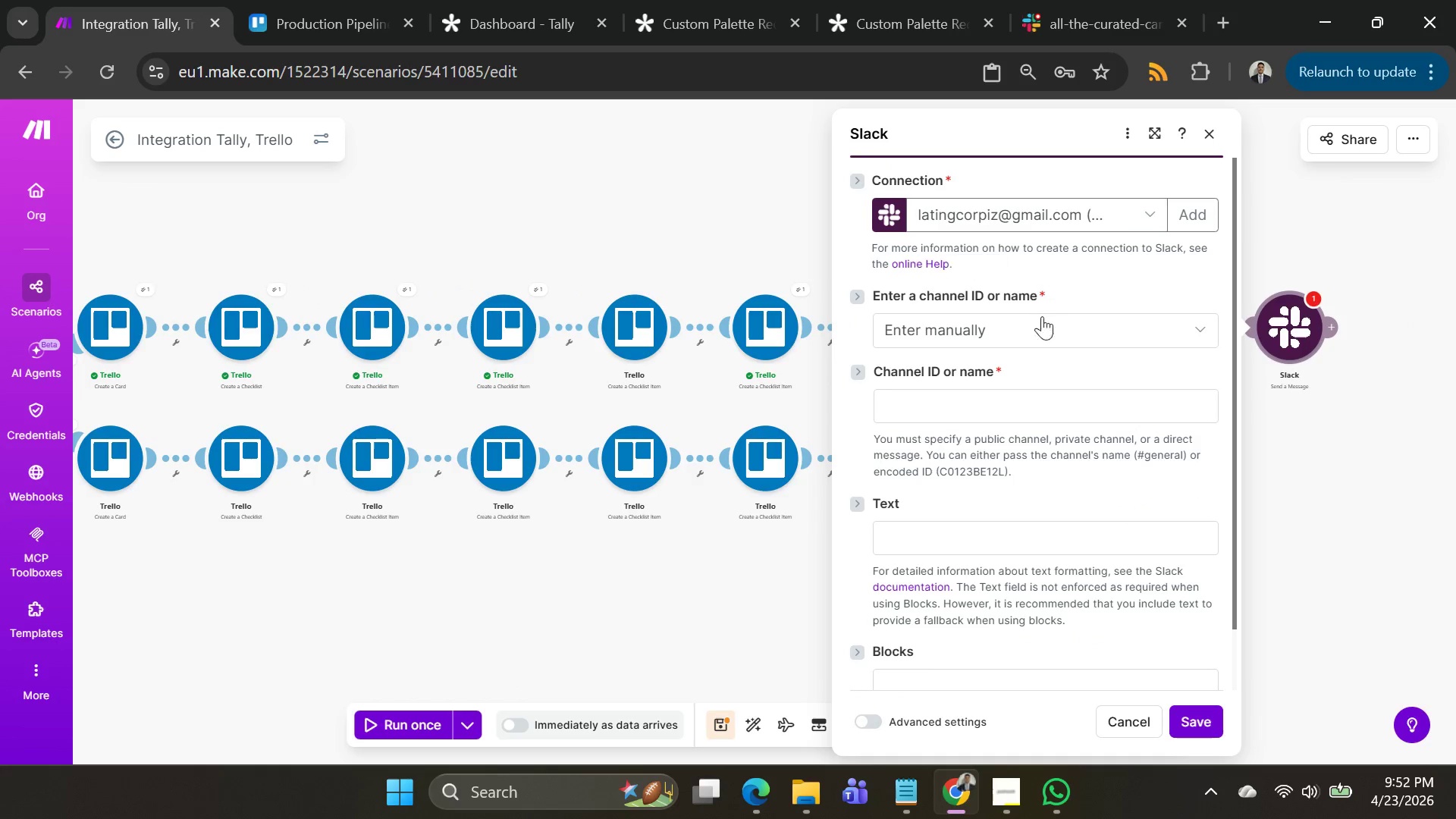 
left_click([1048, 320])
 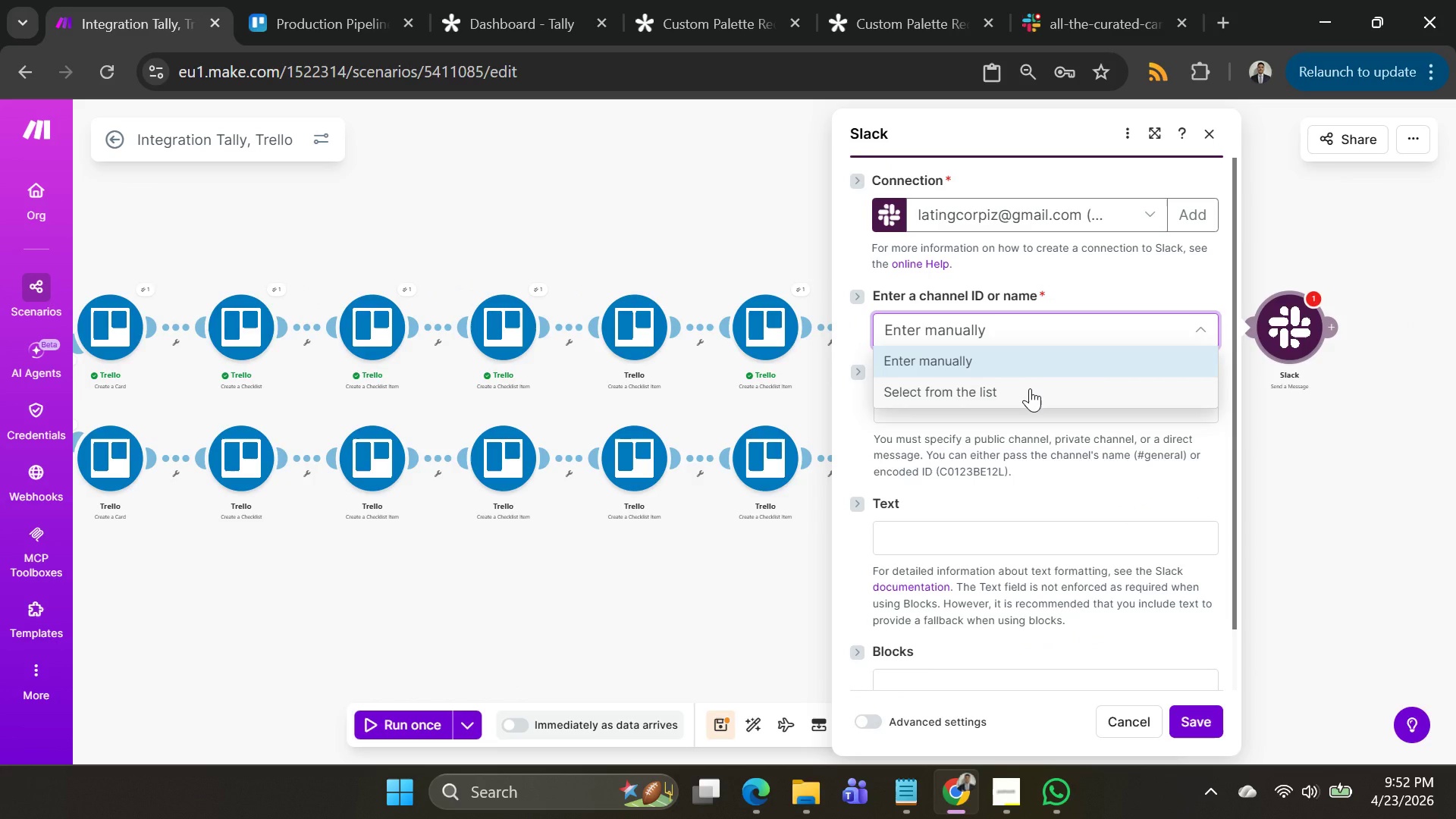 
left_click([1030, 388])
 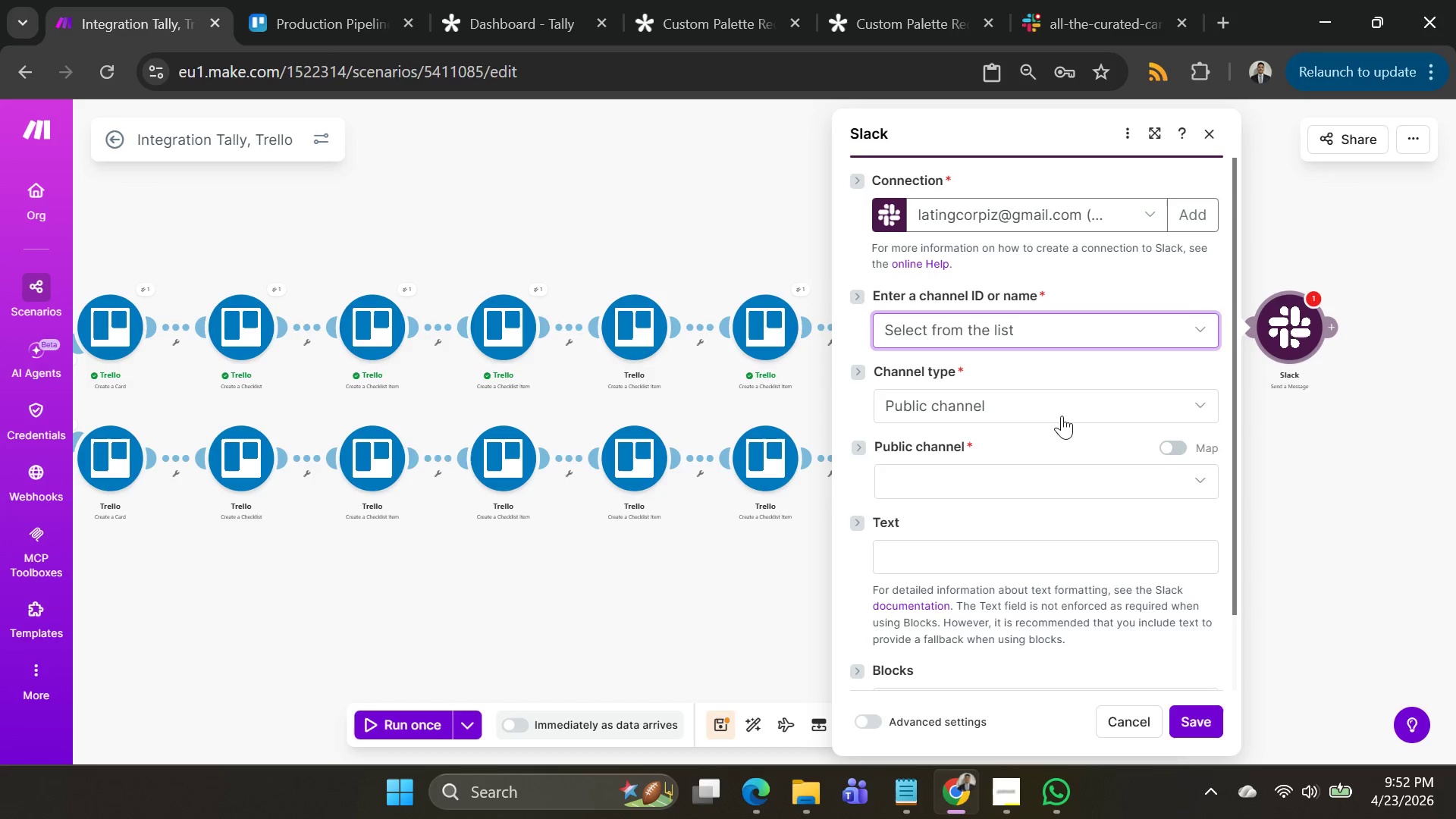 
left_click([1075, 482])
 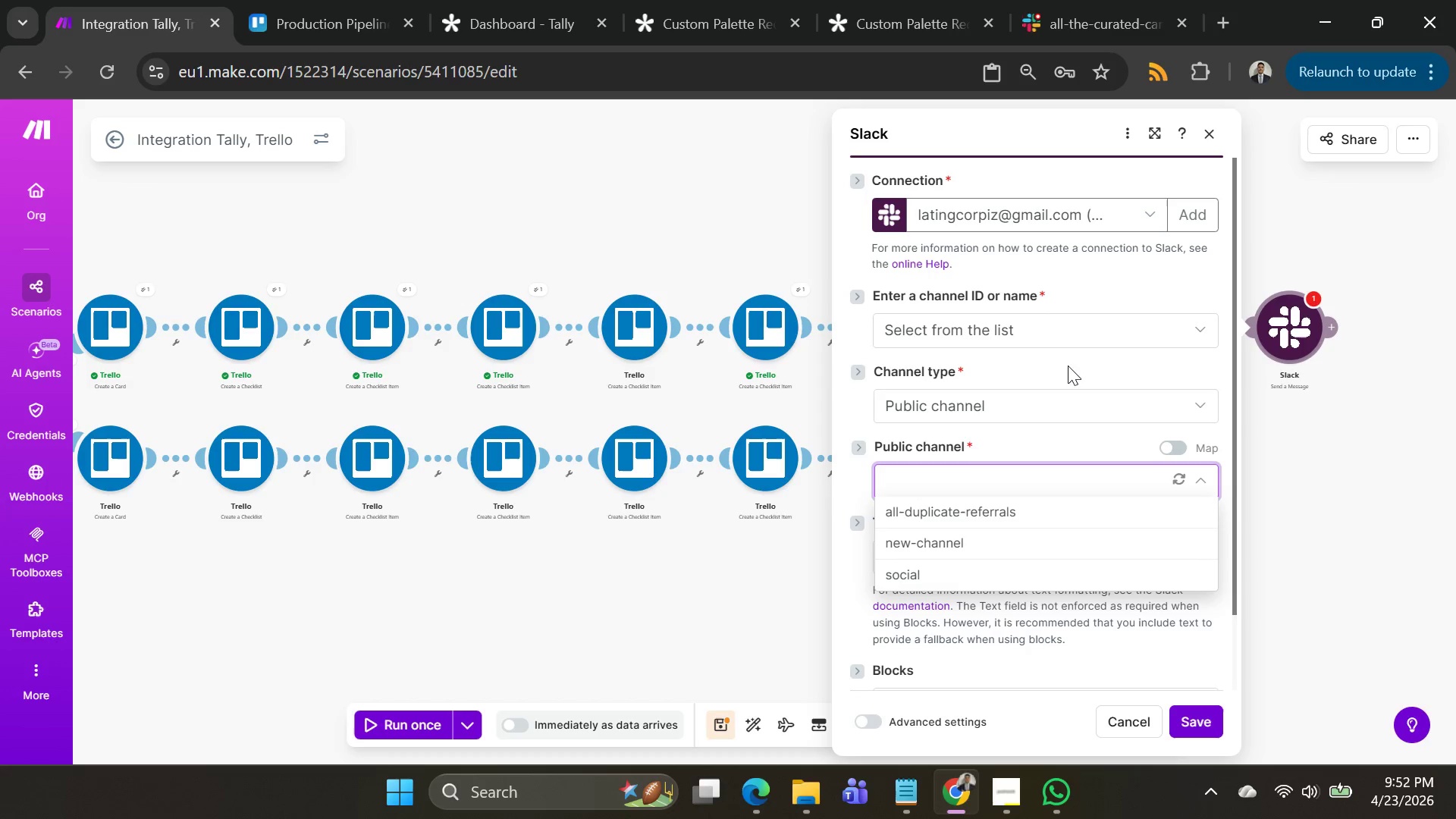 
wait(5.8)
 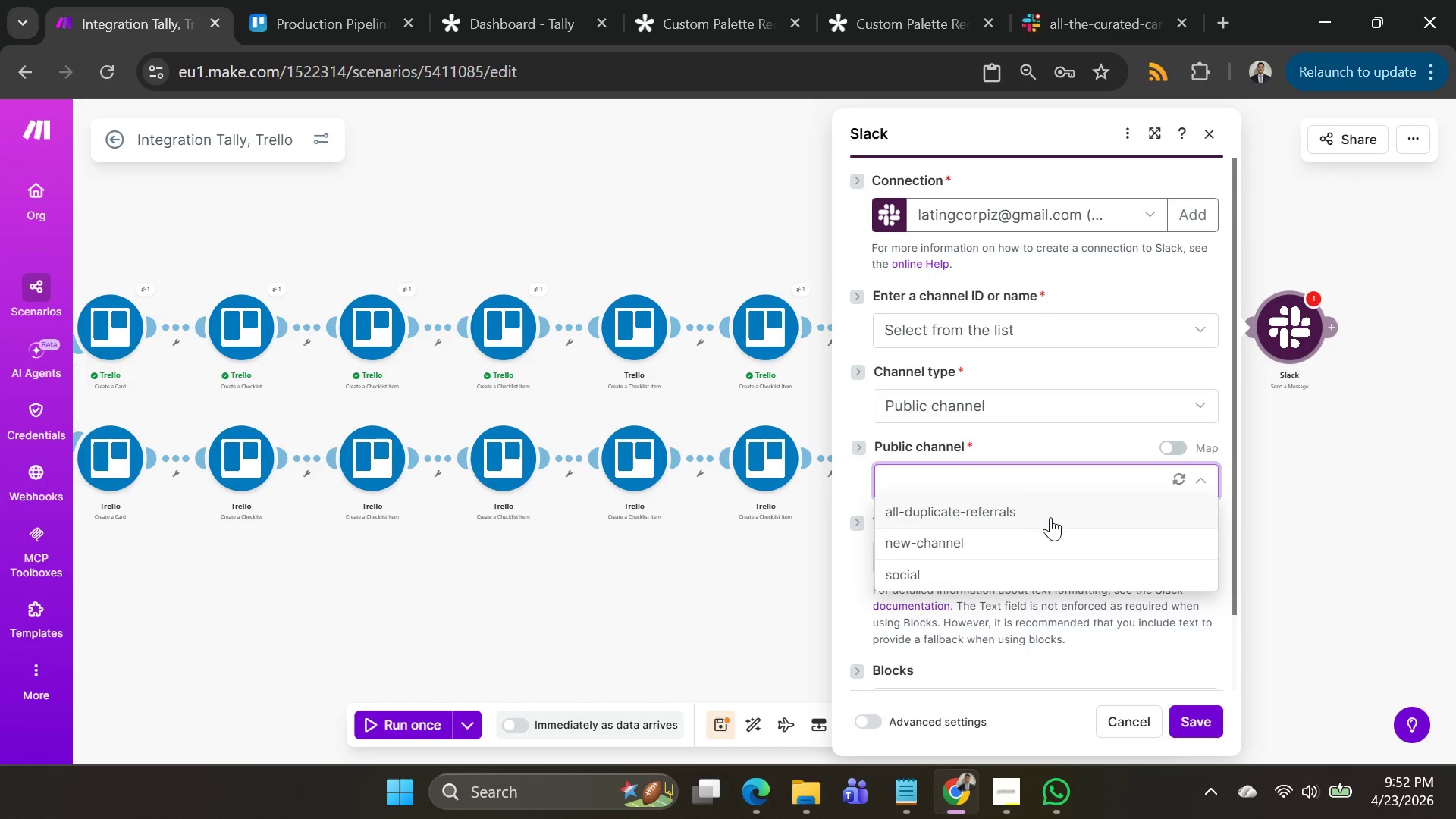 
left_click([1181, 209])
 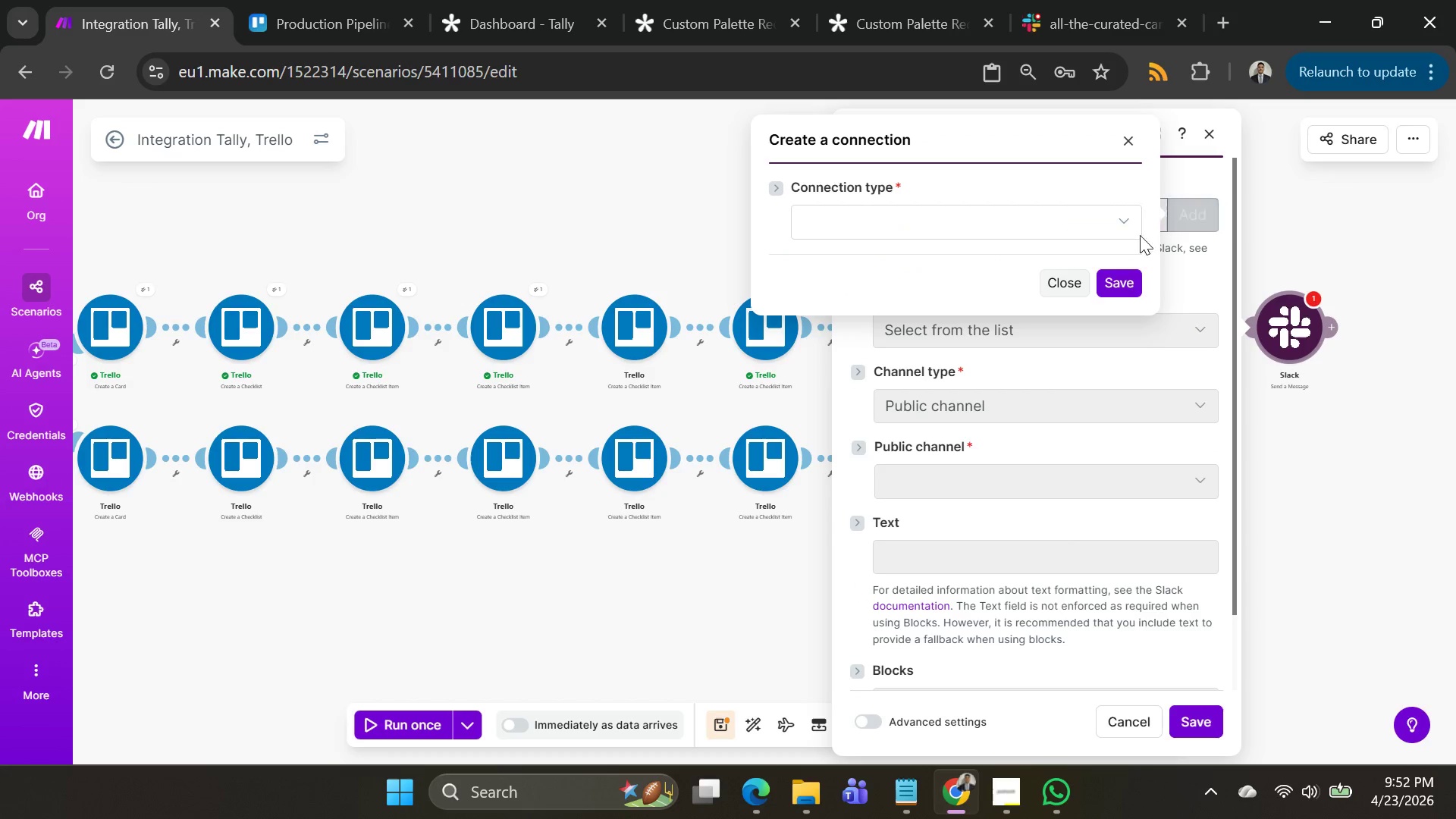 
left_click([1072, 222])
 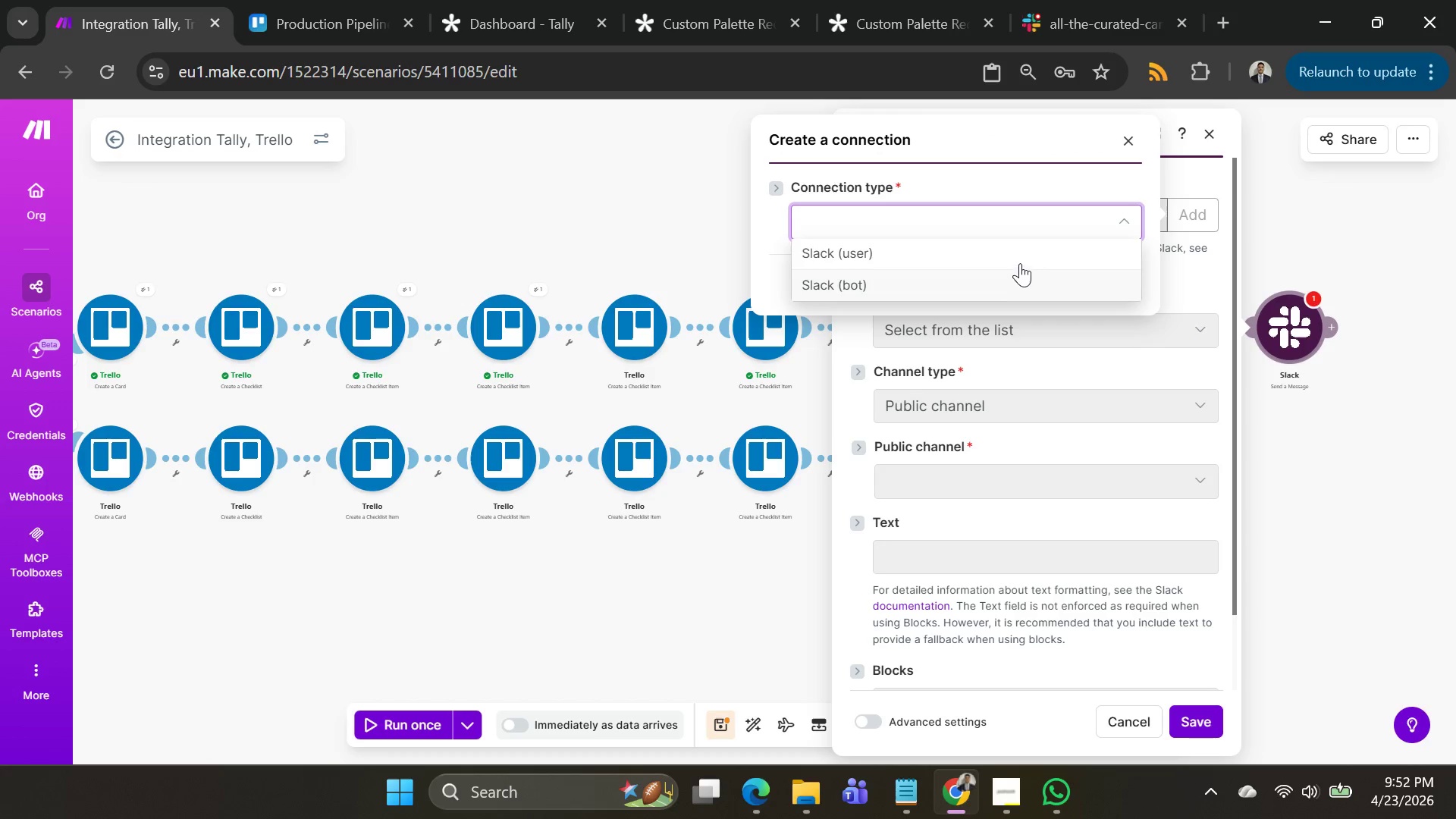 
left_click([1015, 253])
 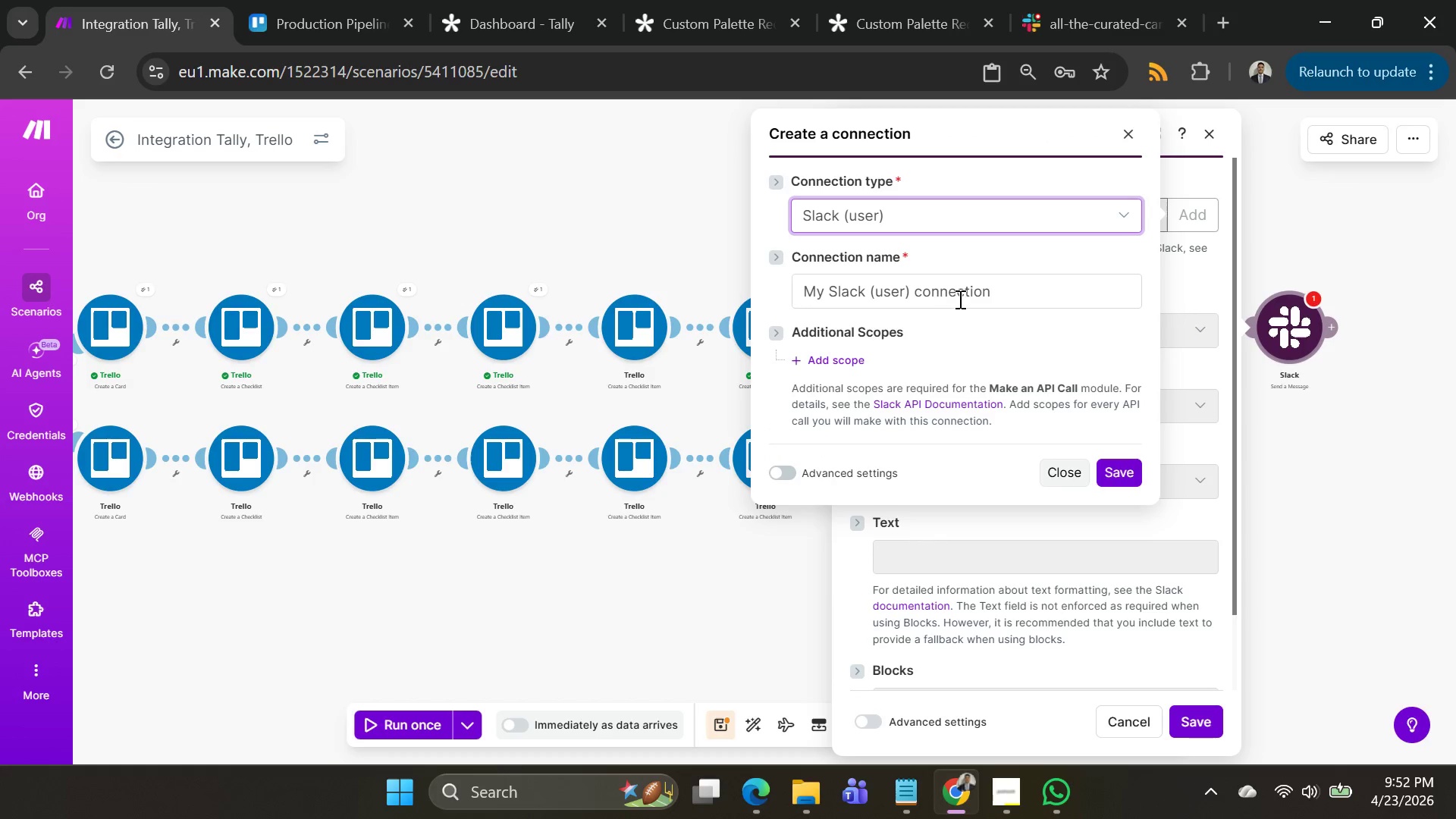 
left_click_drag(start_coordinate=[1026, 290], to_coordinate=[702, 290])
 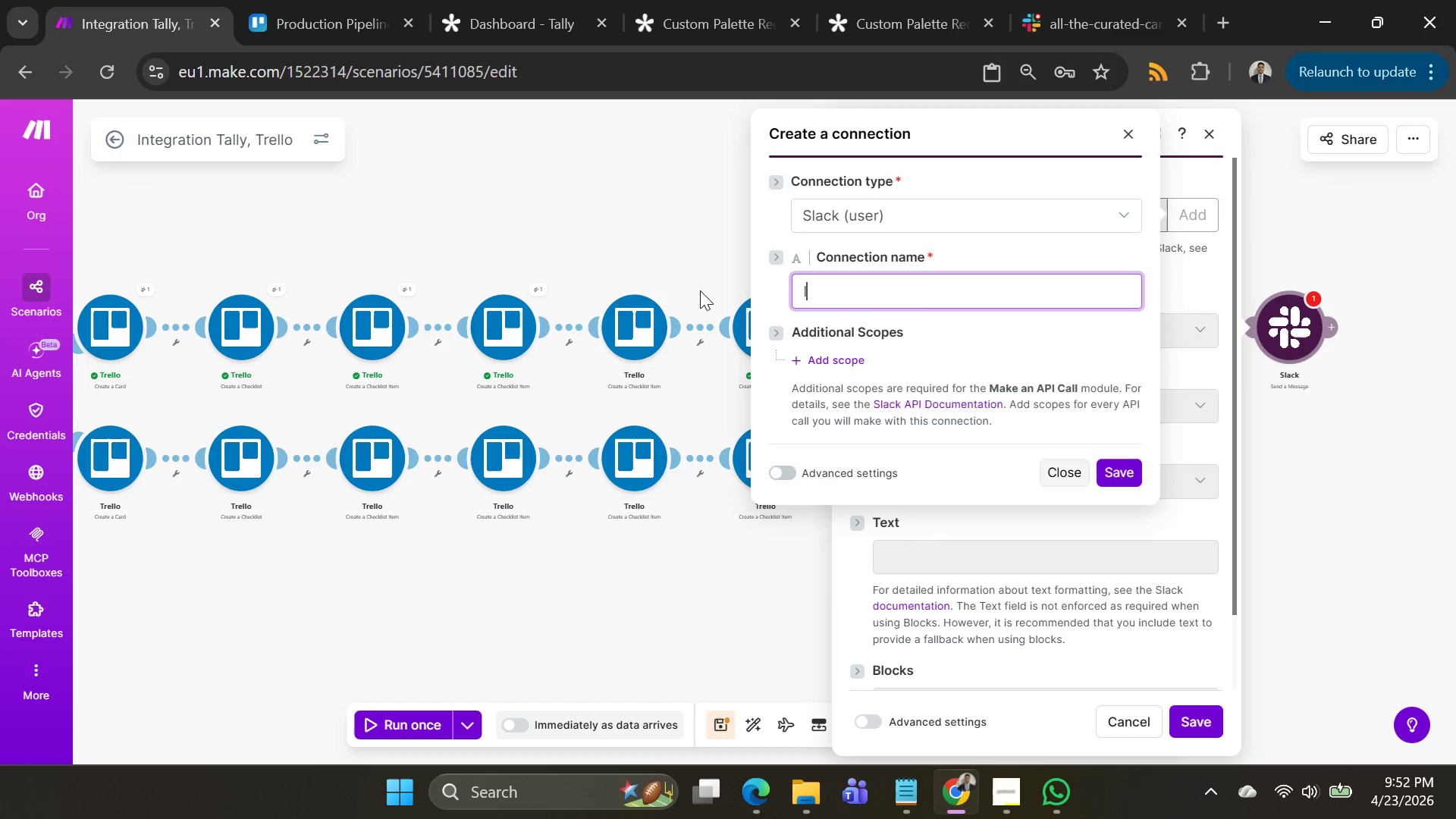 
type(latin)
 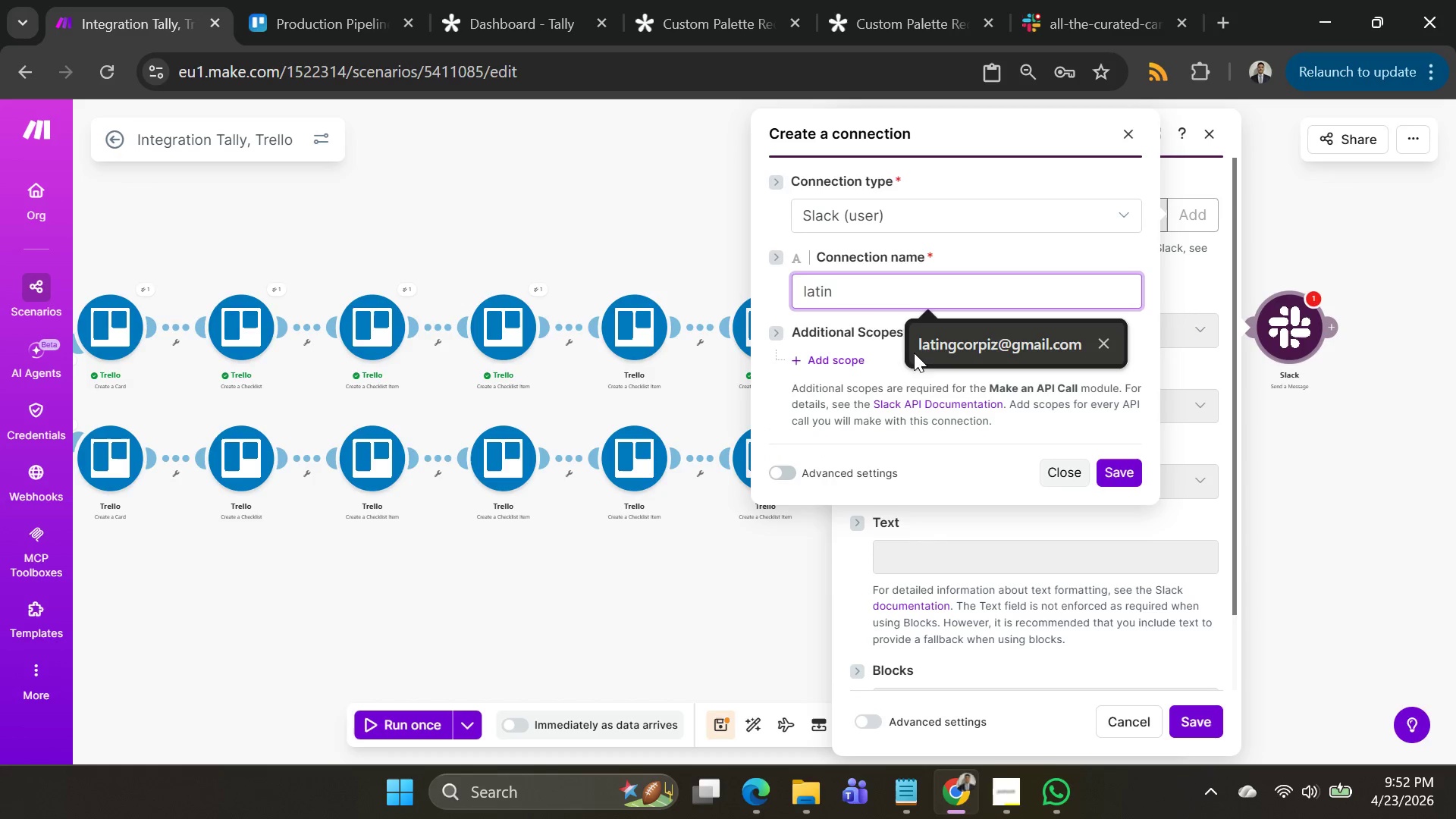 
left_click([934, 348])
 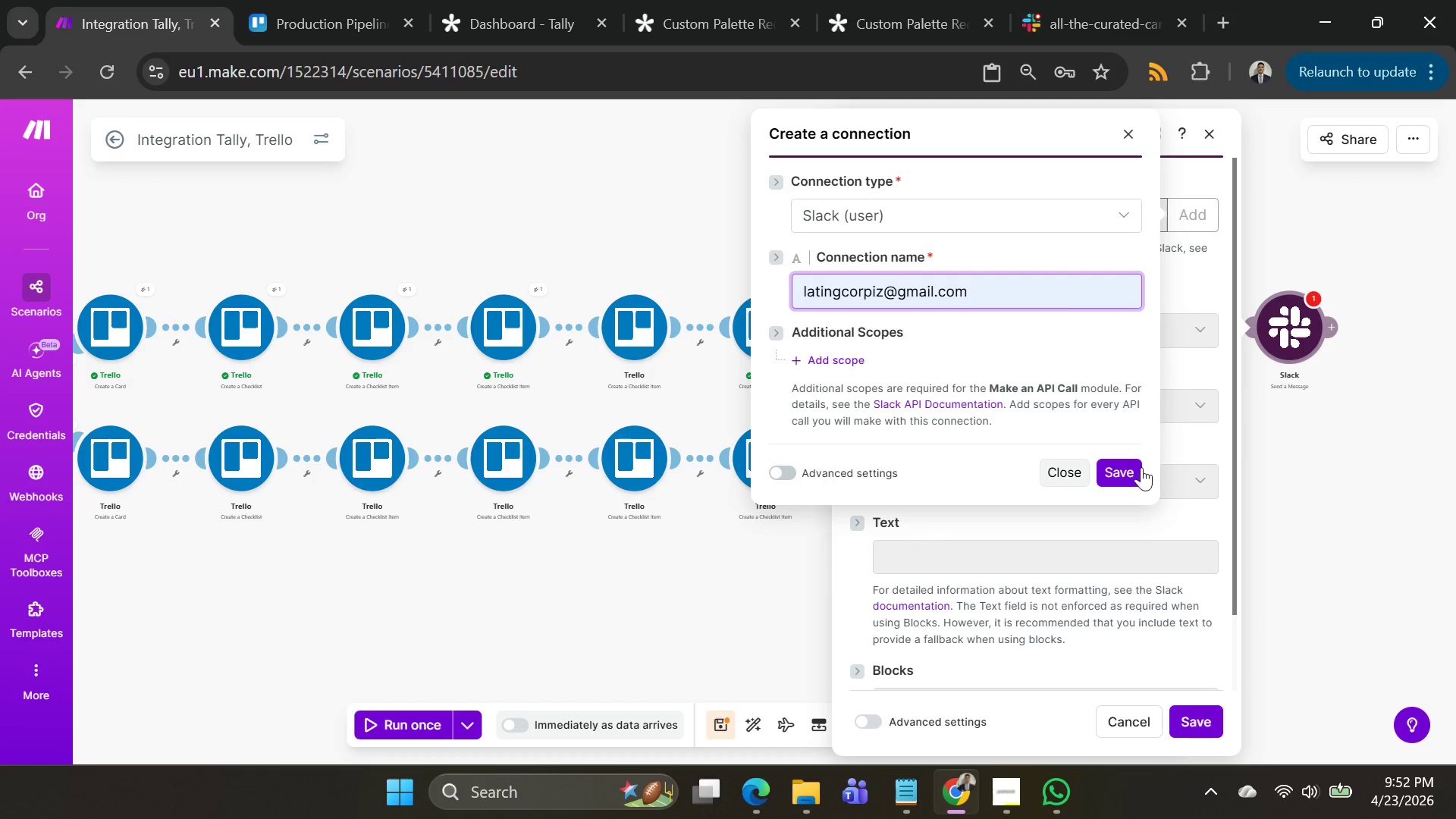 
left_click([1136, 468])
 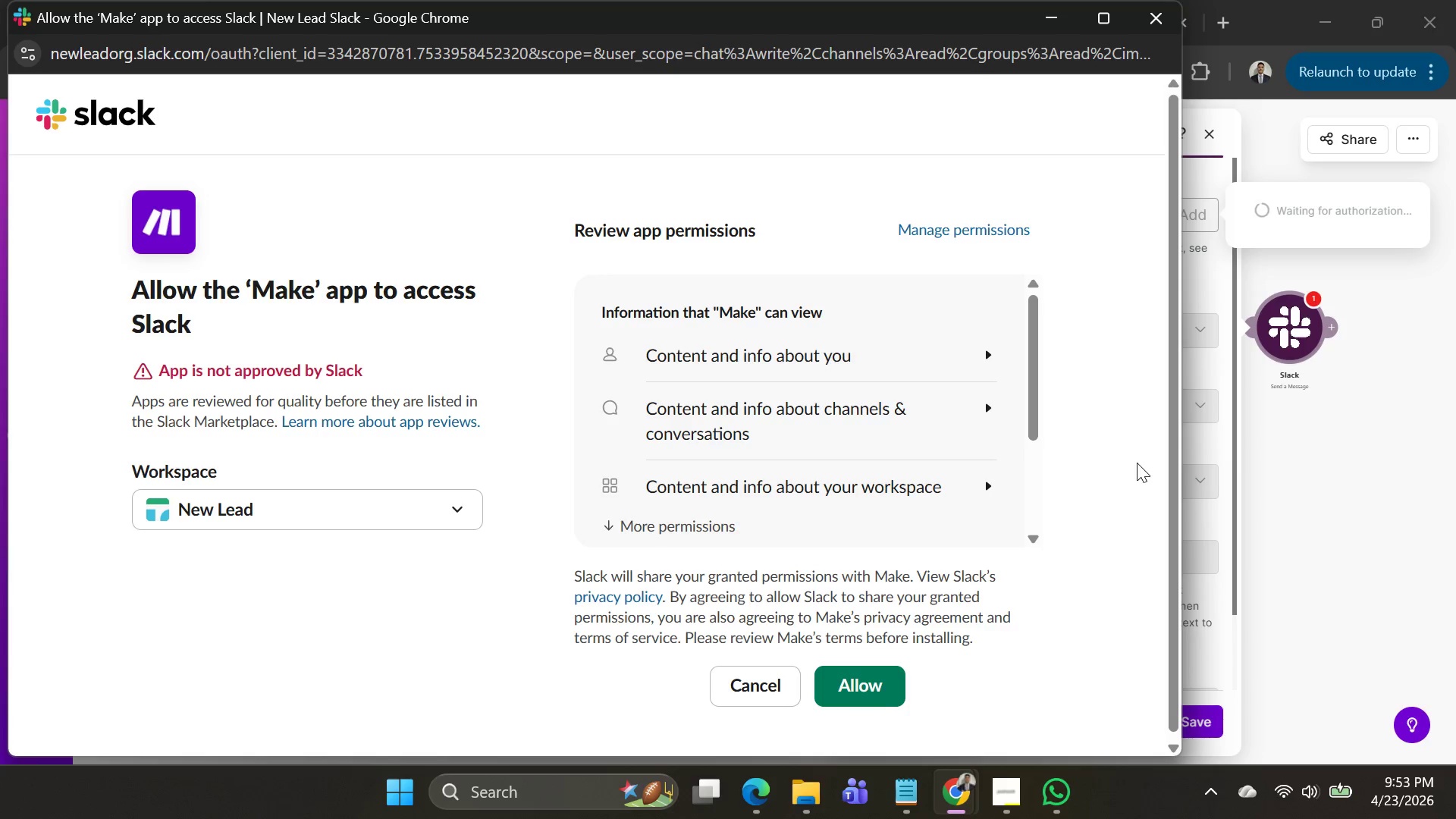 
wait(51.72)
 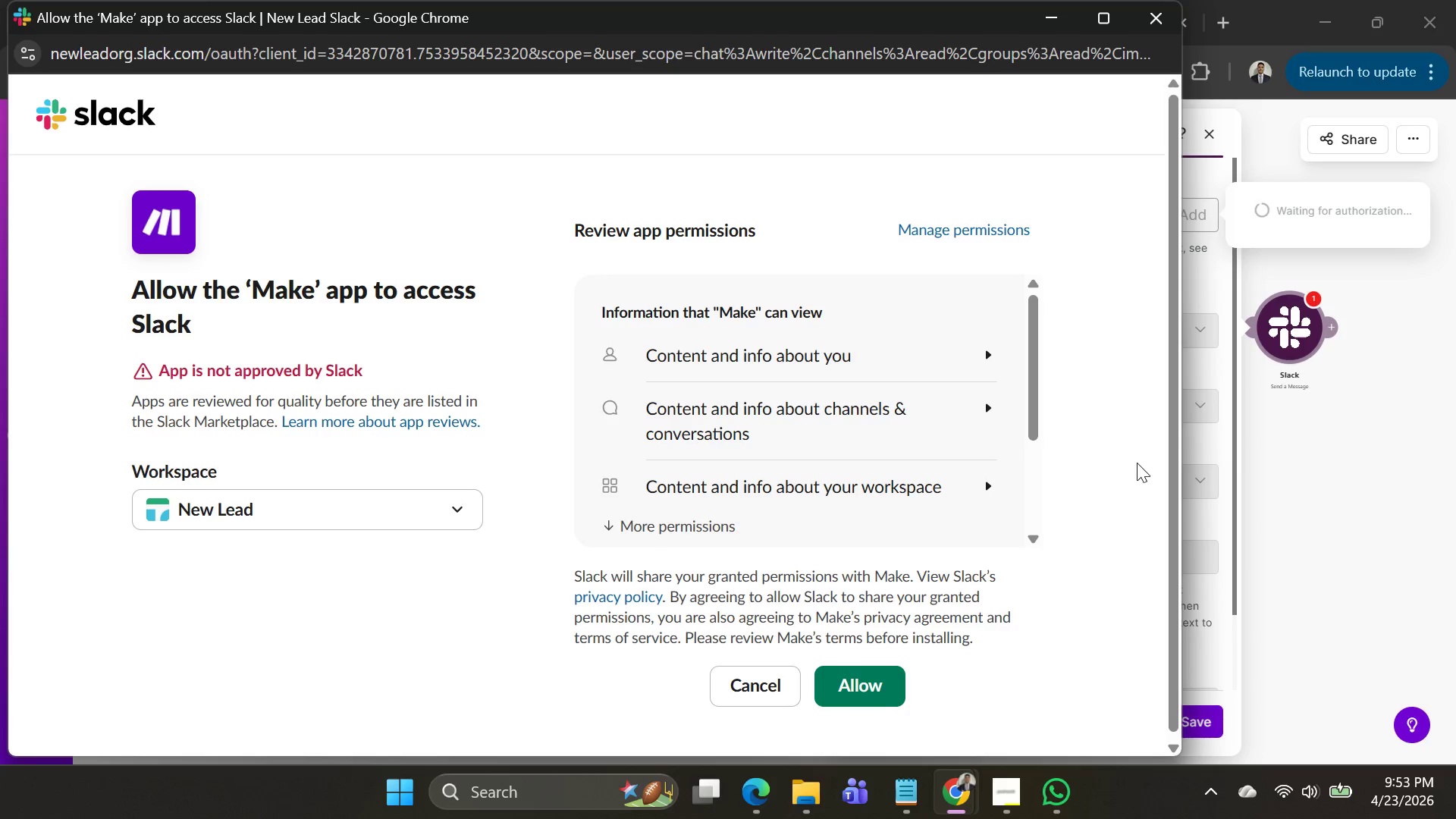 
left_click([369, 496])
 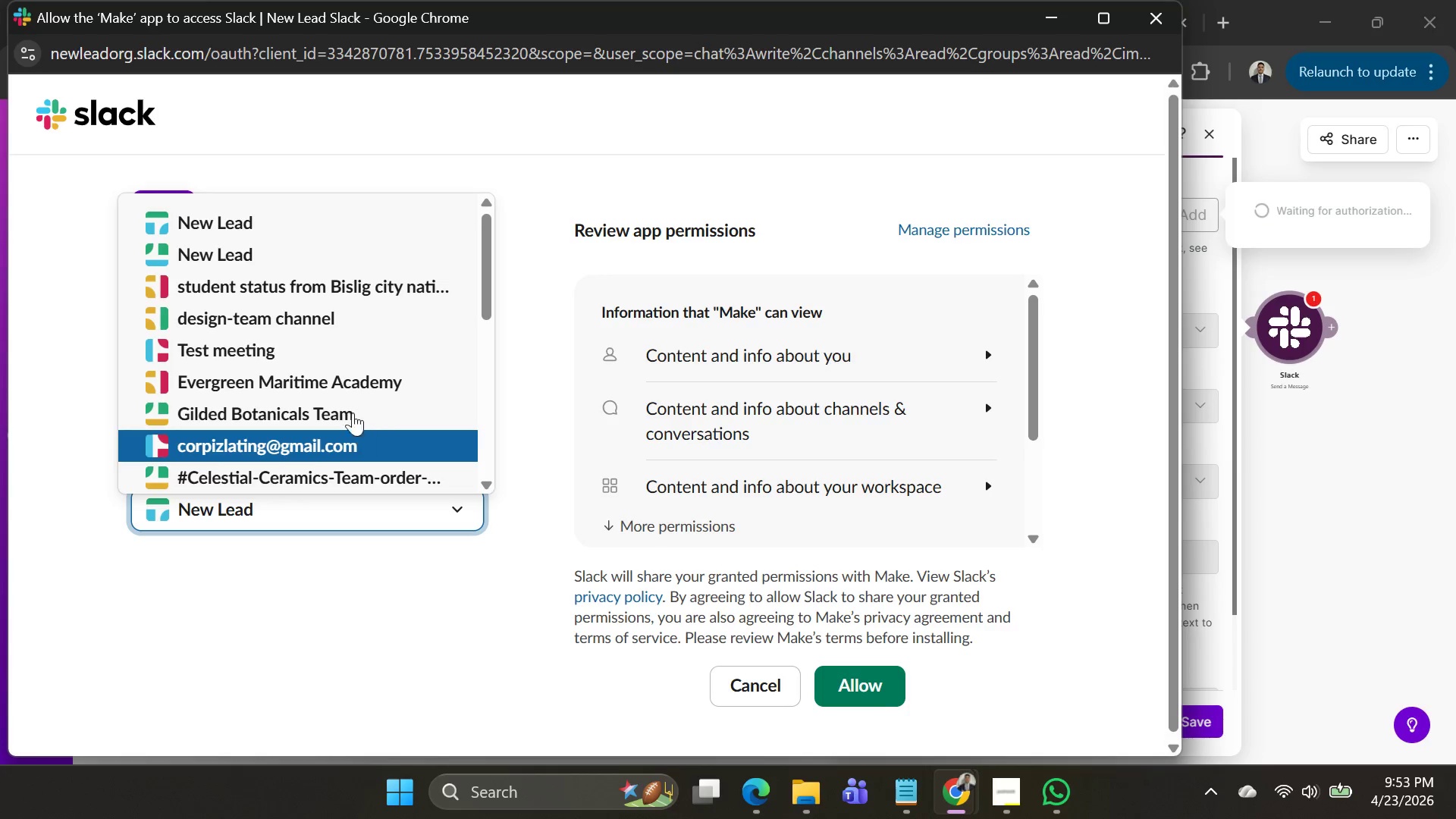 
scroll: coordinate [353, 409], scroll_direction: down, amount: 10.0
 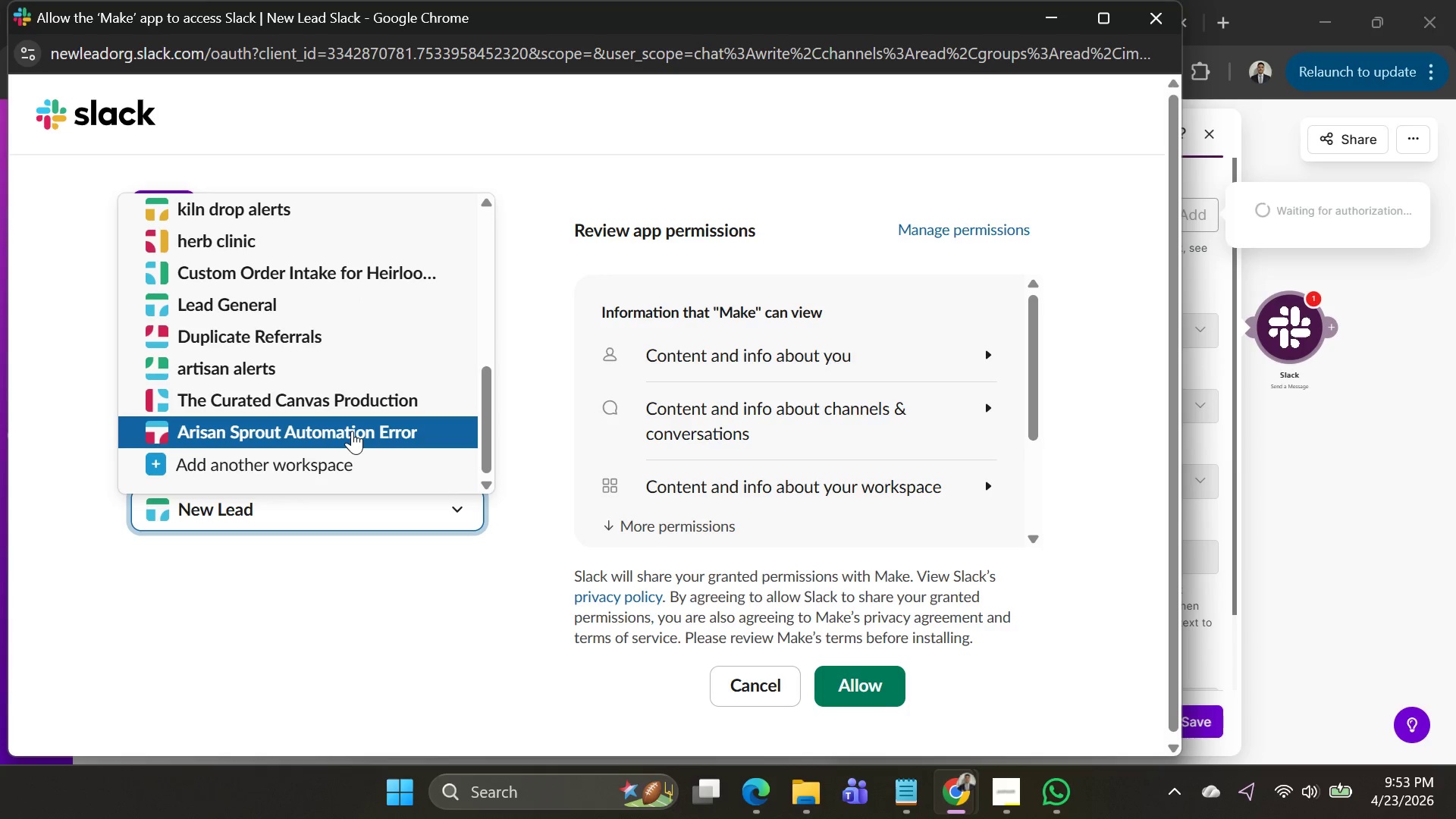 
left_click([352, 431])
 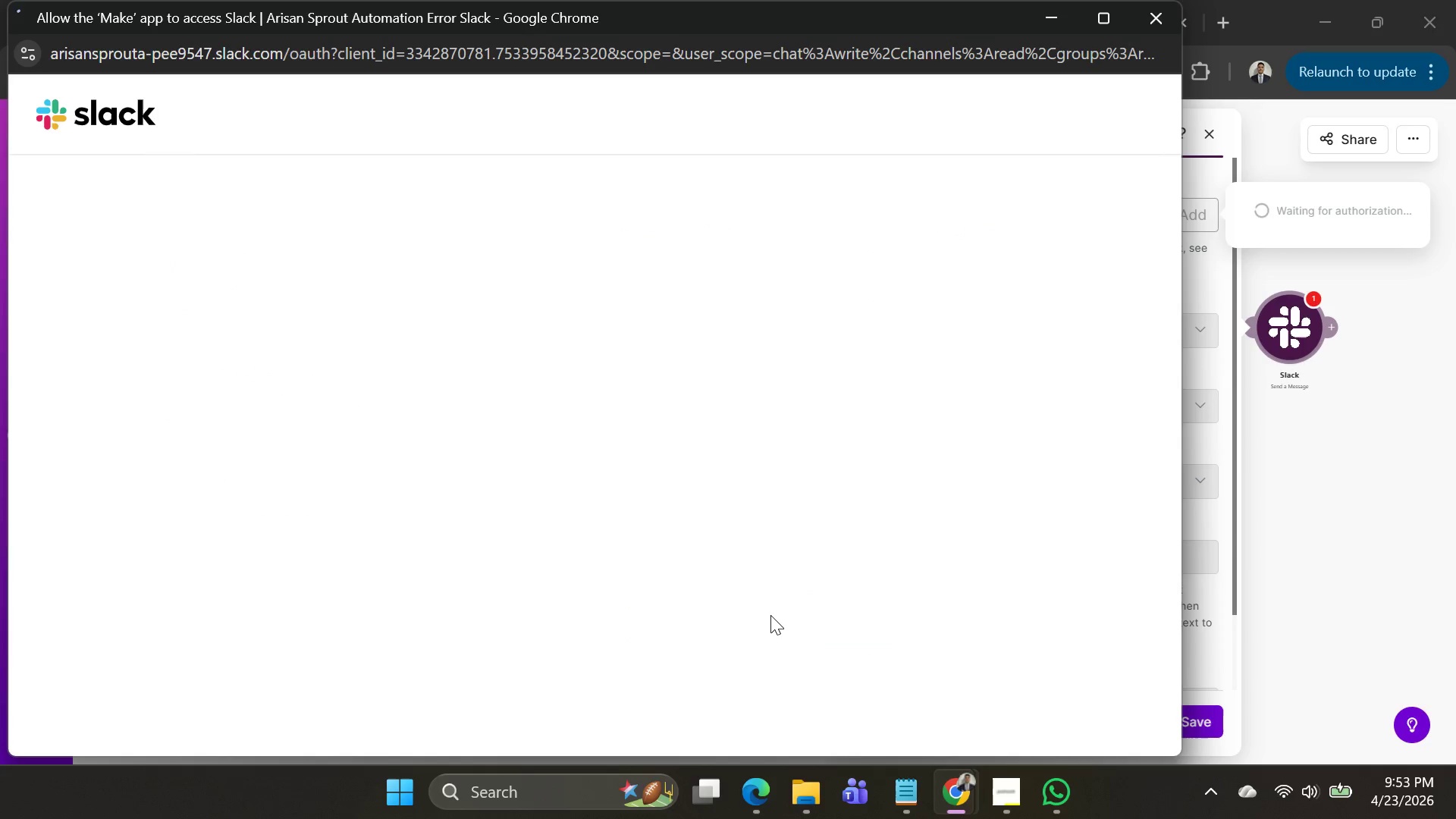 
mouse_move([769, 499])
 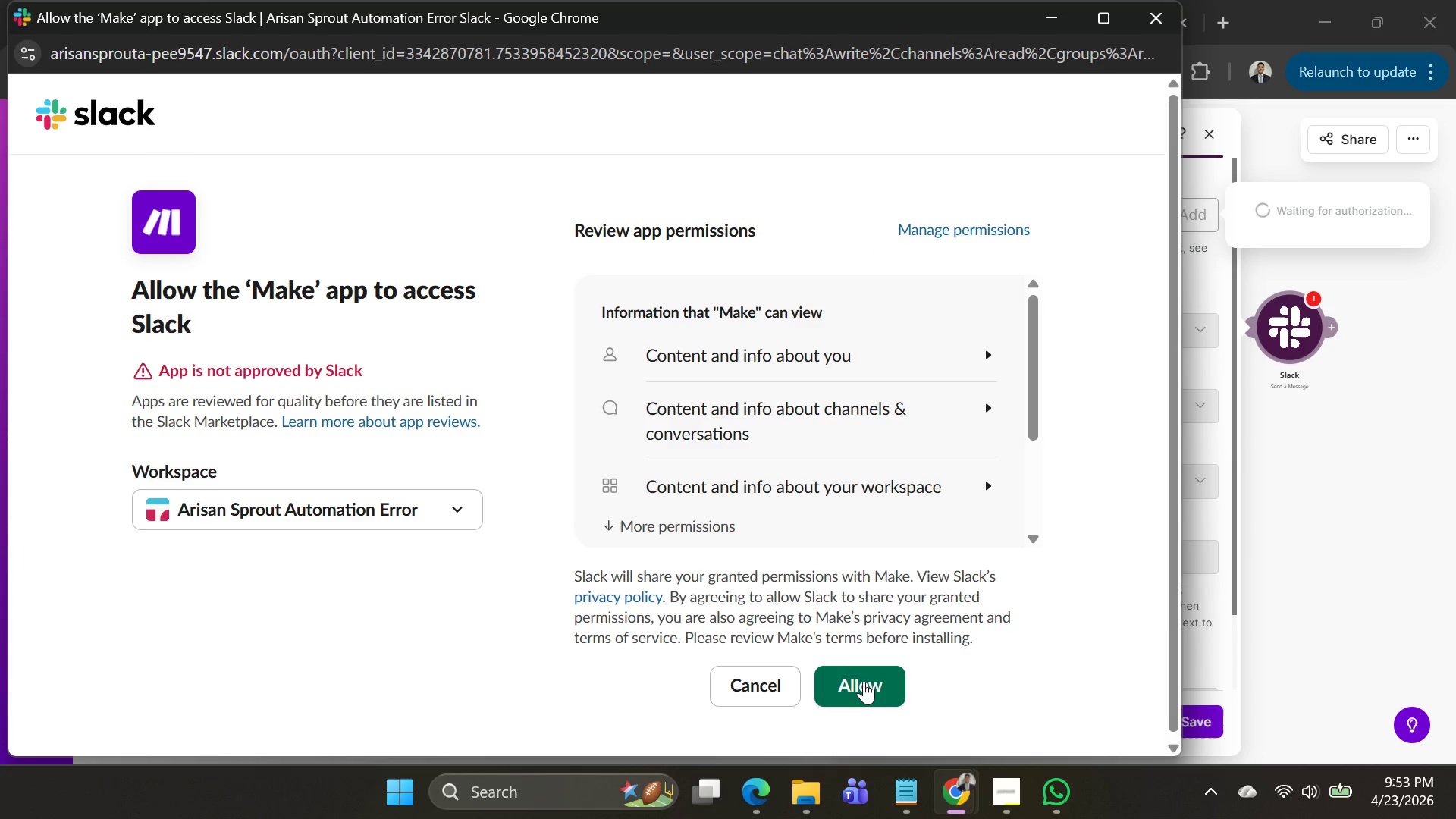 
left_click([863, 682])
 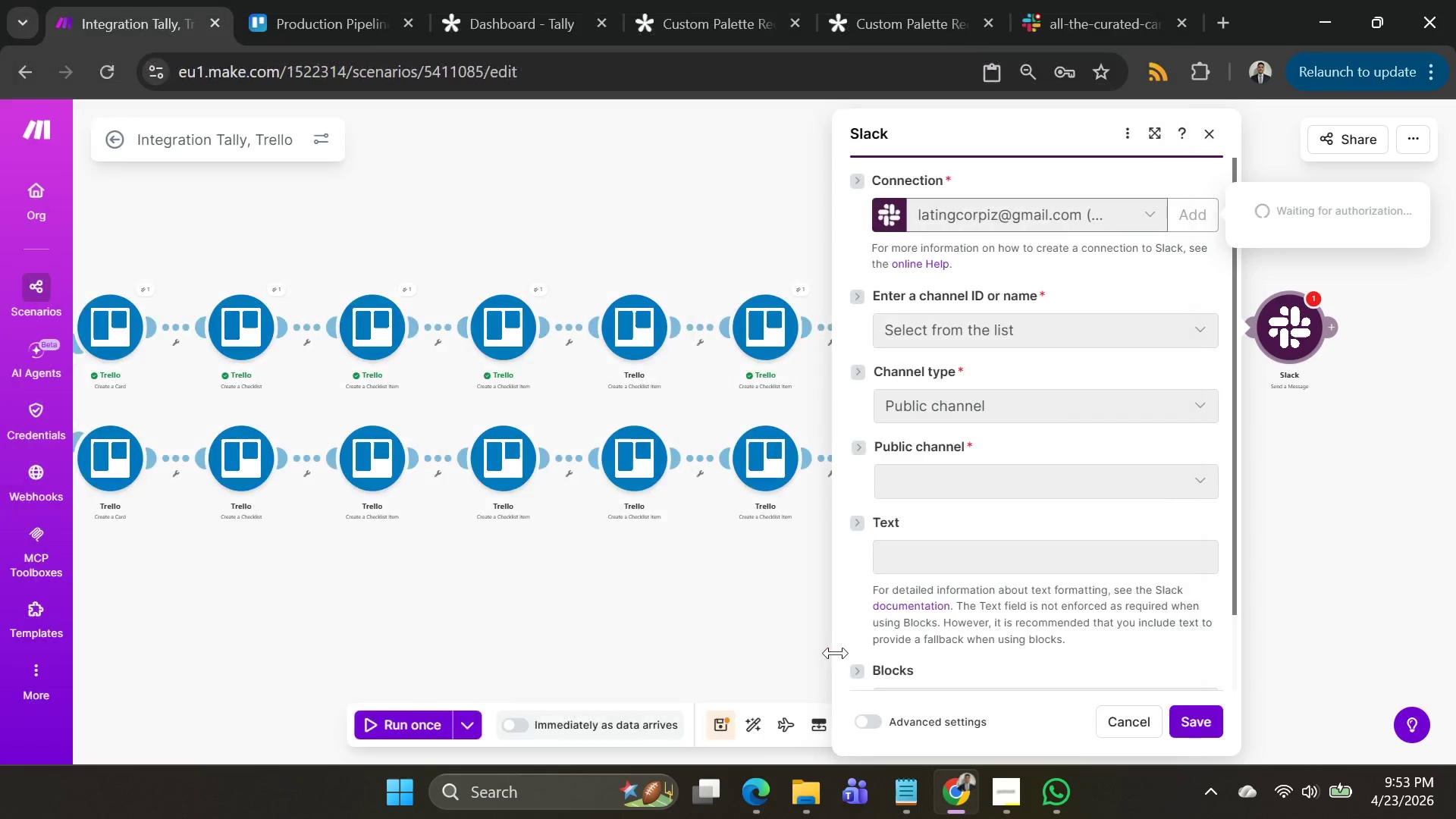 
wait(9.34)
 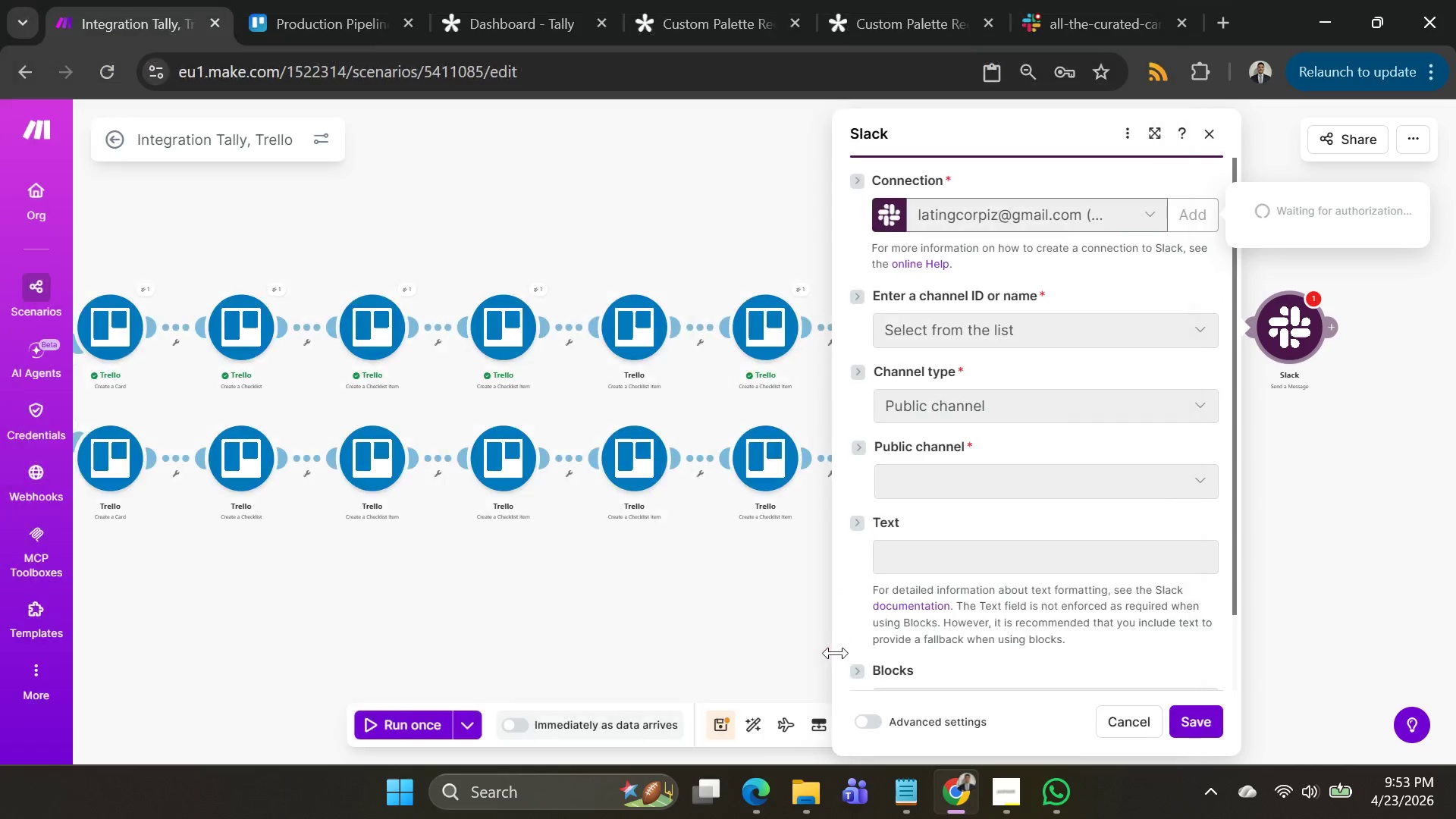 
left_click([1166, 472])
 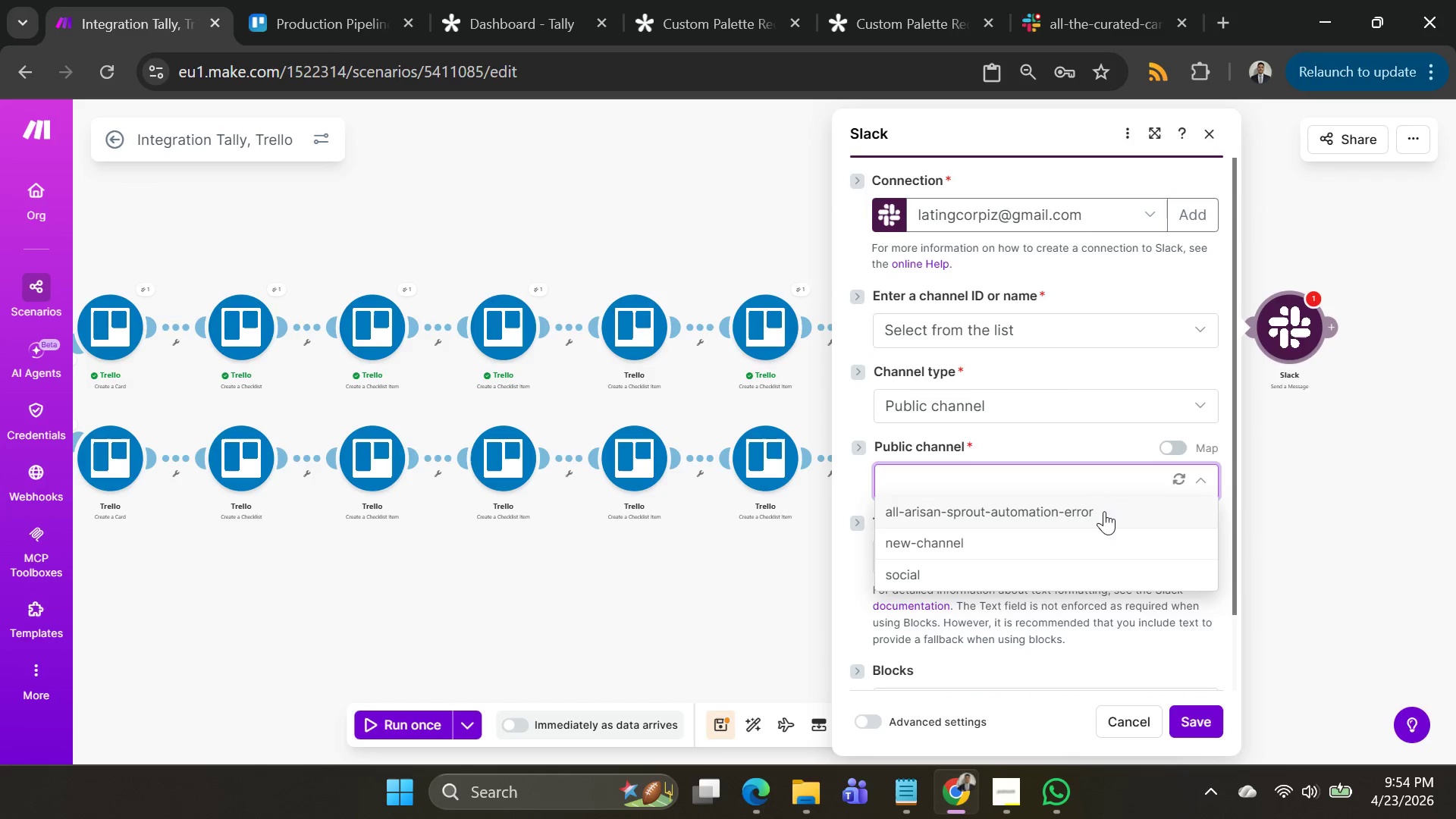 
left_click([1070, 504])
 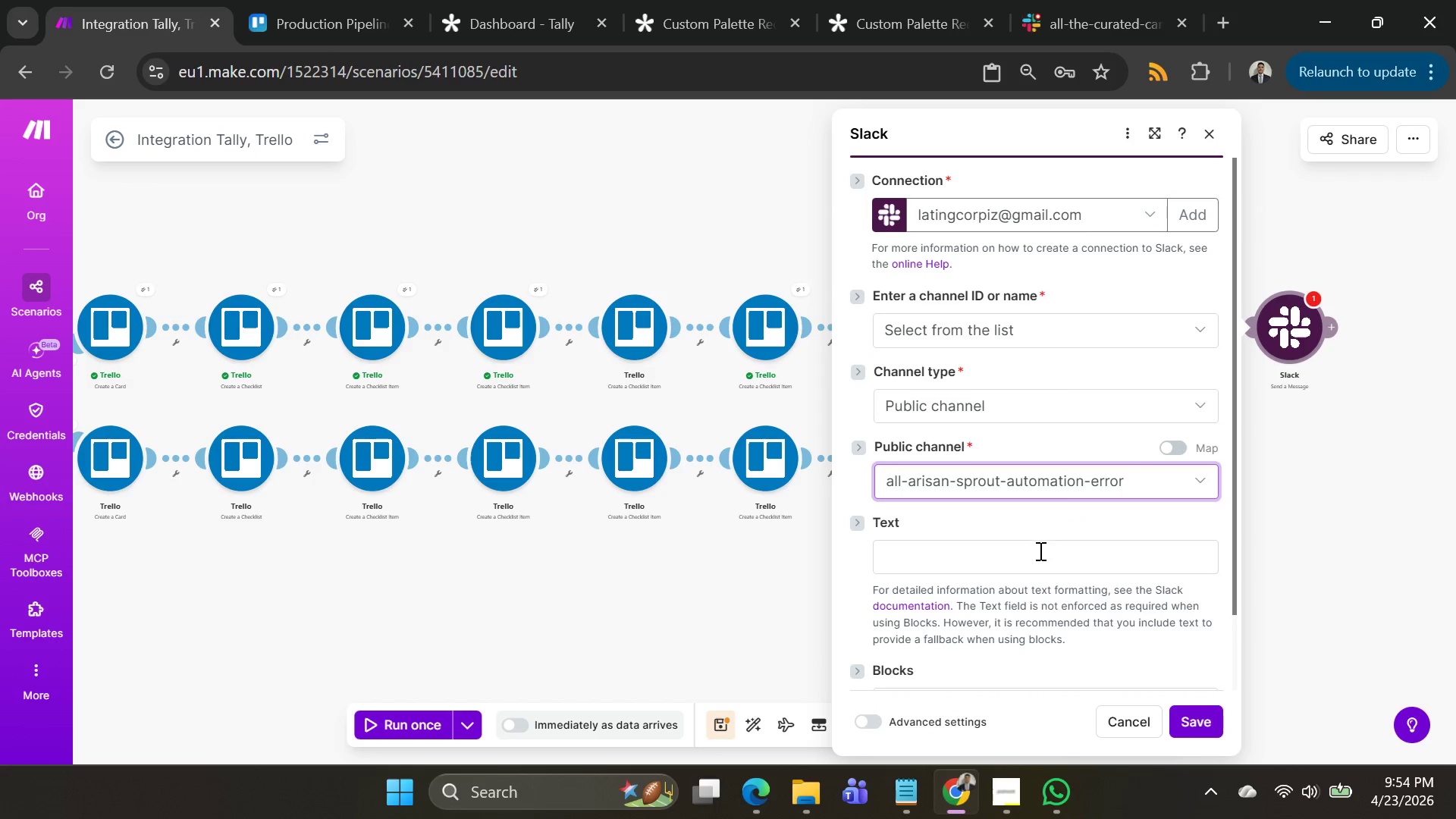 
left_click([1036, 566])
 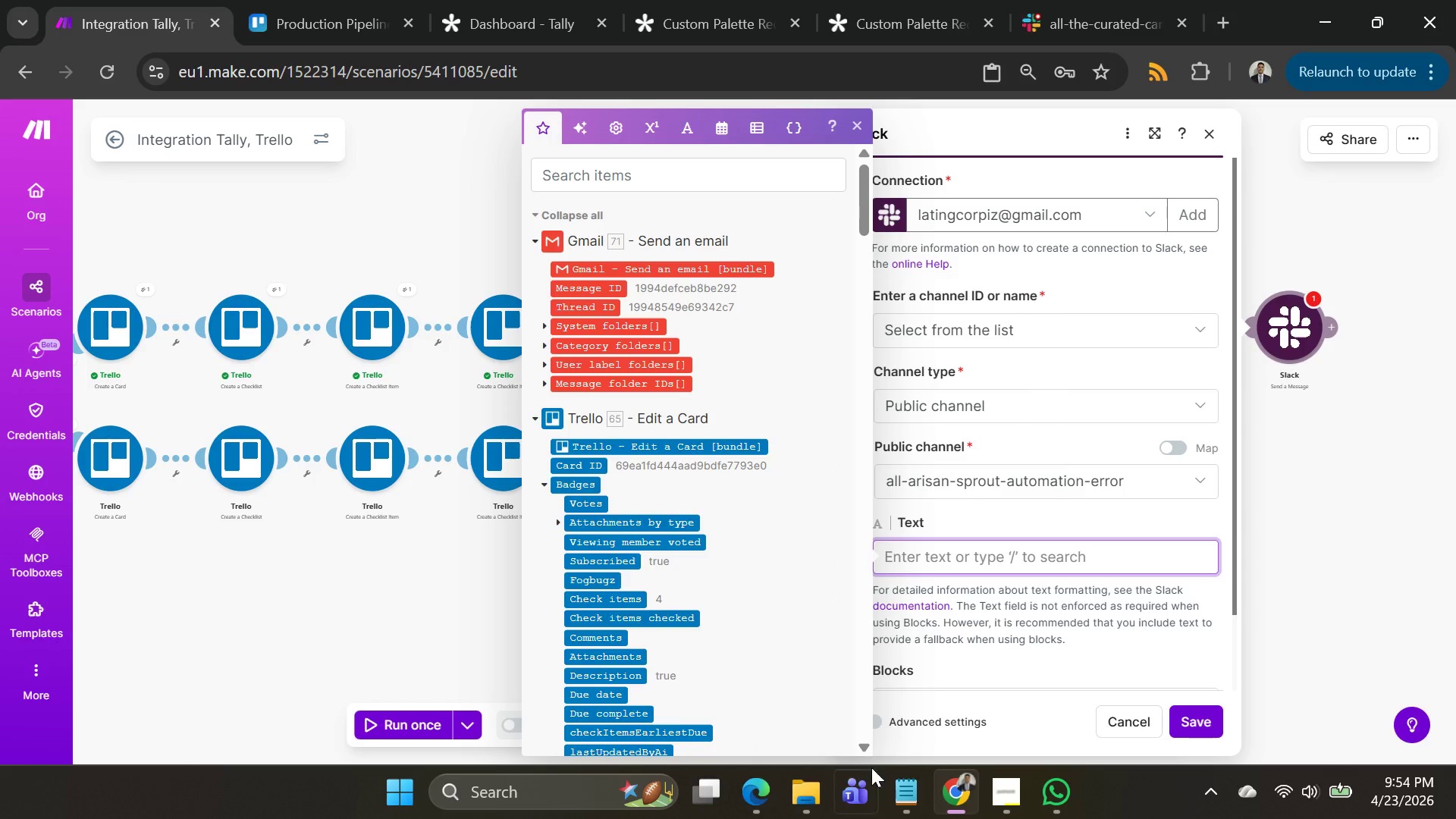 
left_click([1045, 790])
 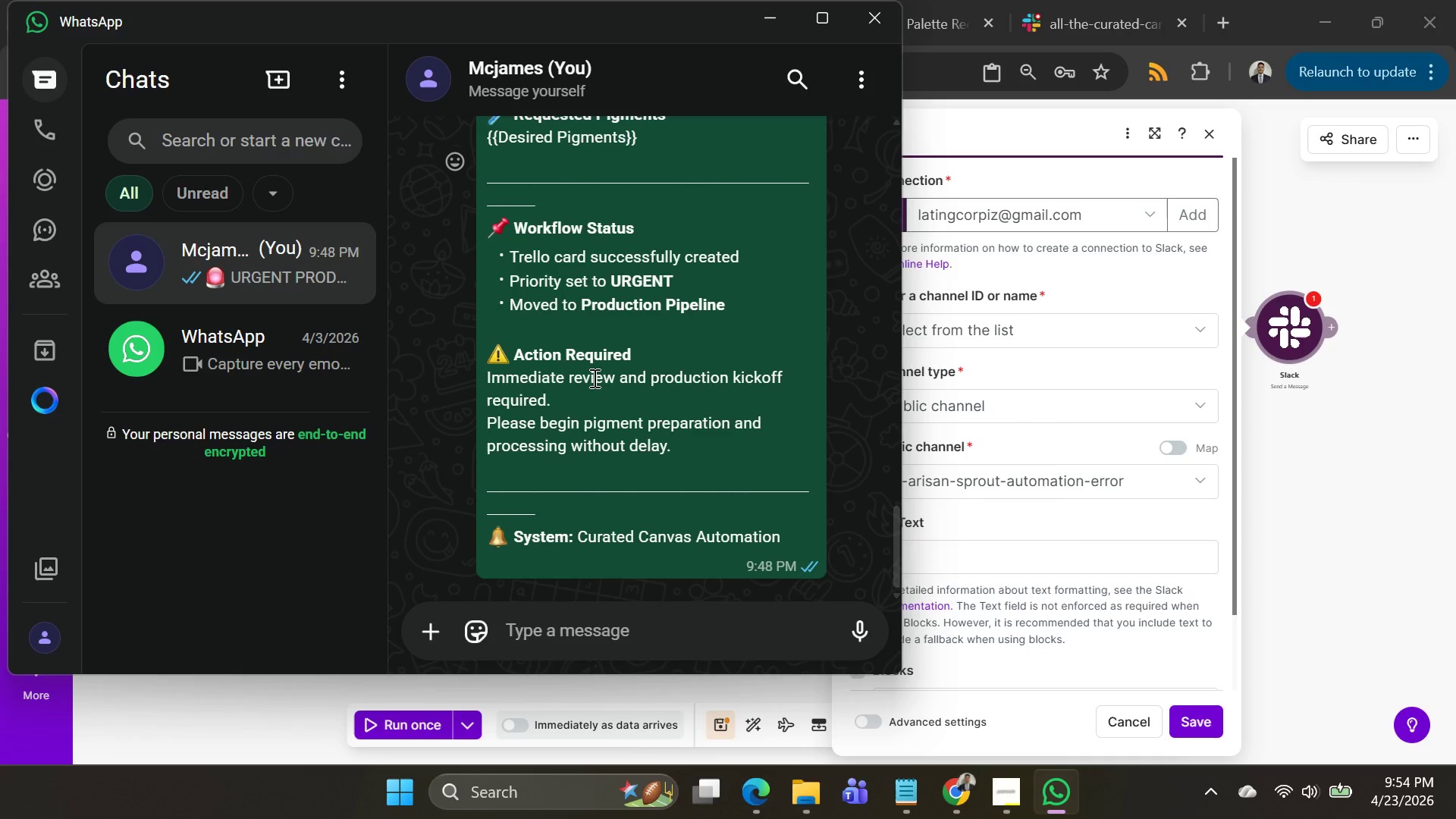 
scroll: coordinate [597, 359], scroll_direction: up, amount: 2.0
 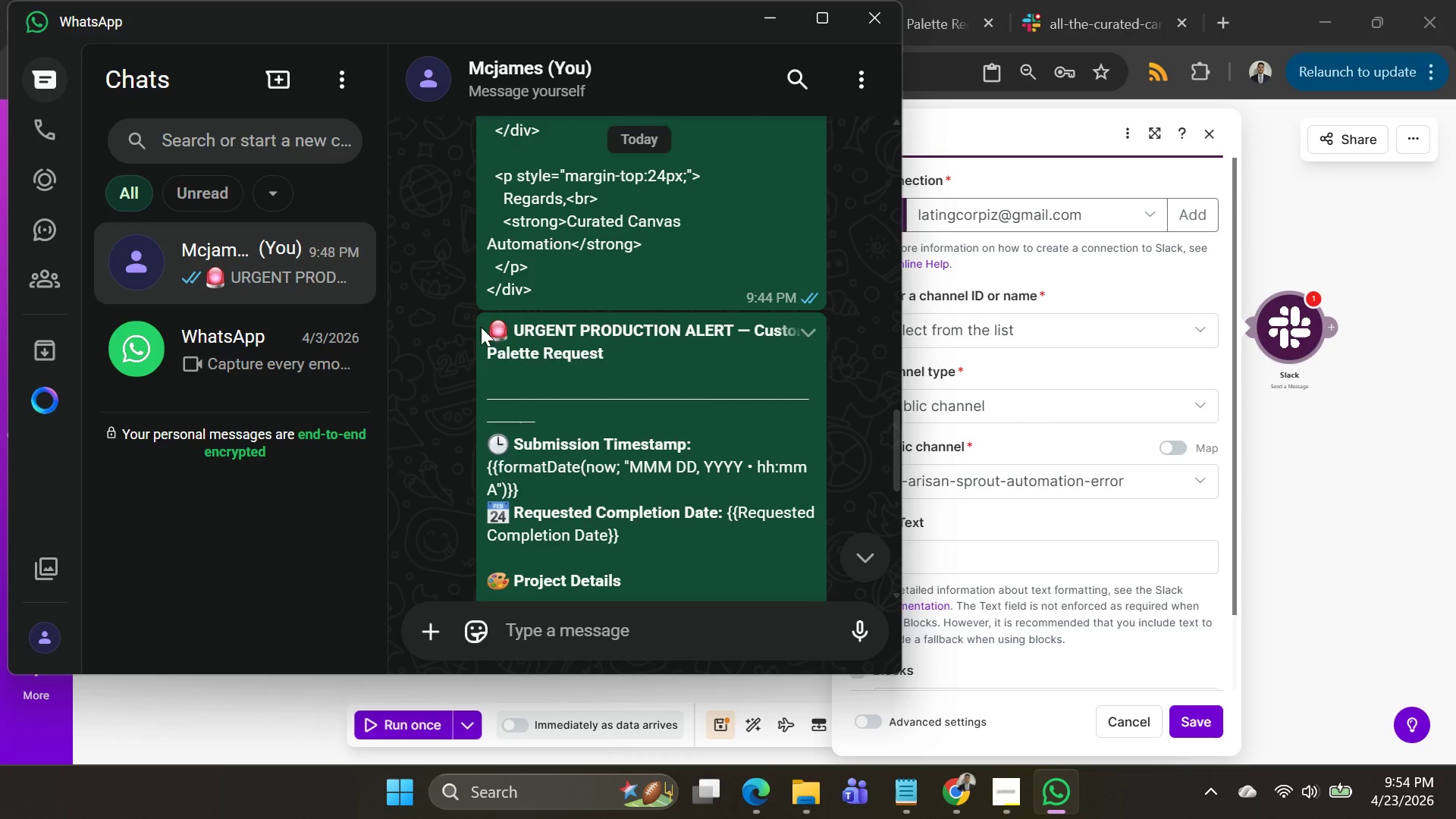 
left_click_drag(start_coordinate=[481, 327], to_coordinate=[792, 540])
 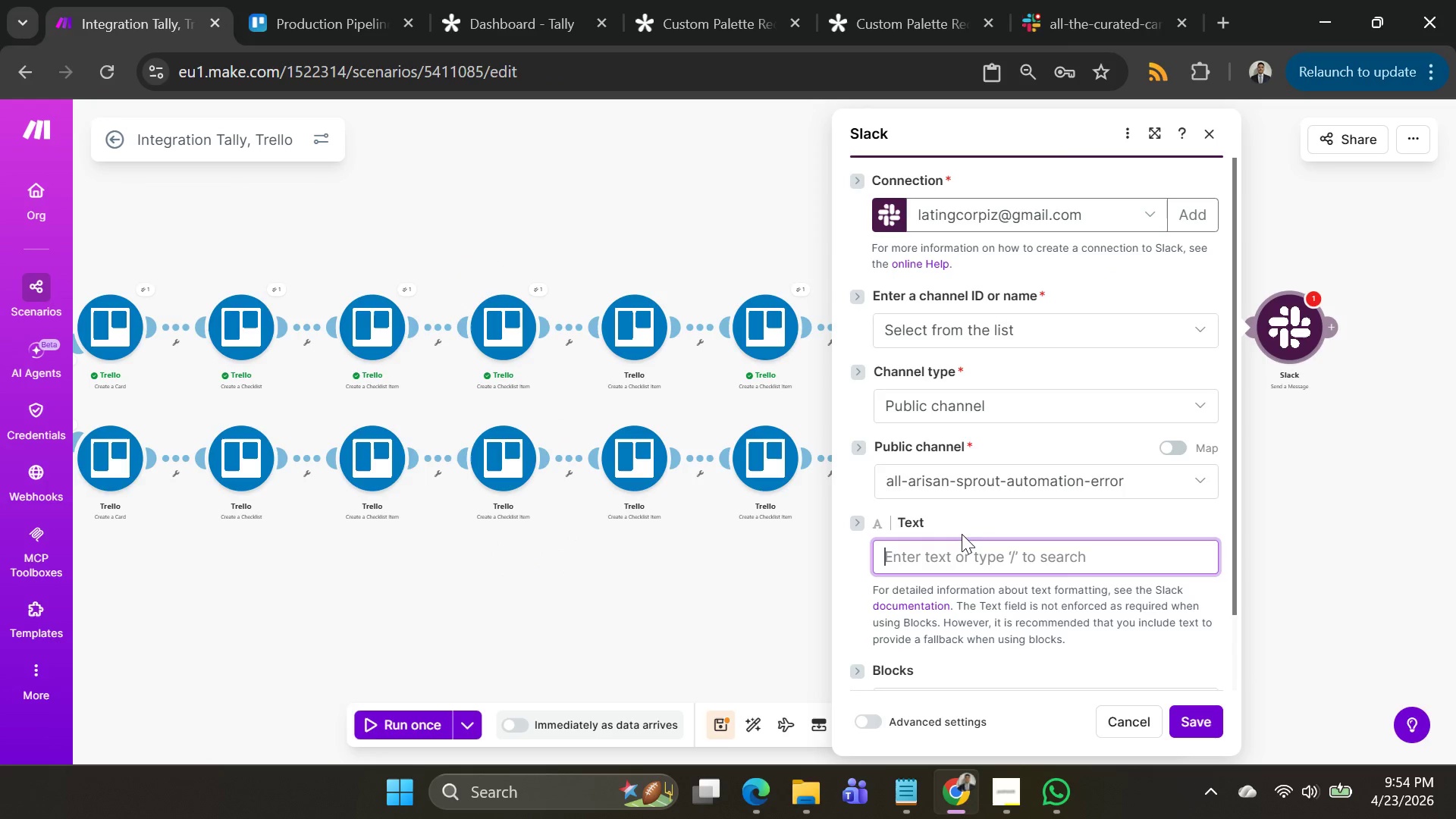 
scroll: coordinate [645, 479], scroll_direction: down, amount: 10.0
 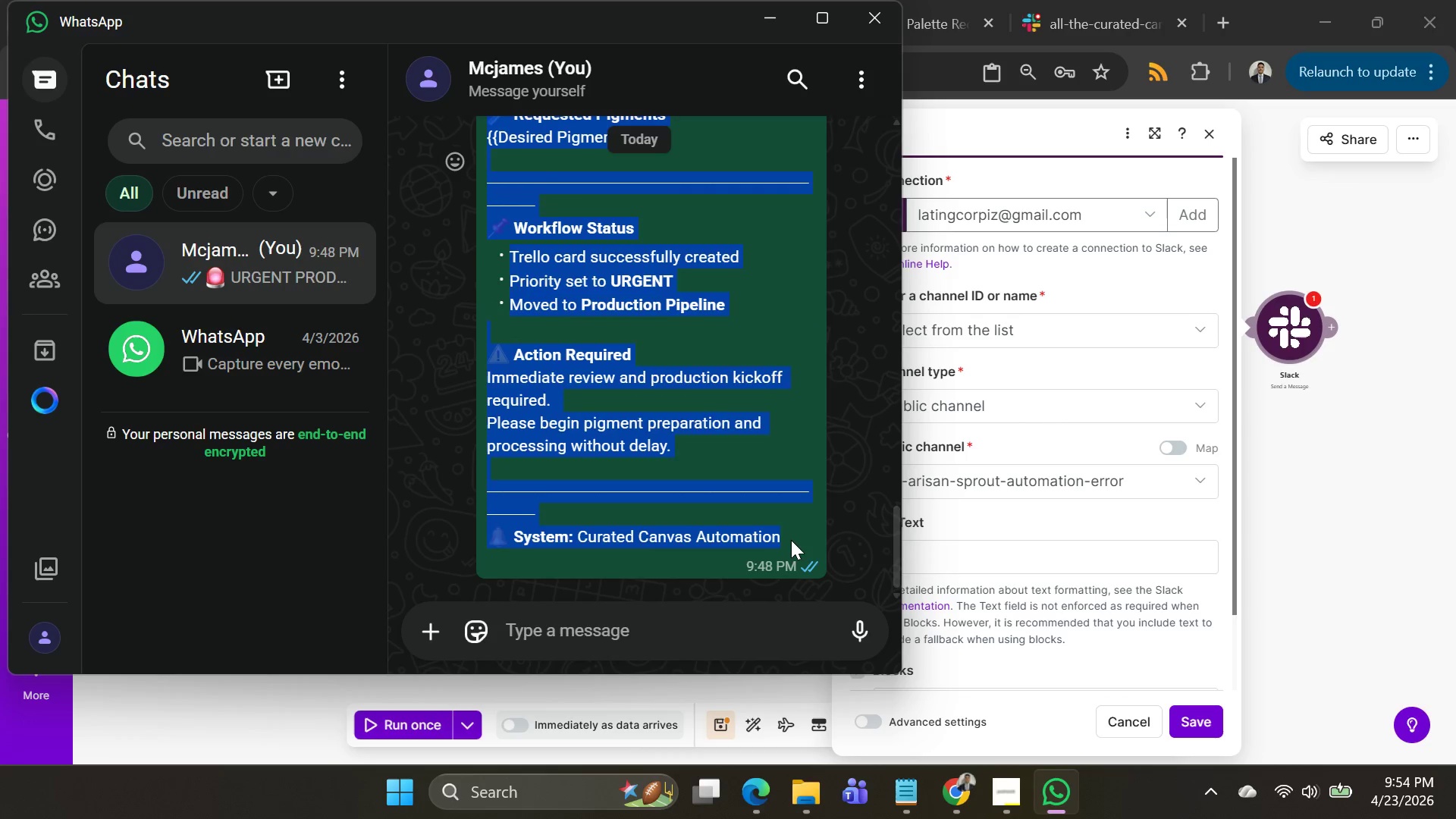 
key(Control+C)
 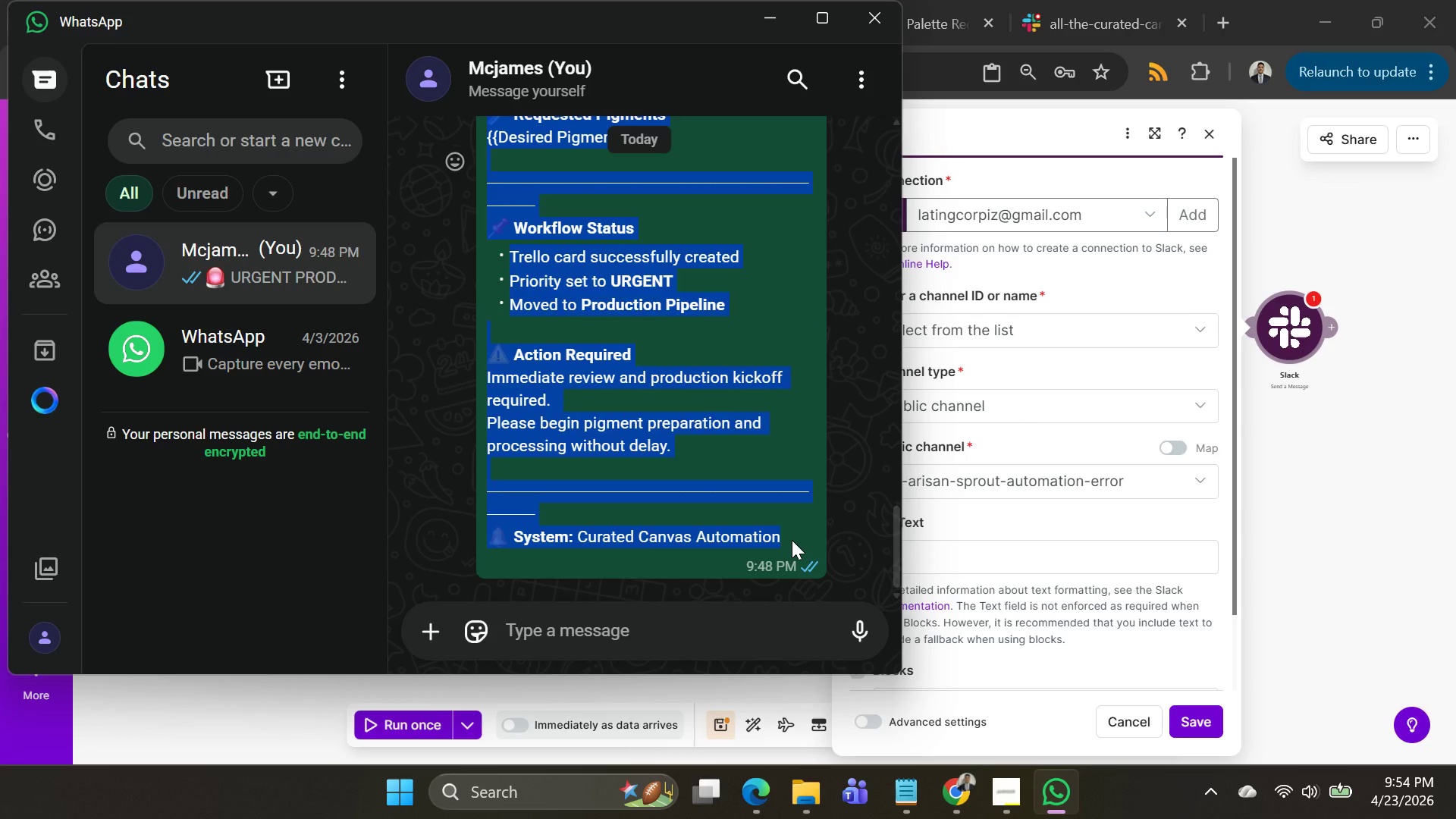 
key(Control+C)
 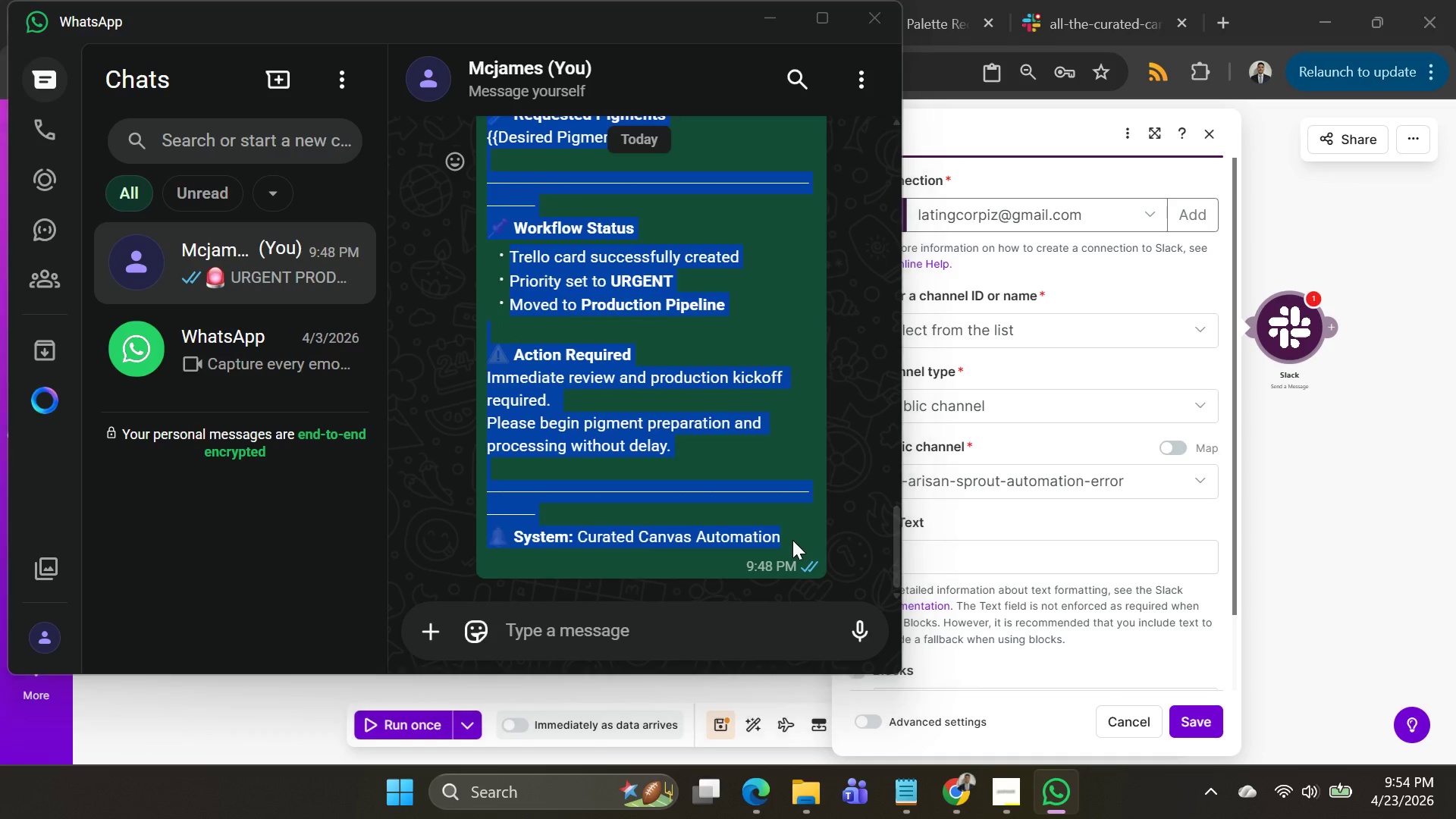 
key(Alt+AltLeft)
 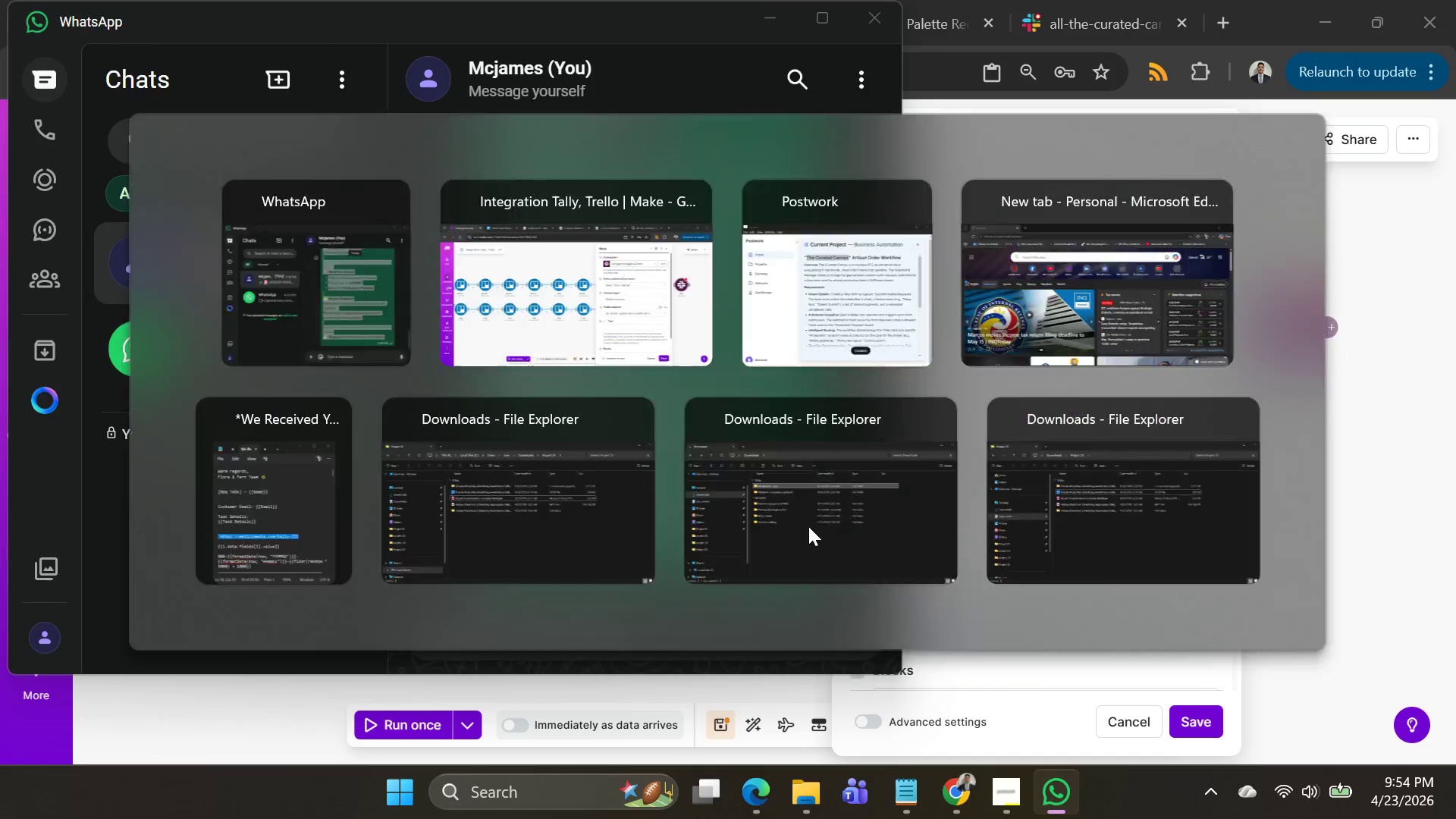 
key(Alt+Tab)
 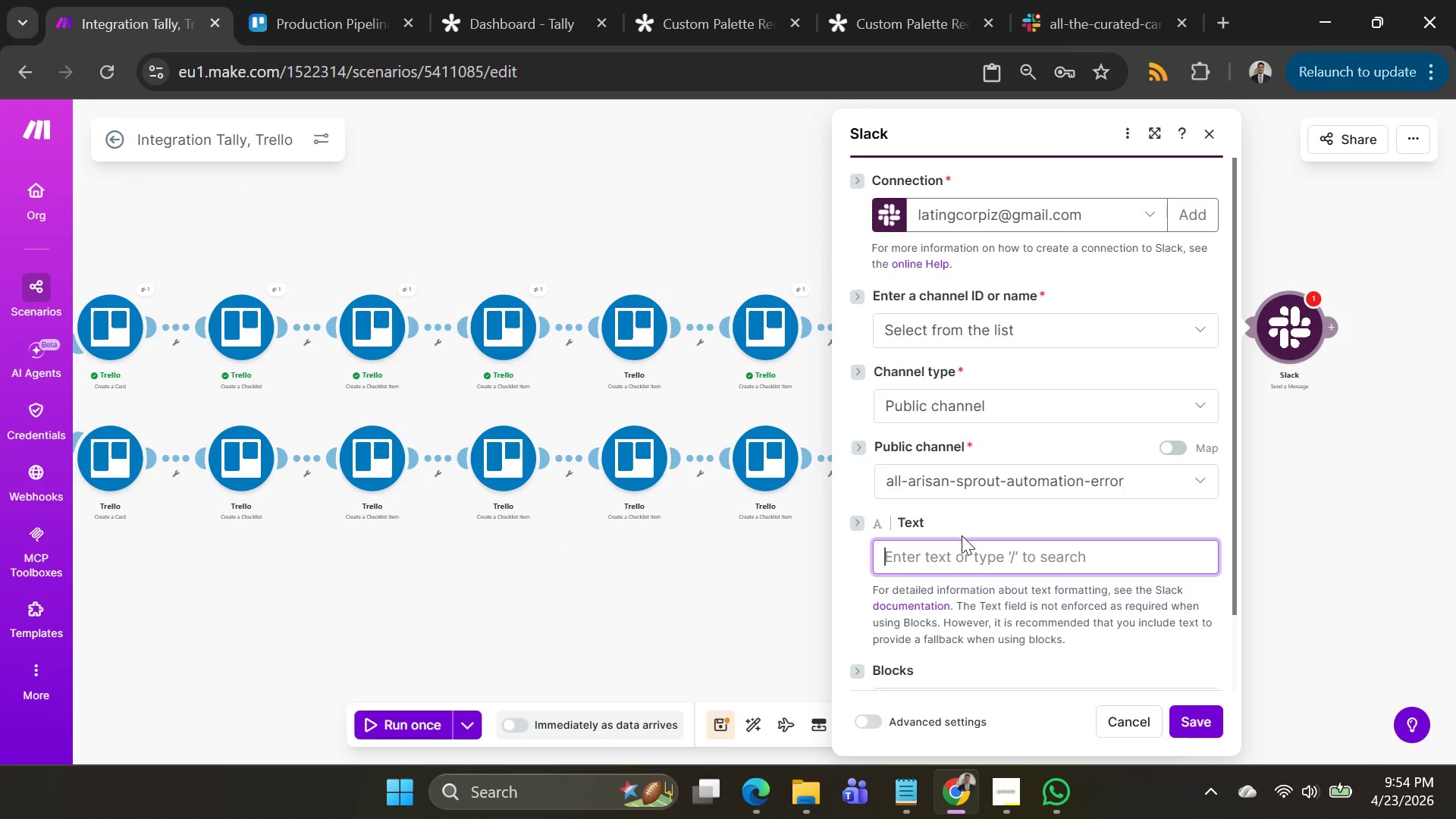 
key(Control+ControlLeft)
 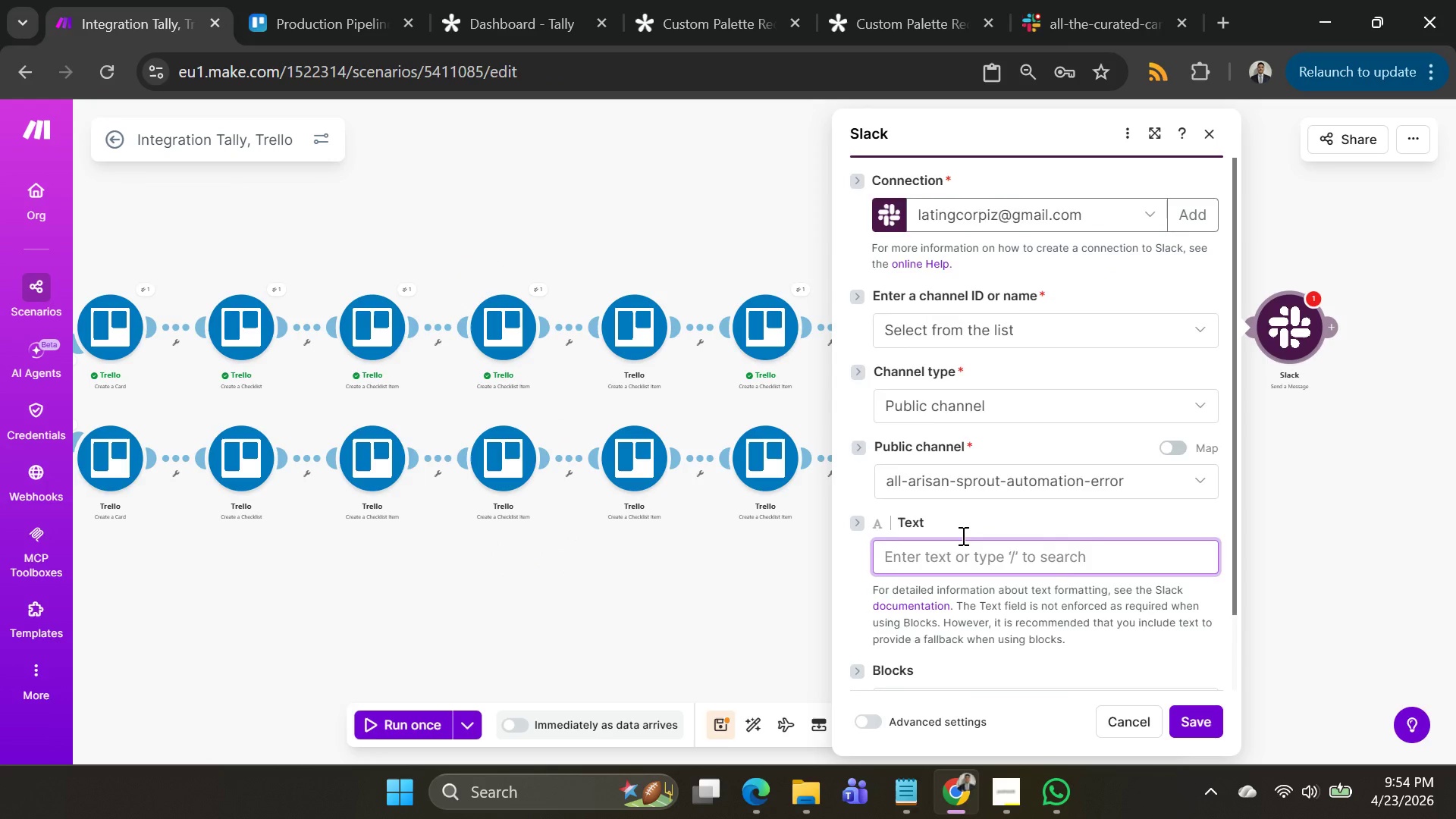 
key(Control+V)
 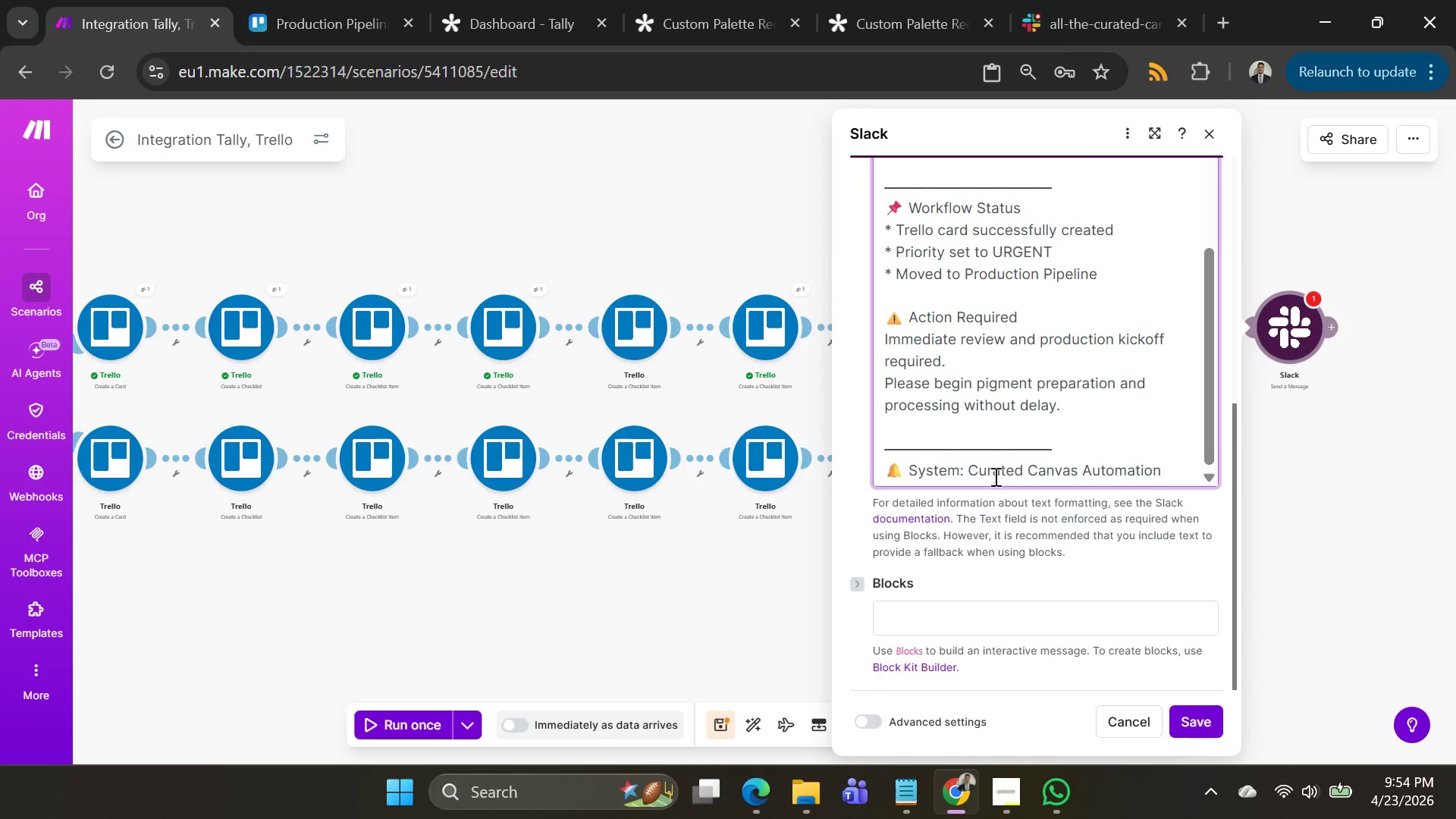 
scroll: coordinate [1006, 443], scroll_direction: up, amount: 6.0
 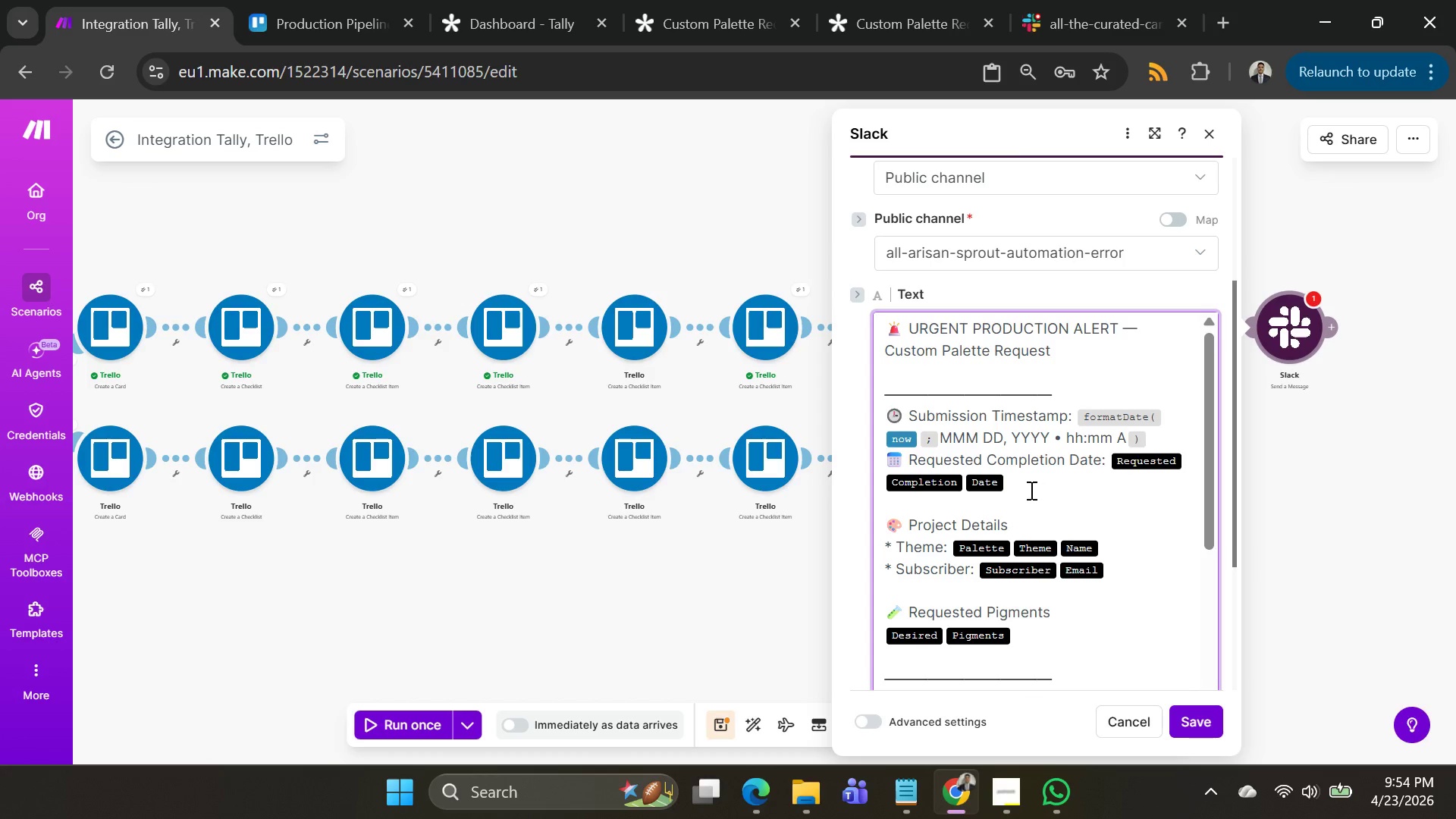 
left_click([1012, 485])
 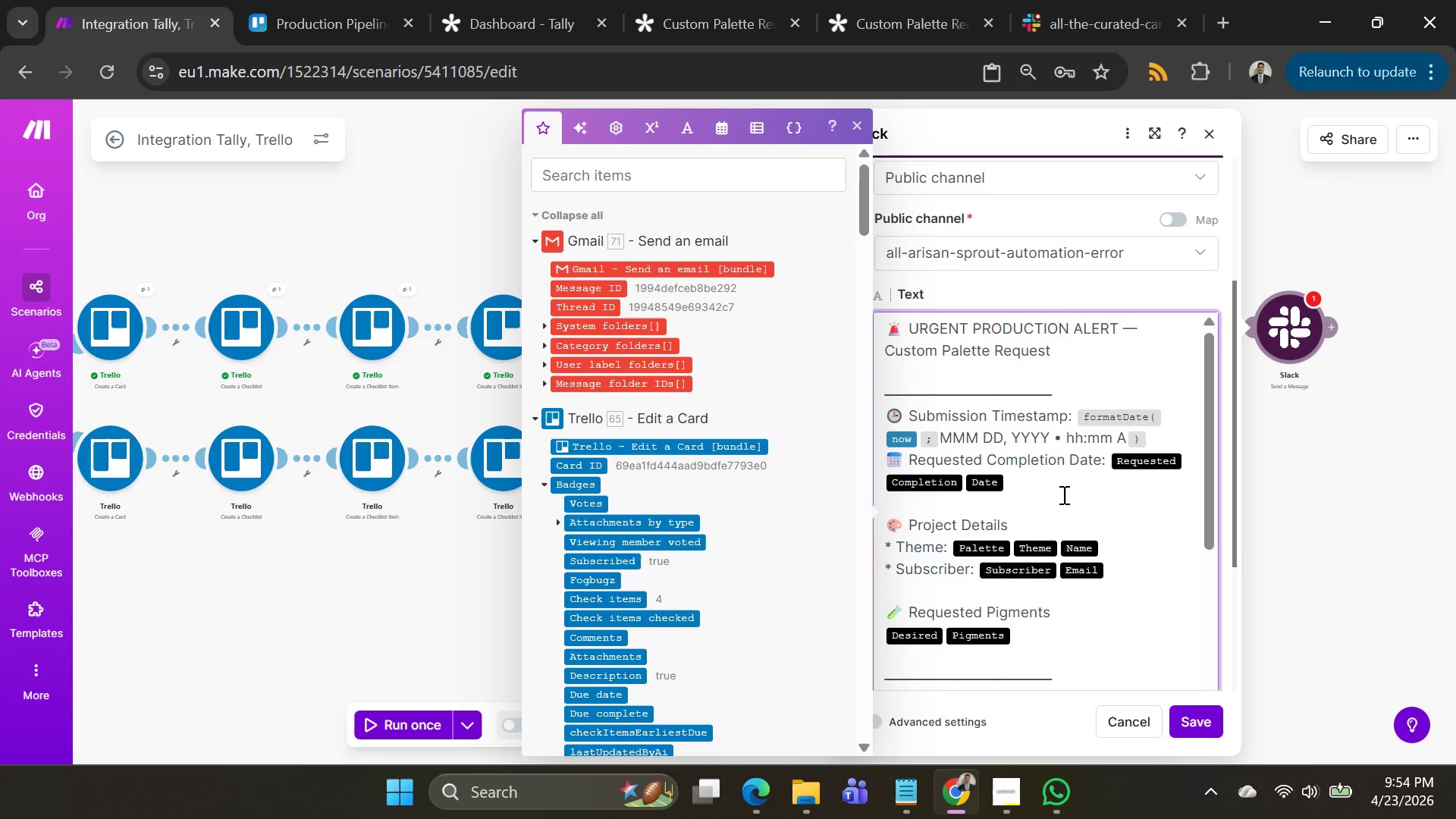 
key(Backspace)
 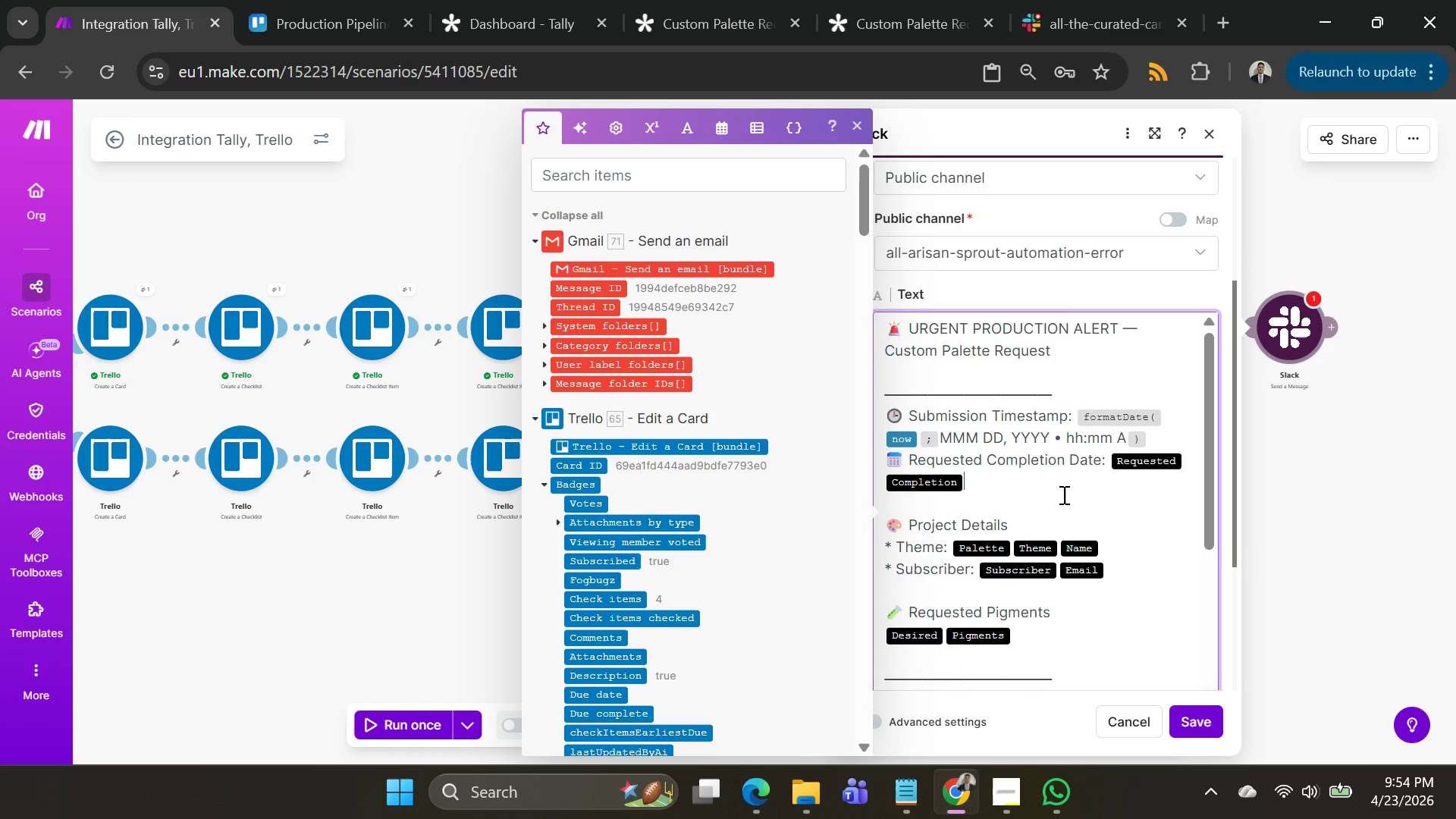 
key(Backspace)
 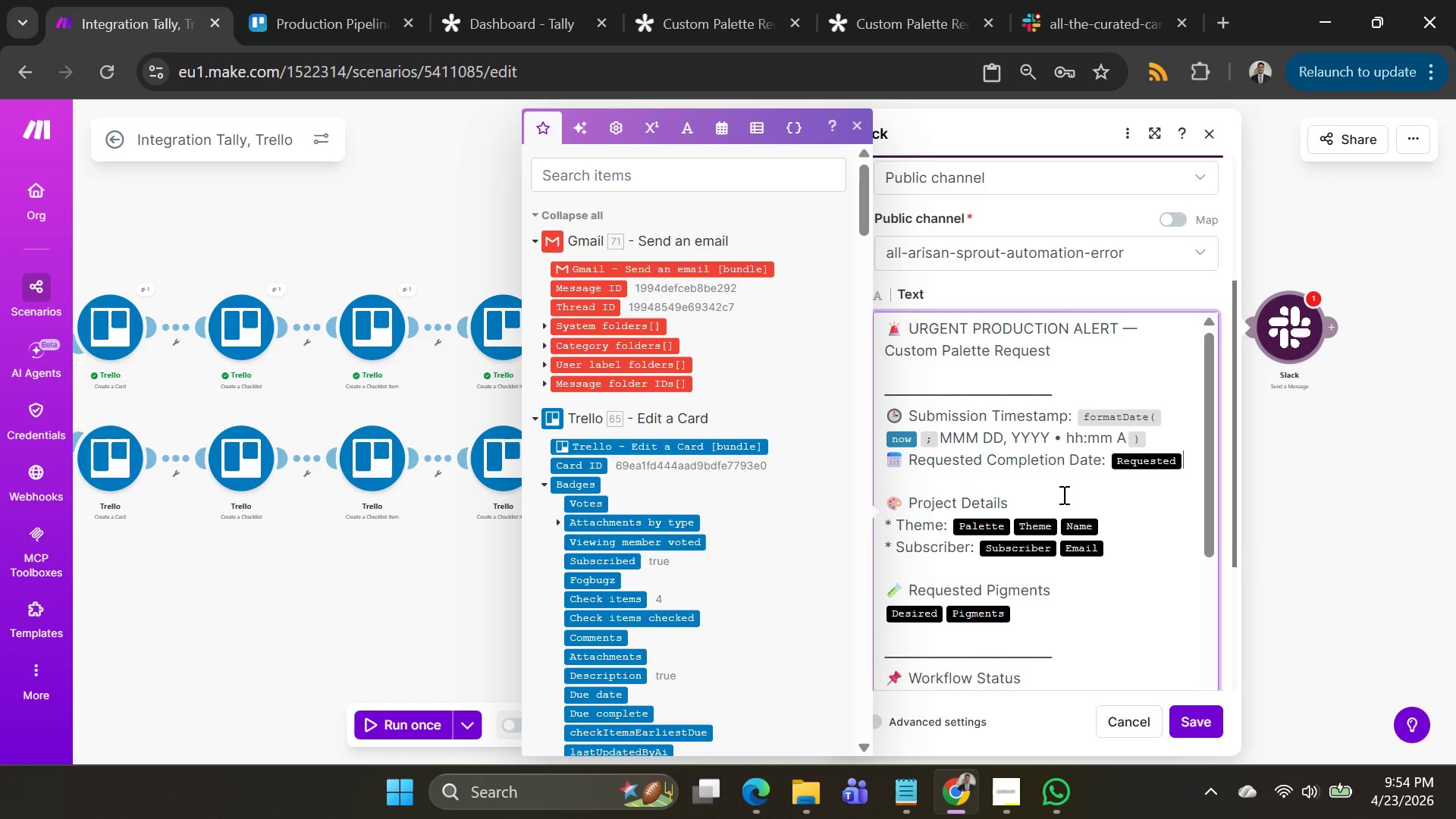 
key(Backspace)
 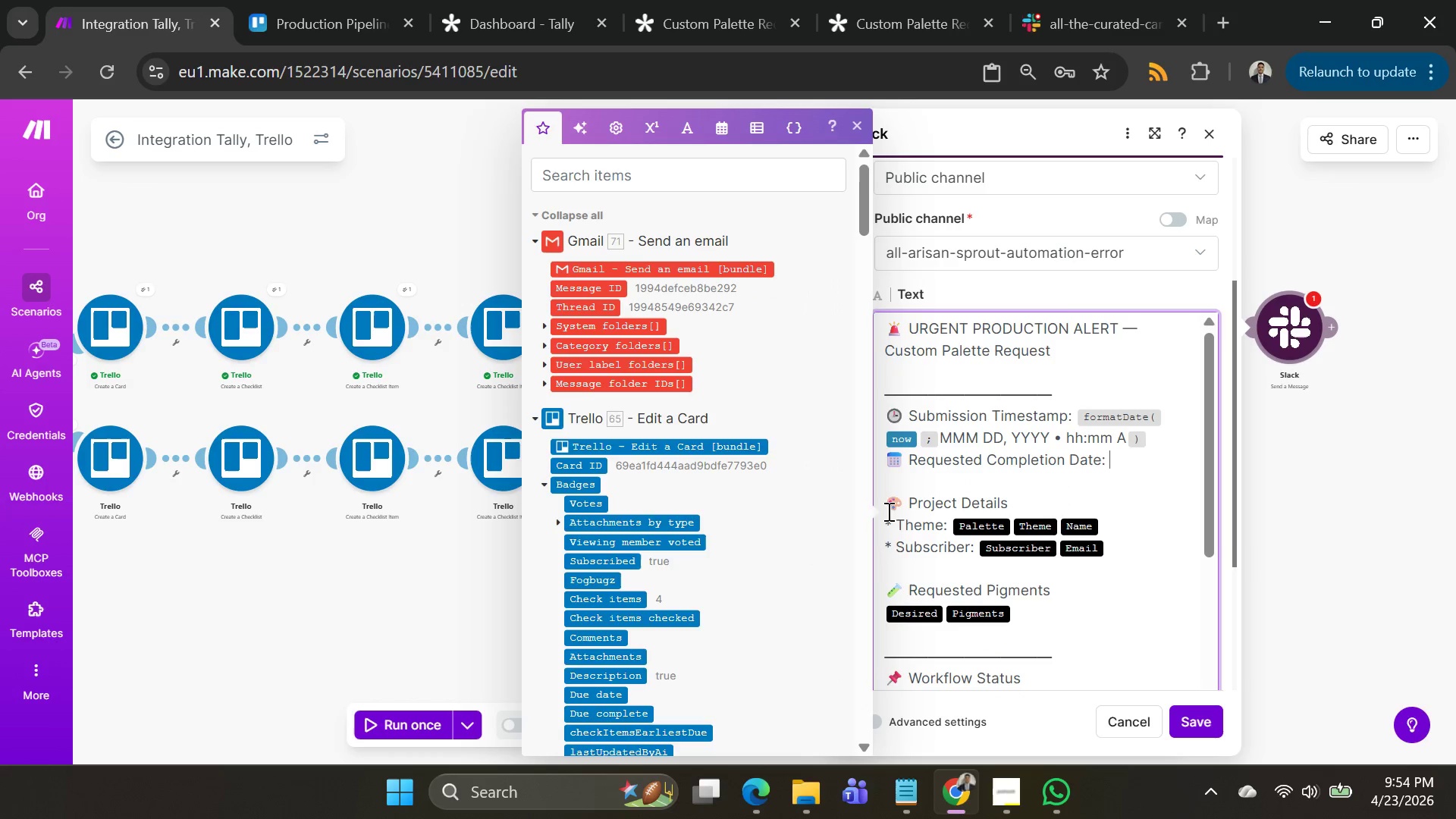 
scroll: coordinate [738, 555], scroll_direction: down, amount: 39.0
 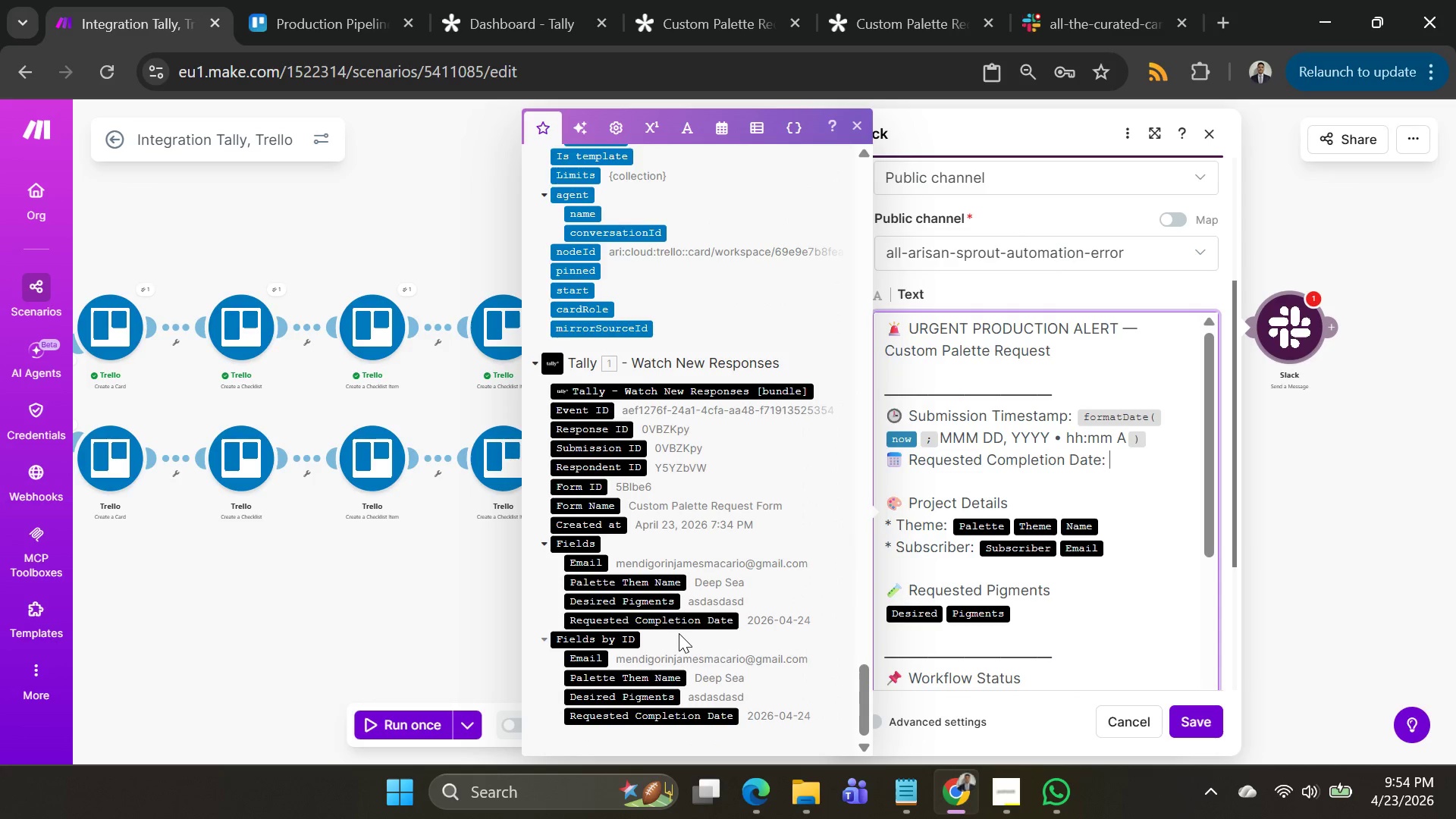 
left_click([683, 626])
 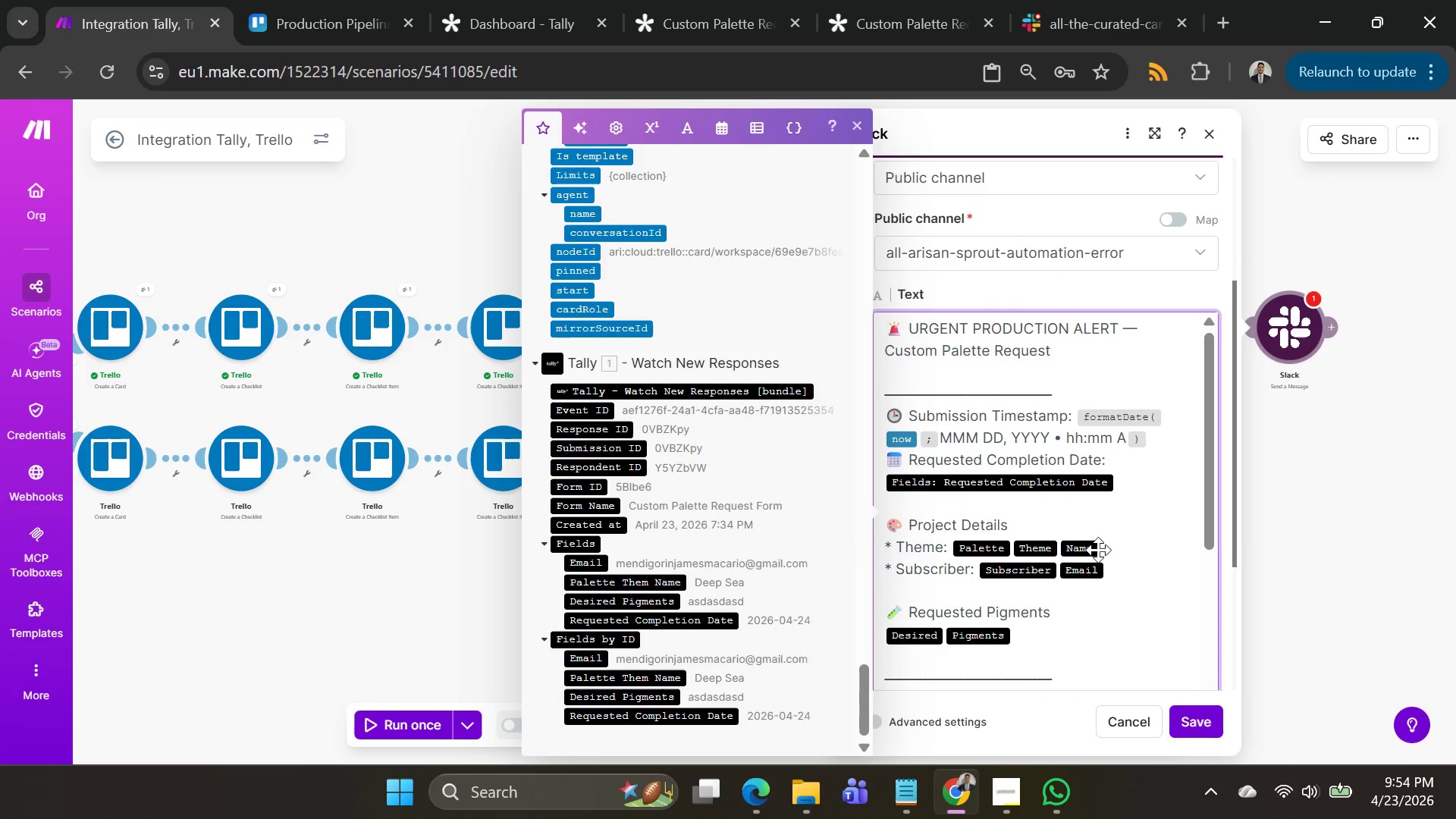 
left_click([1122, 552])
 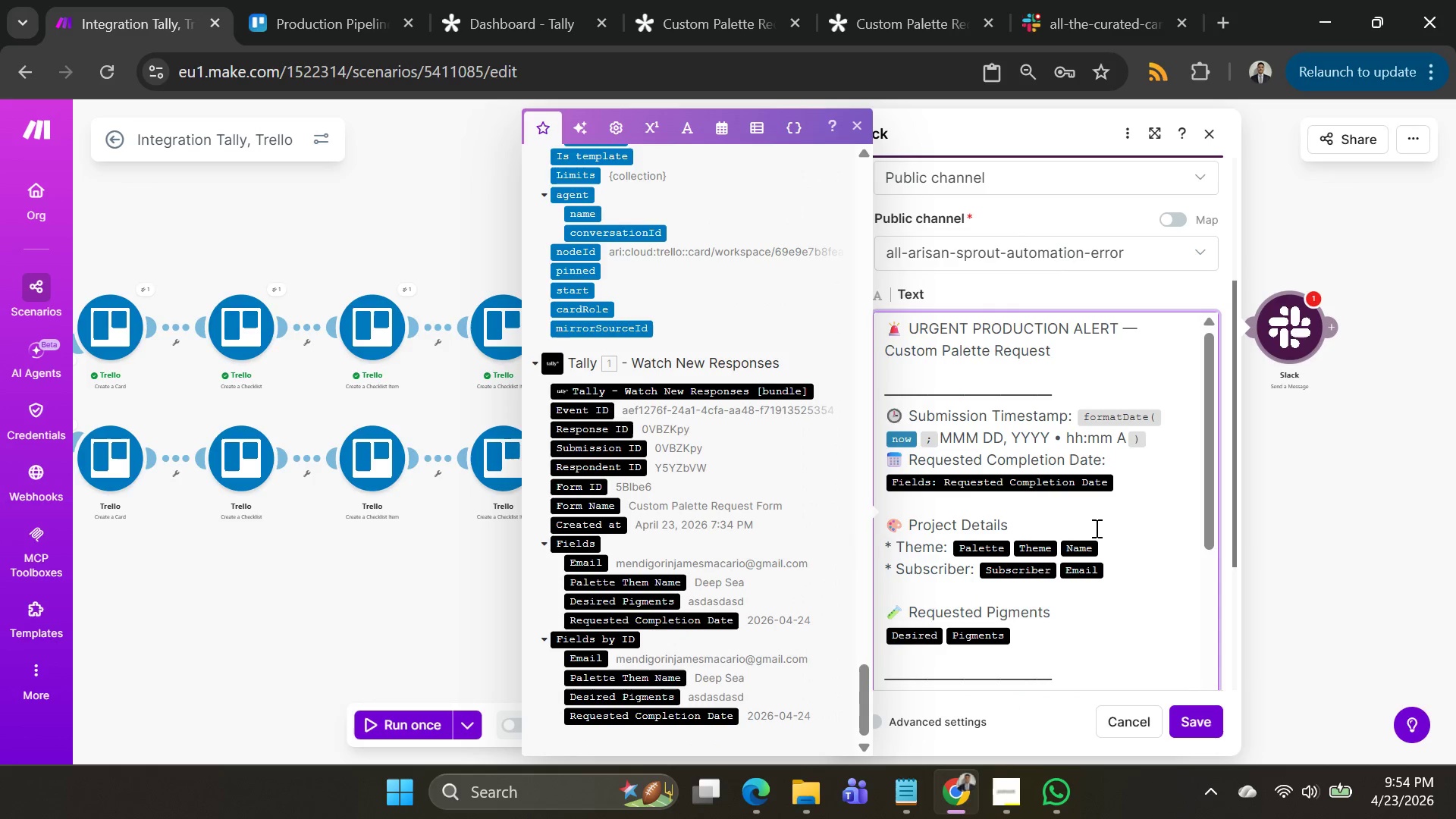 
key(Backspace)
 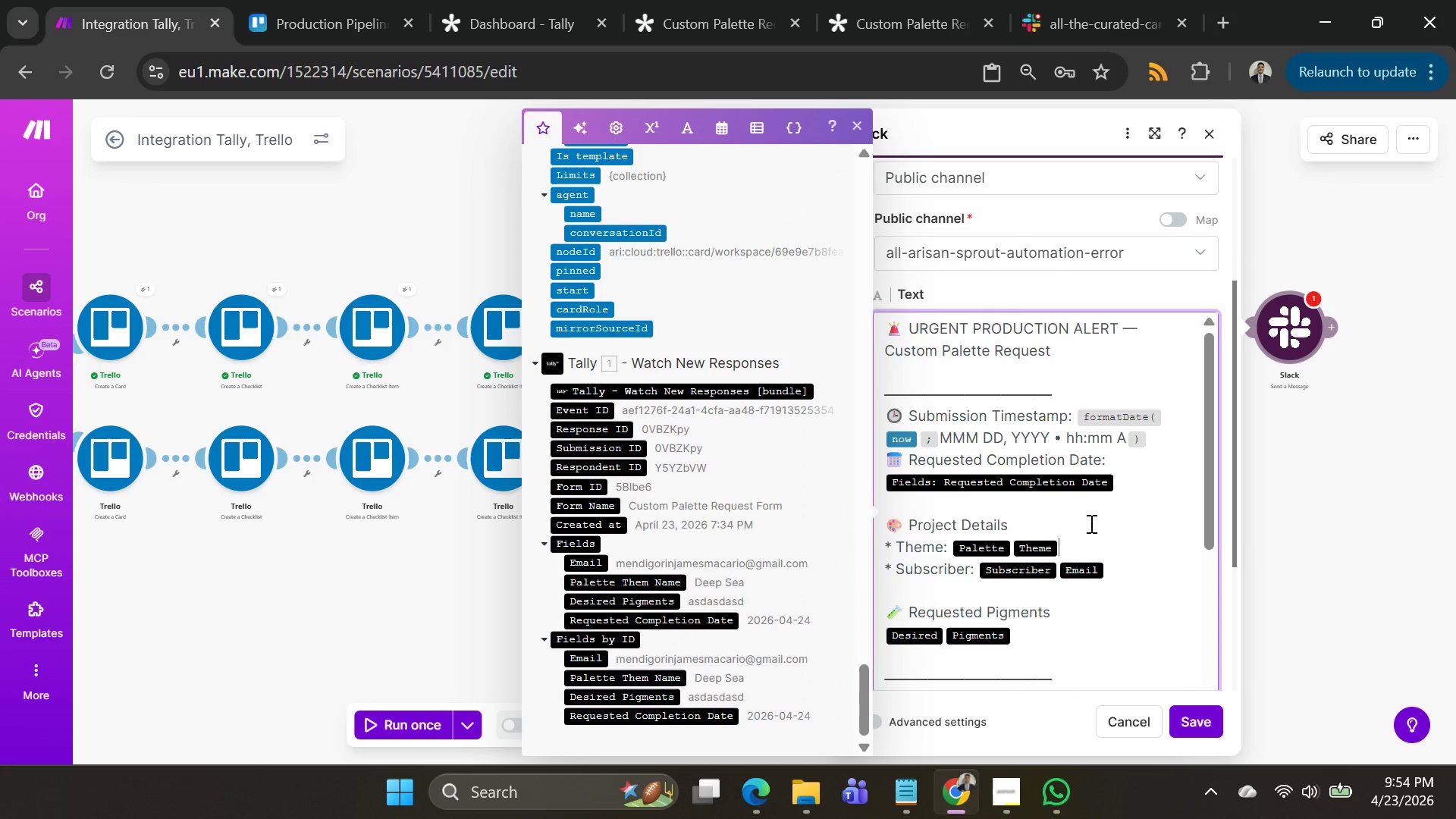 
key(Backspace)
 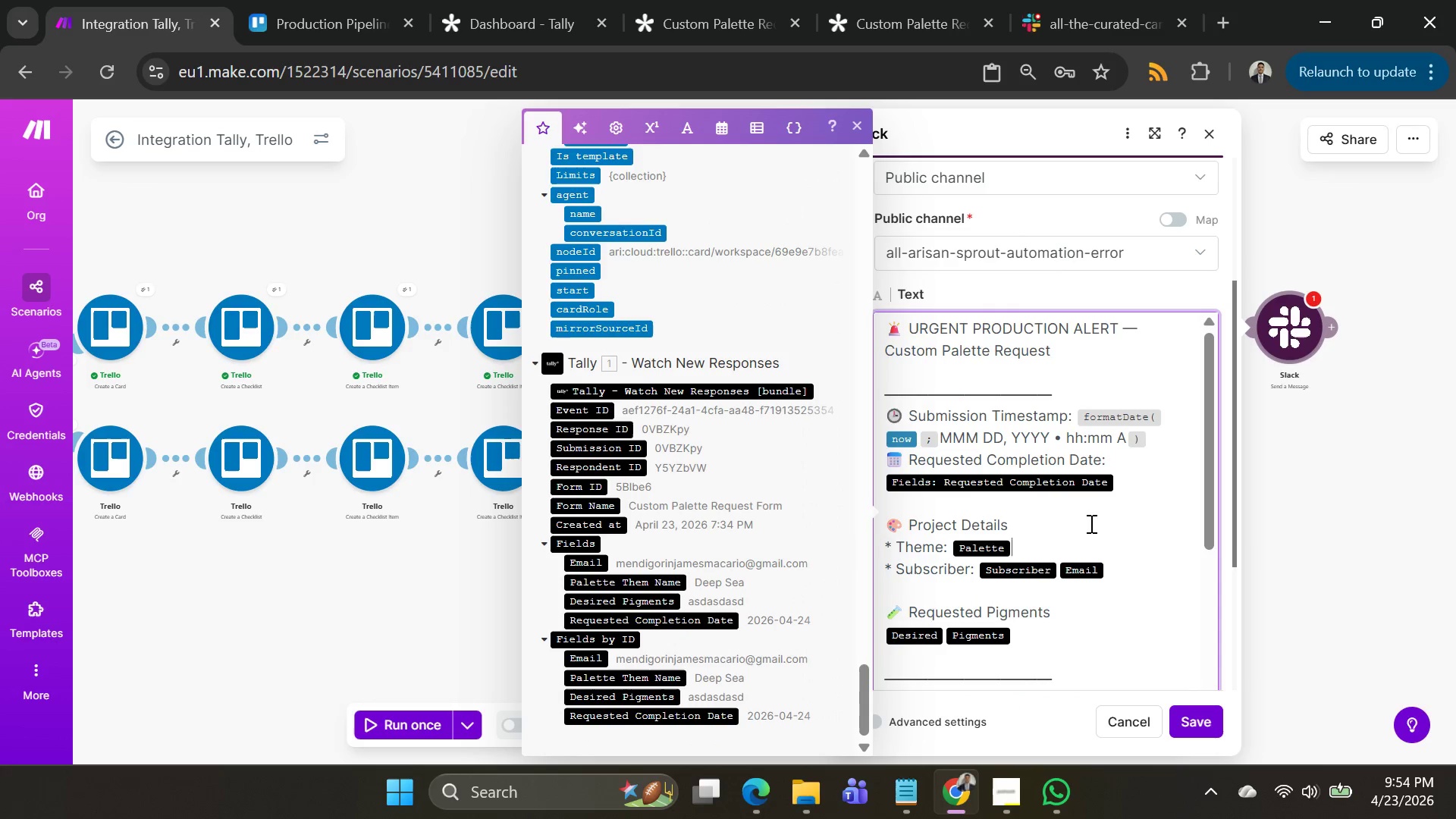 
key(Backspace)
 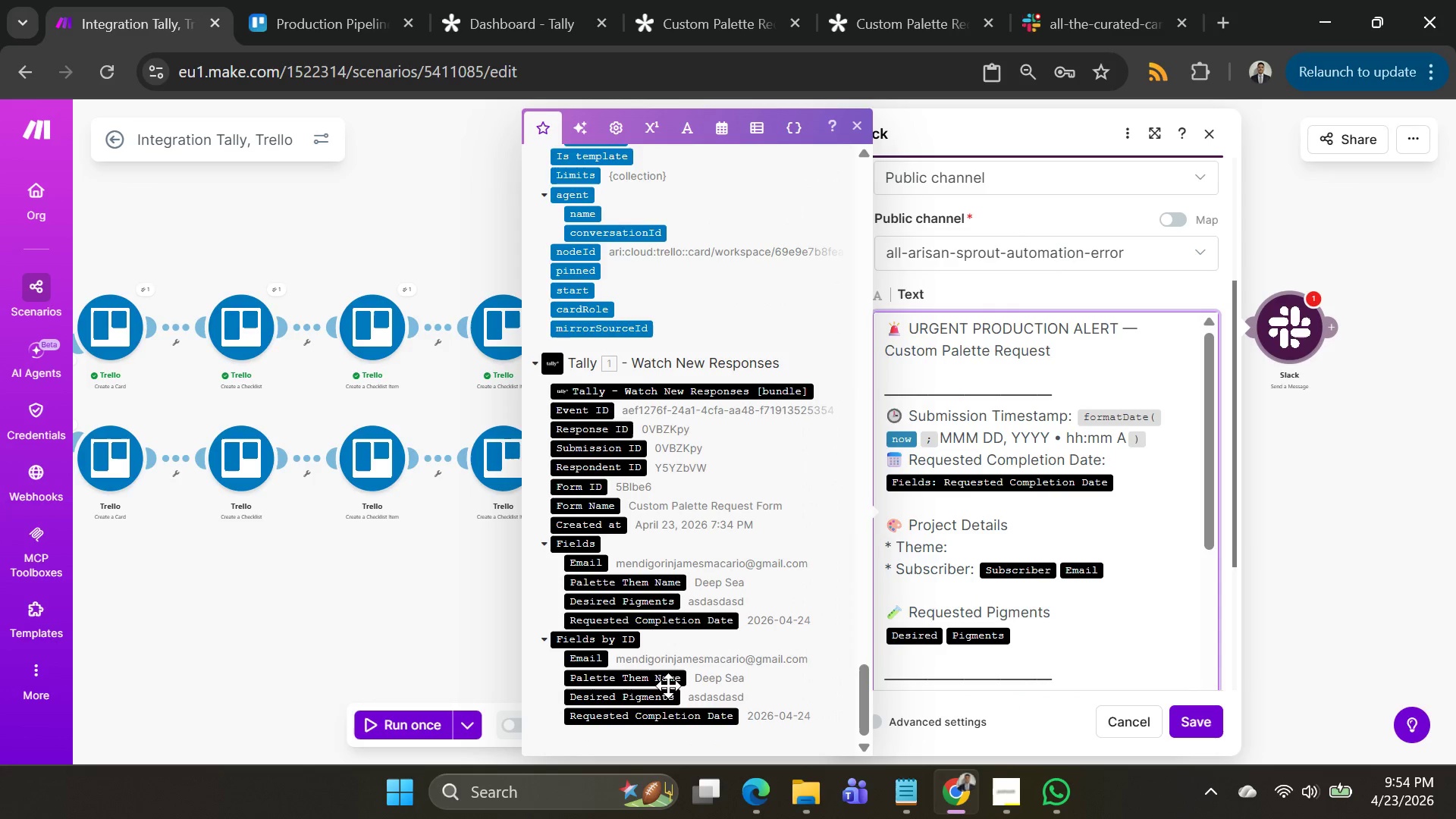 
left_click([648, 676])
 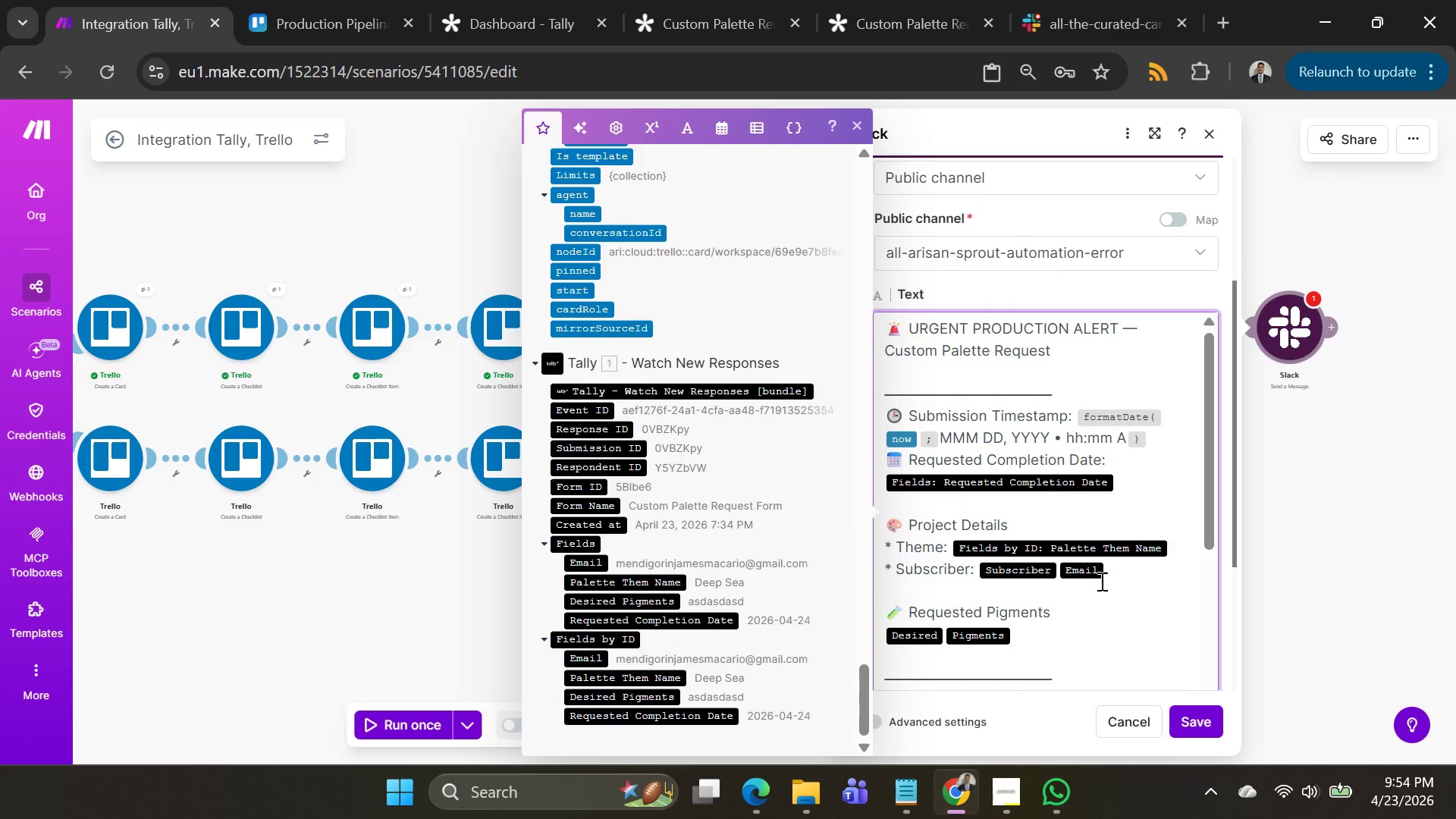 
left_click([1125, 570])
 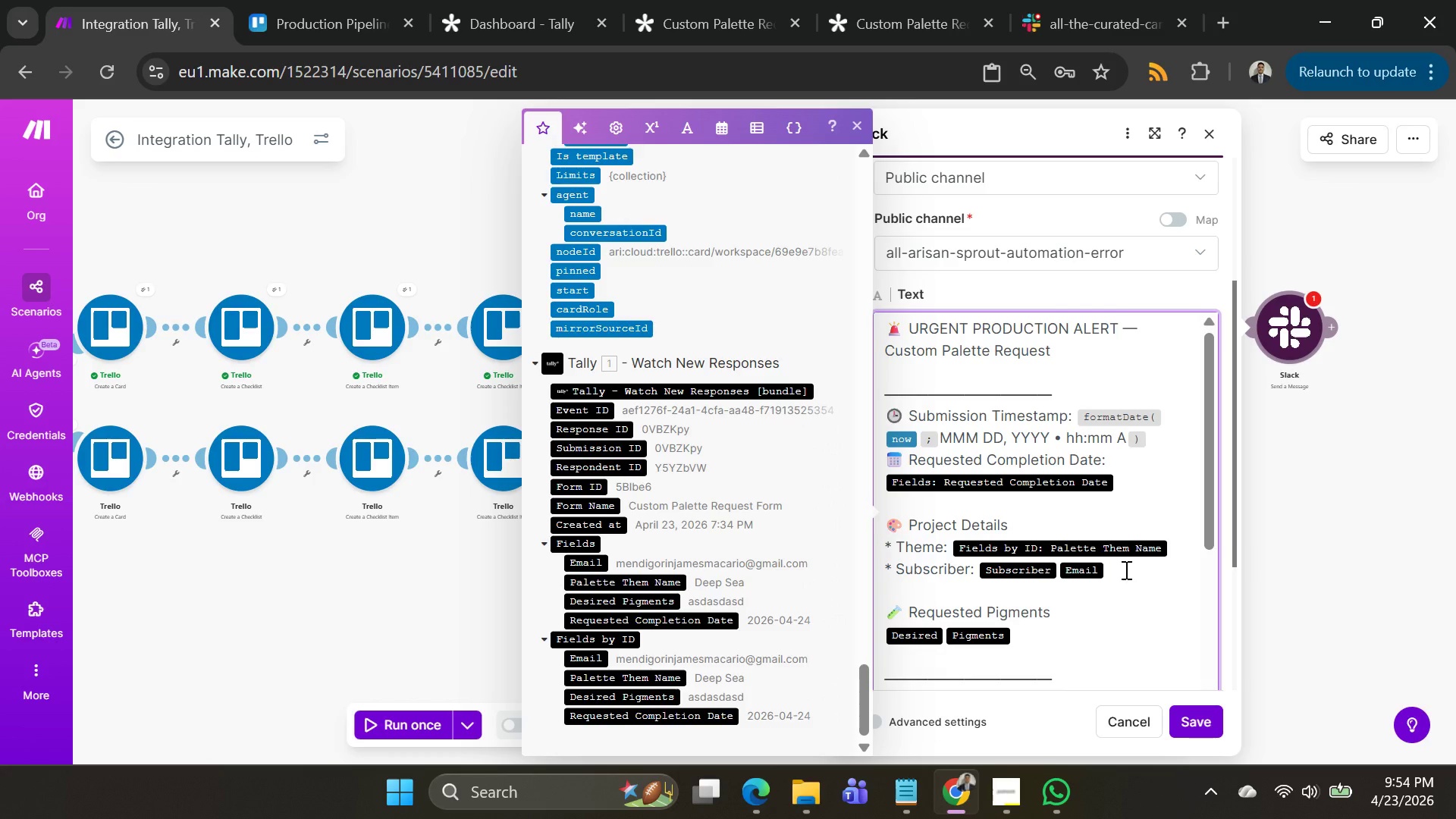 
key(Backspace)
 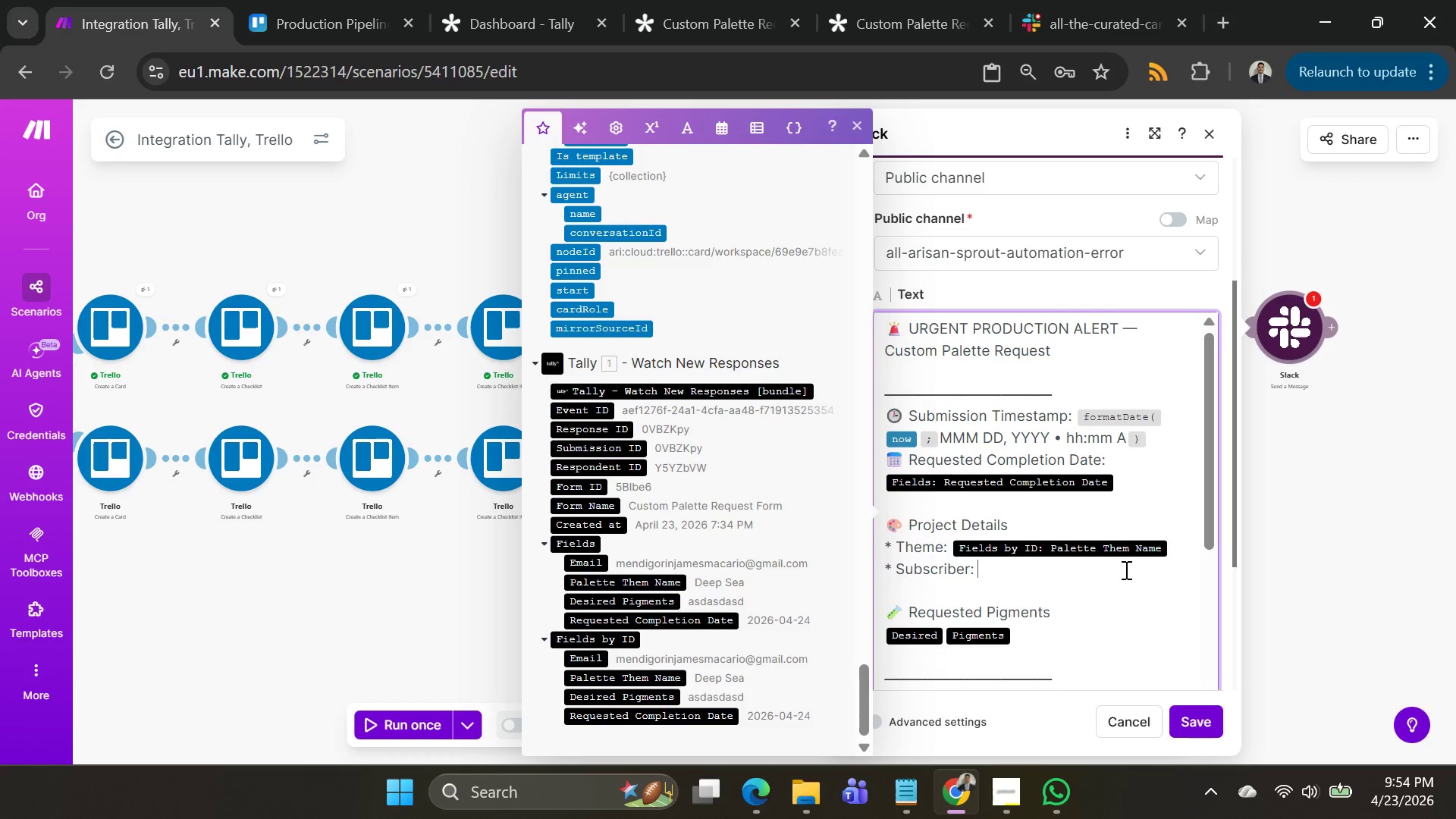 
key(Backspace)
 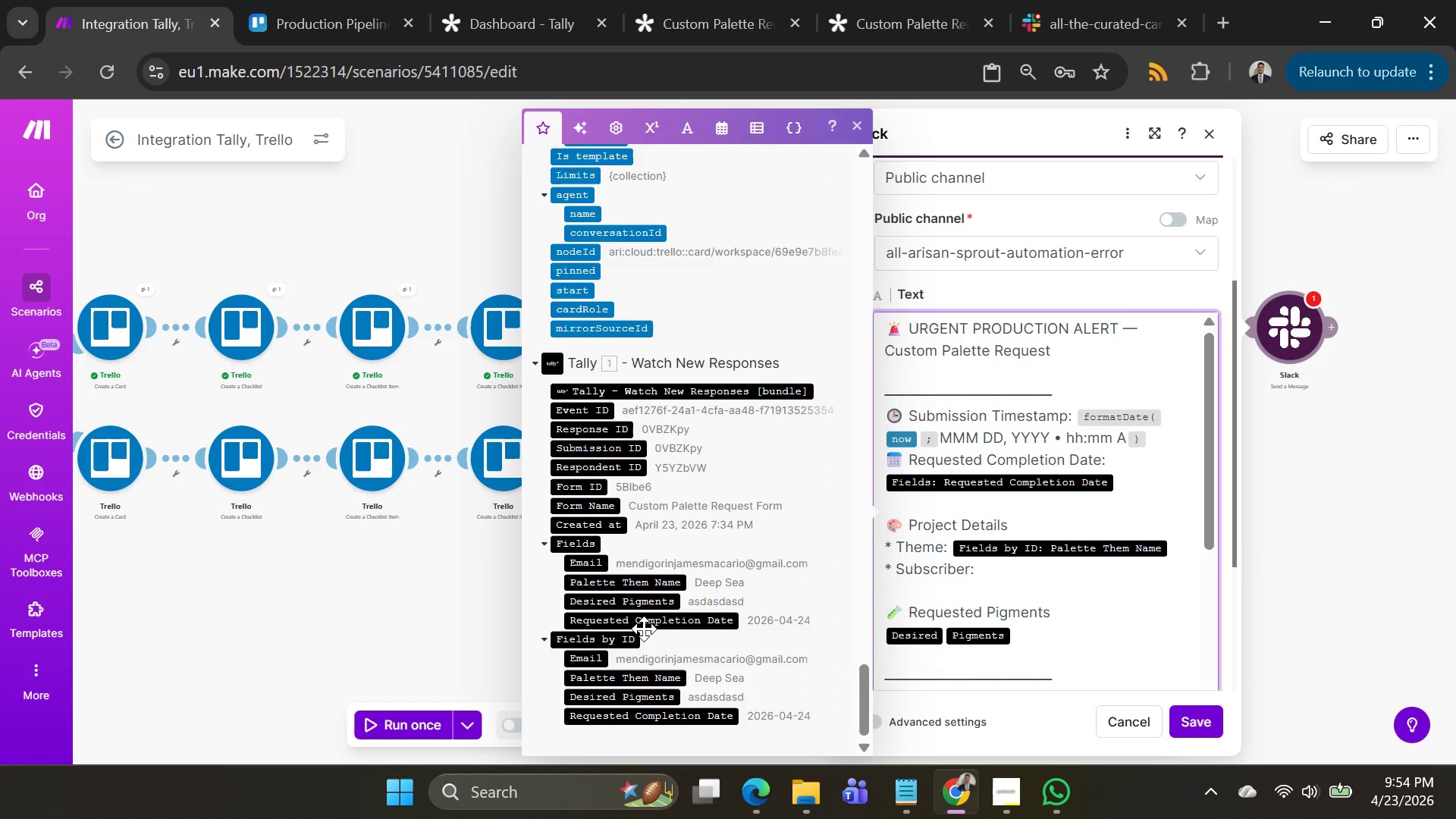 
wait(5.51)
 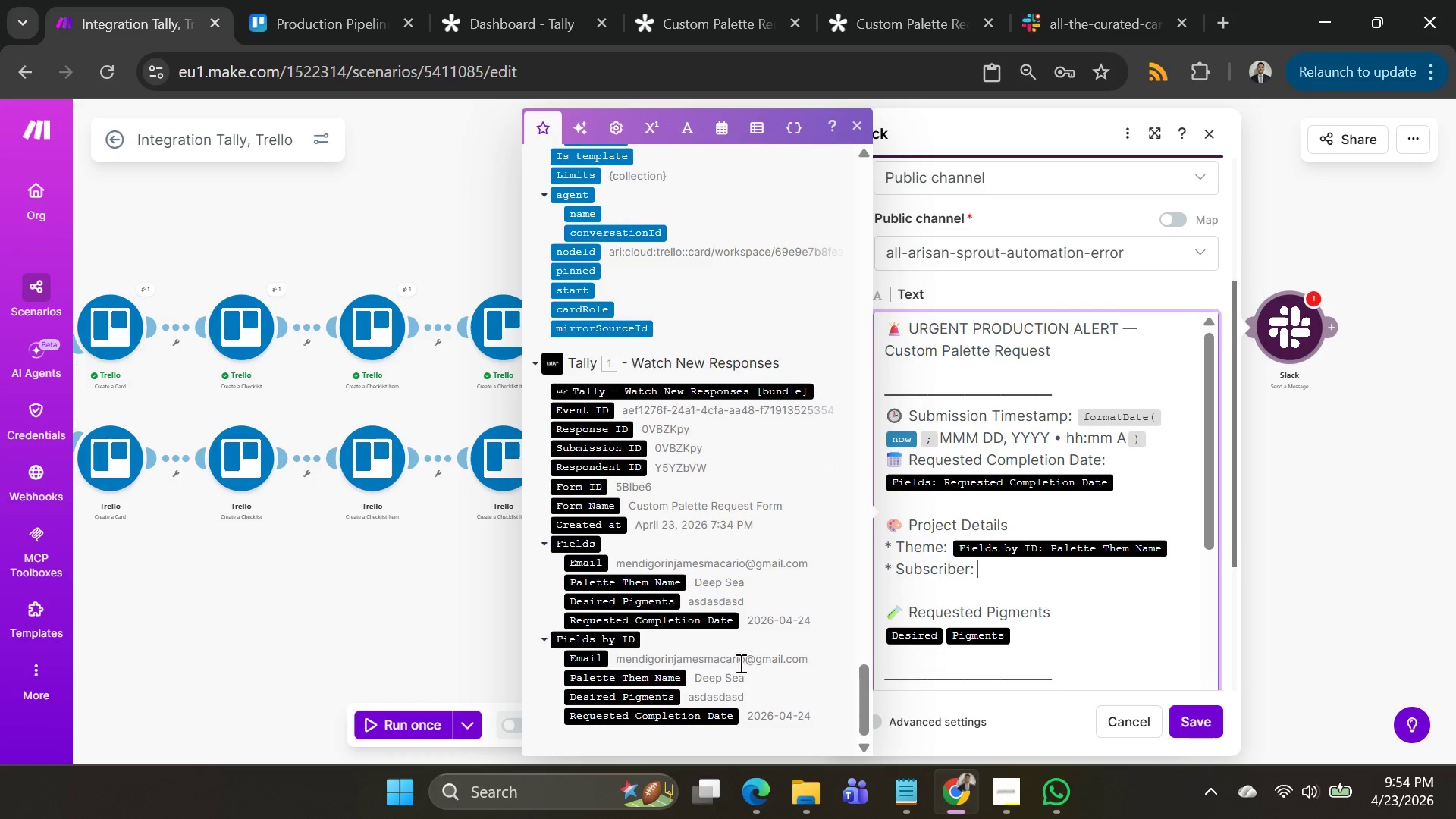 
key(Alt+AltLeft)
 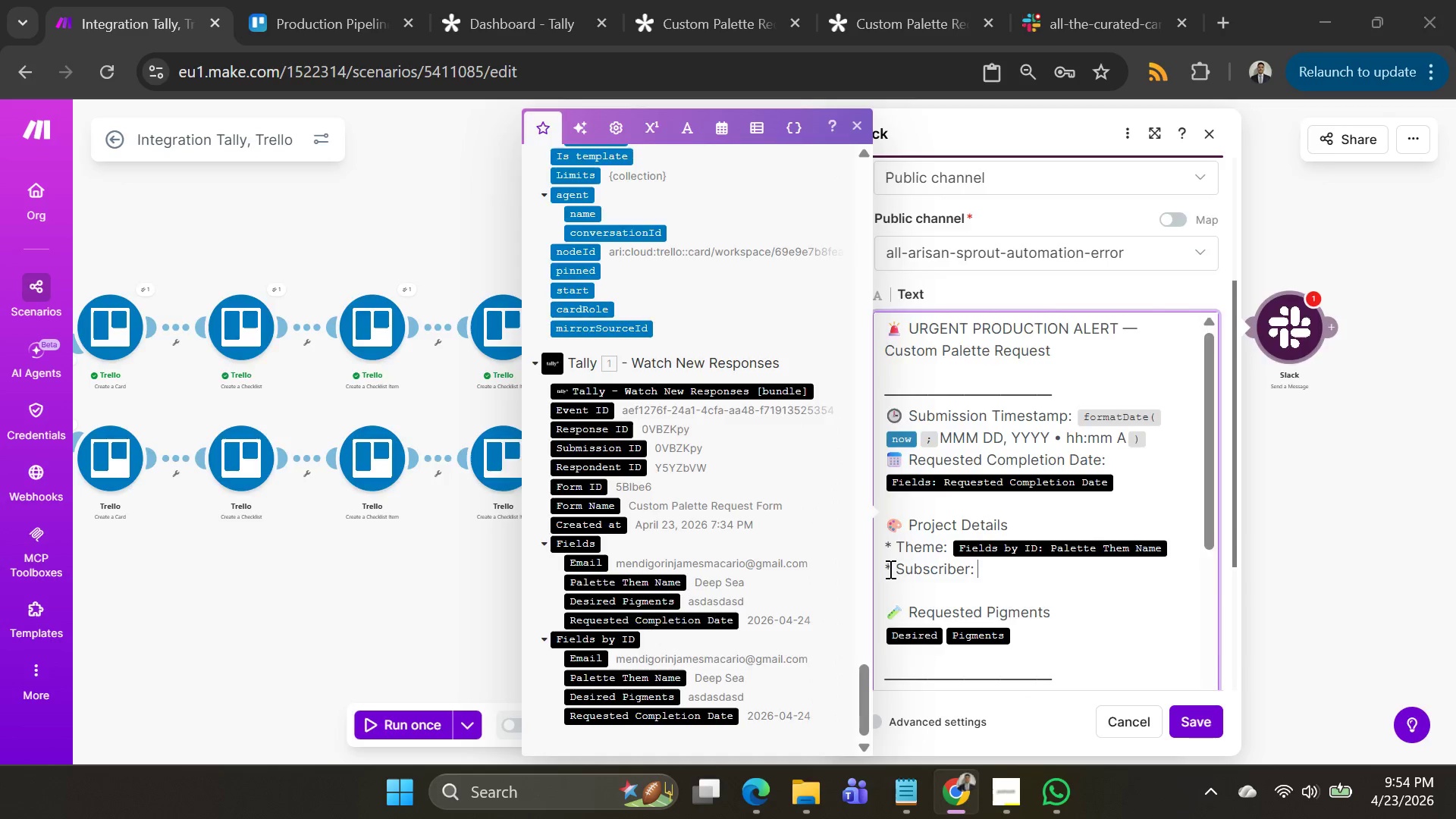 
key(Alt+Tab)
 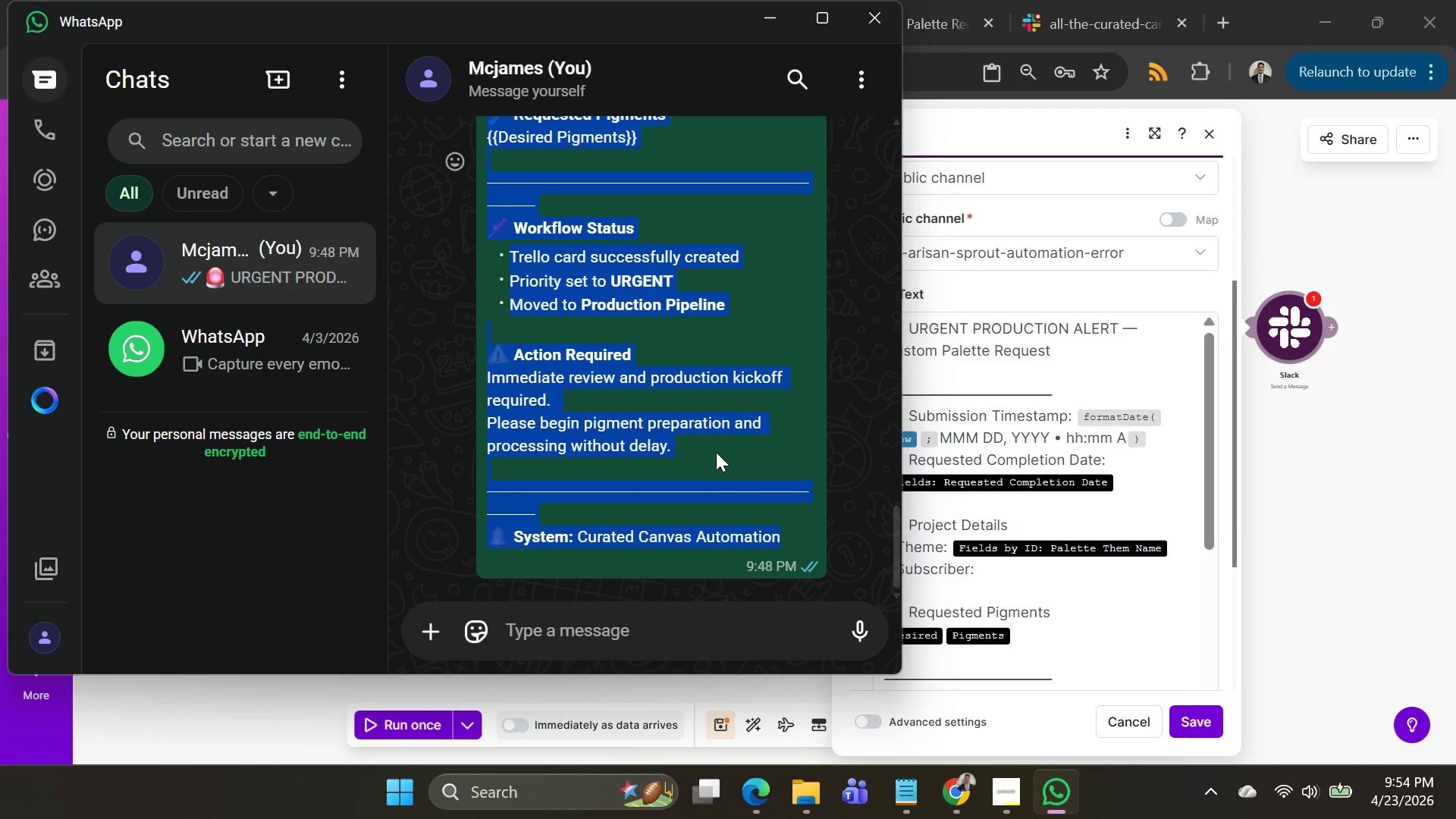 
scroll: coordinate [717, 450], scroll_direction: up, amount: 2.0
 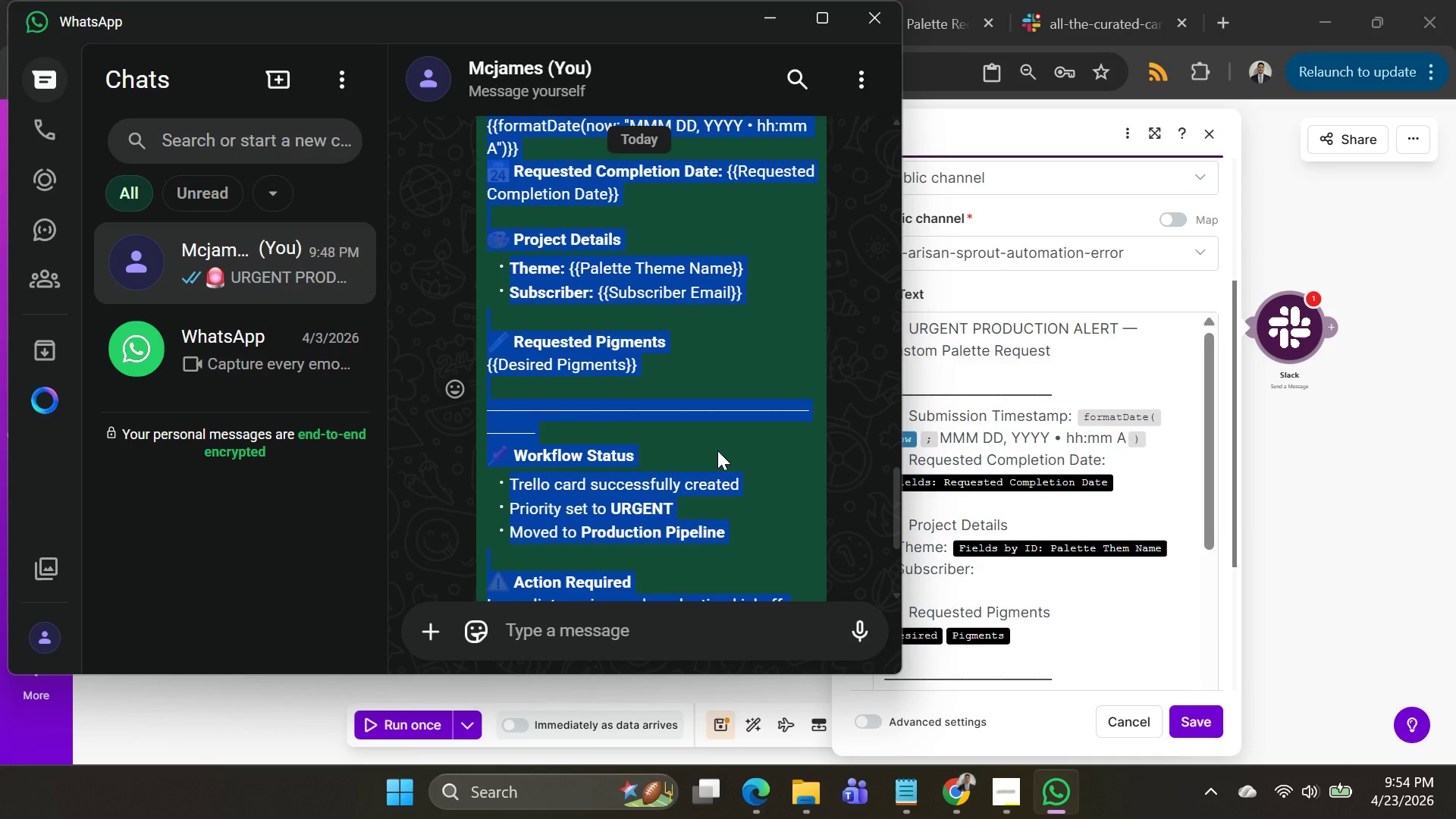 
left_click([717, 450])
 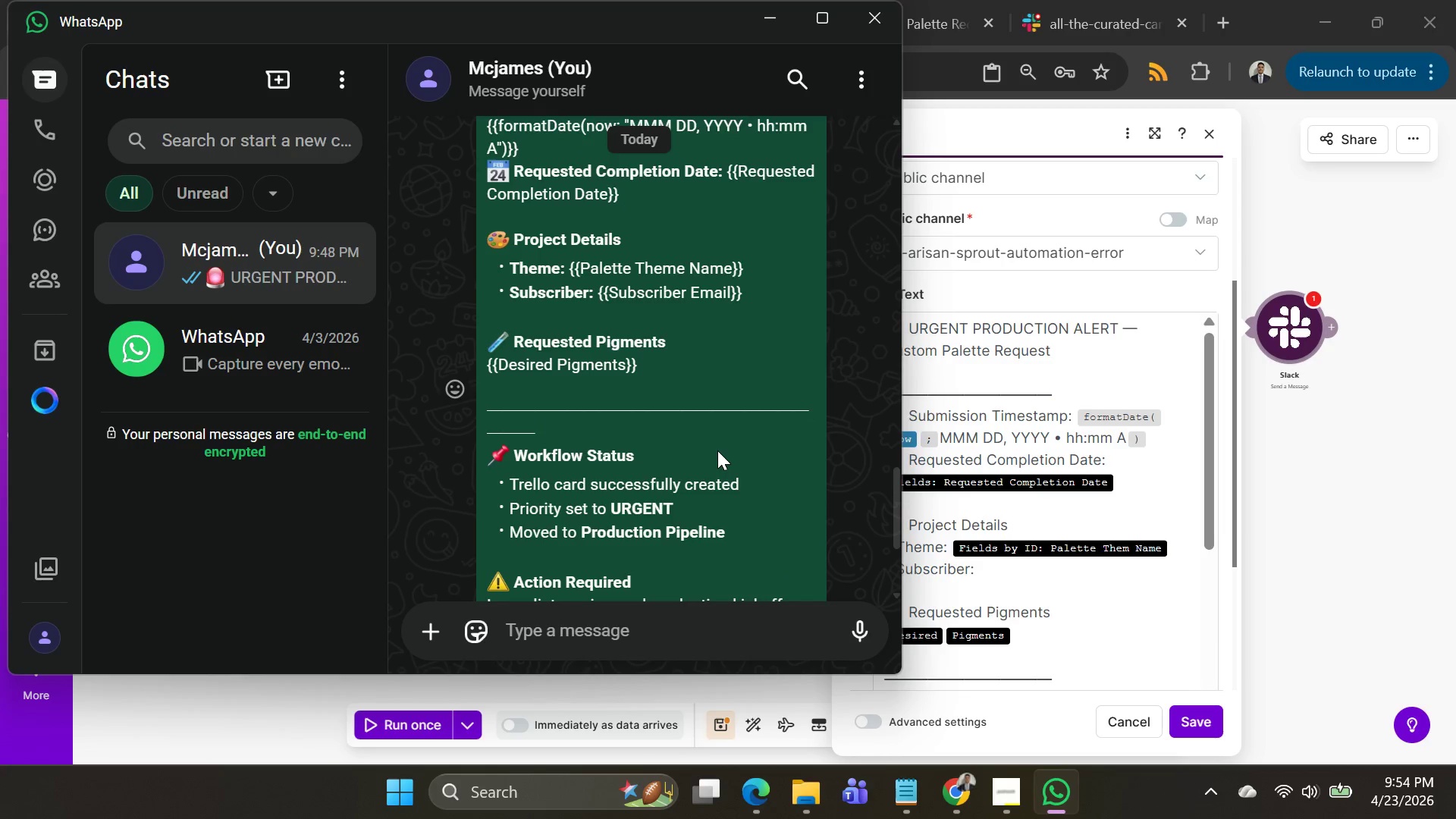 
key(Alt+AltLeft)
 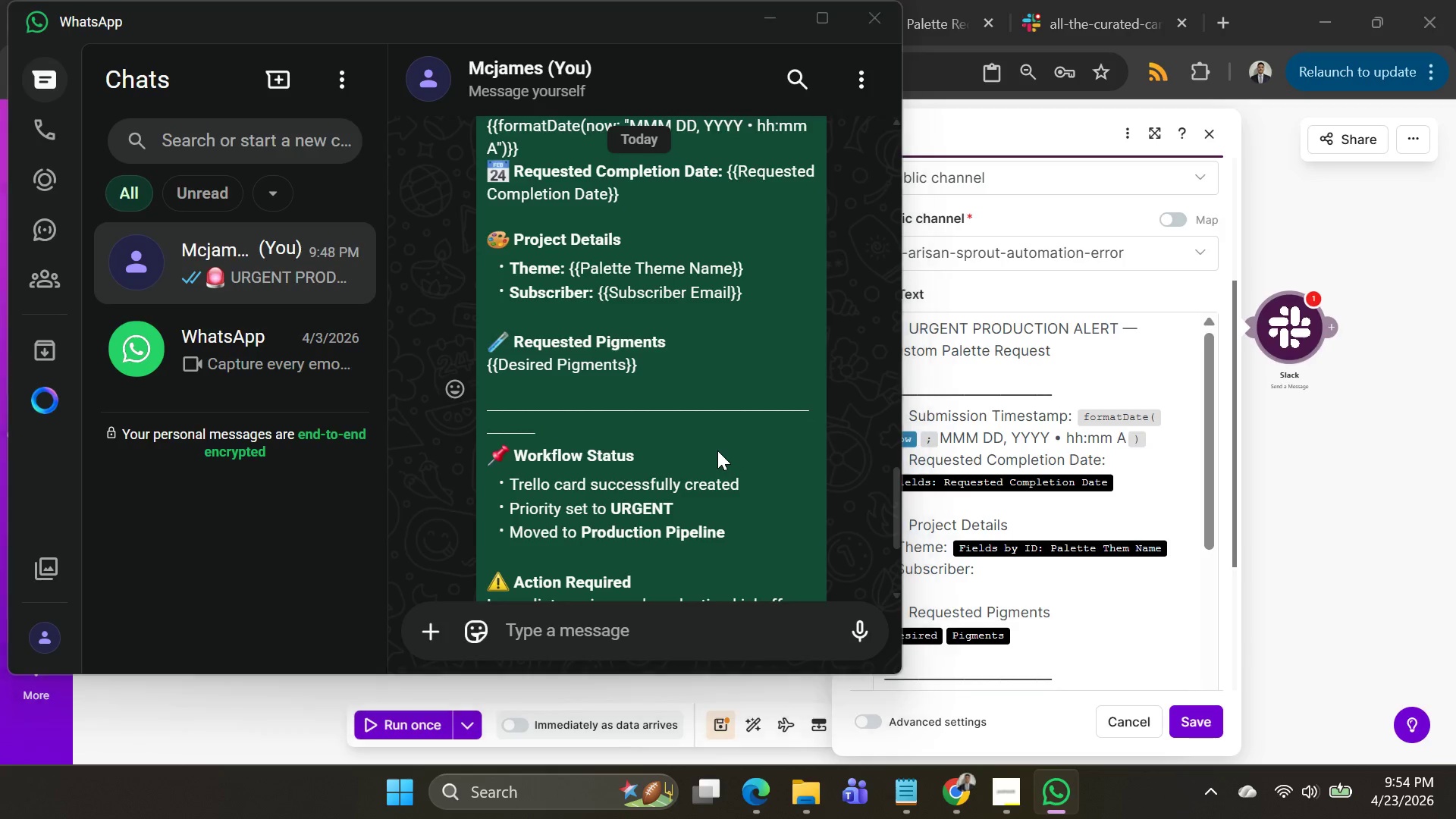 
key(Alt+Tab)
 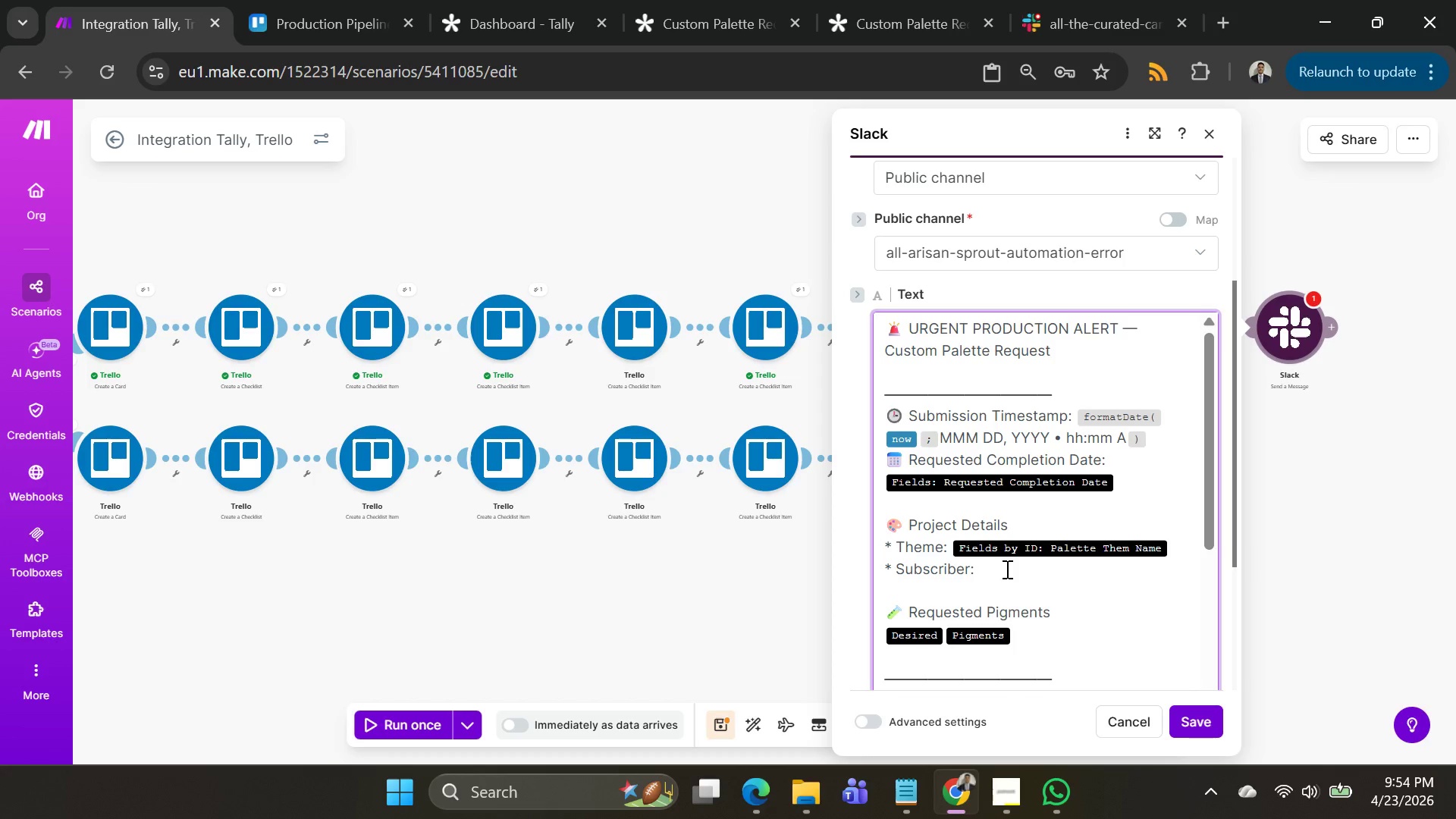 
left_click([1006, 570])
 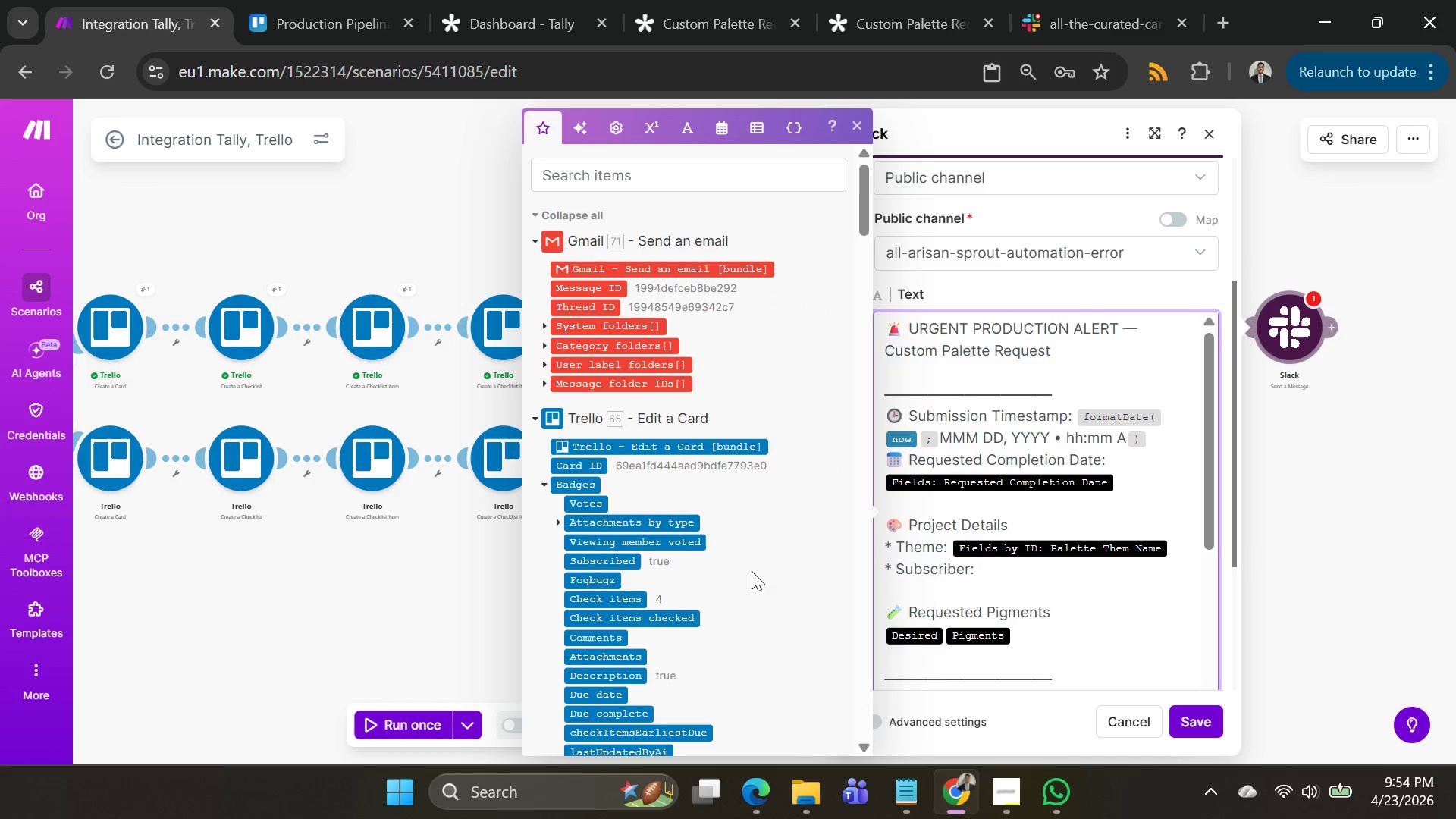 
scroll: coordinate [742, 570], scroll_direction: down, amount: 39.0
 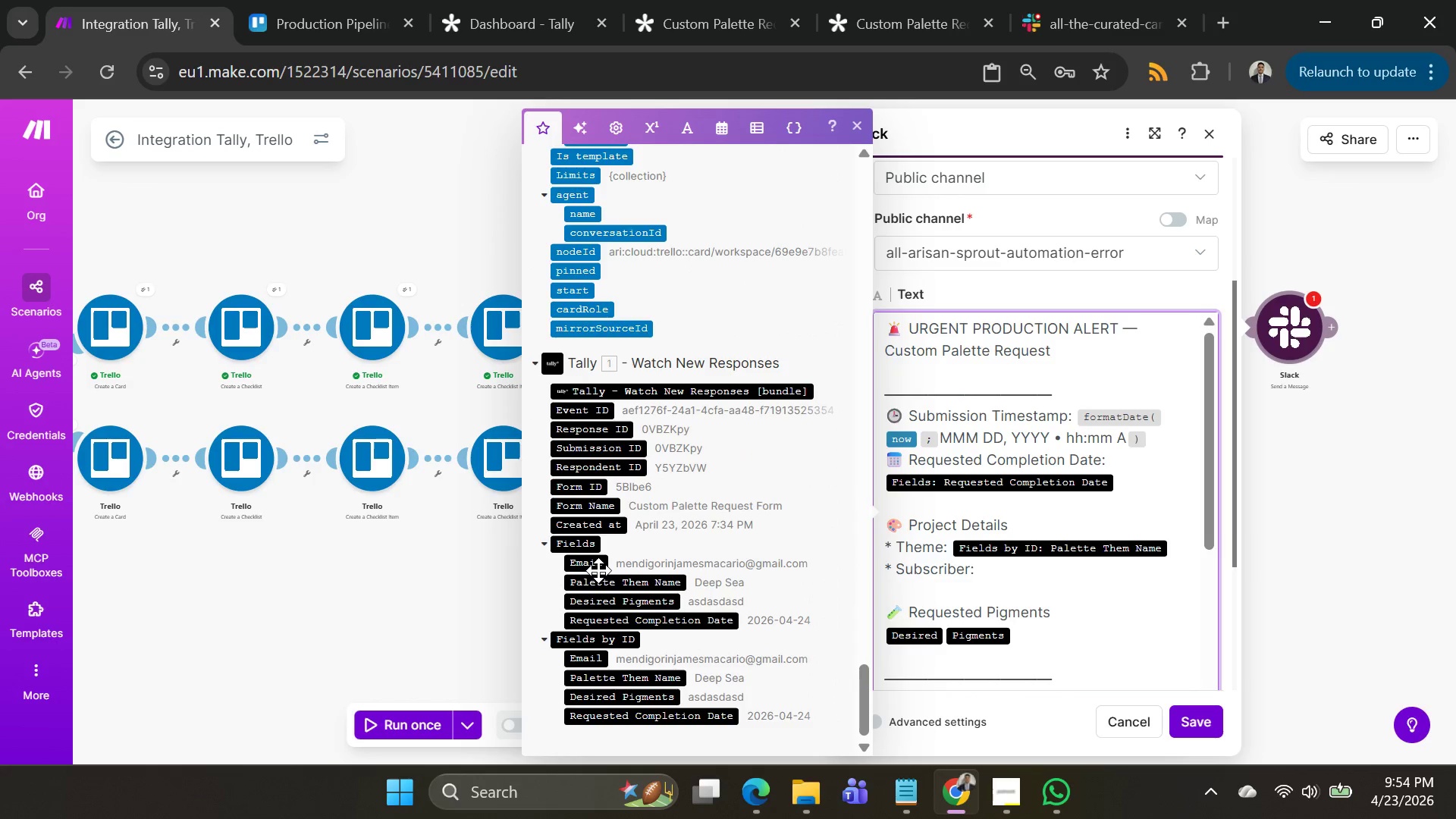 
left_click([590, 565])
 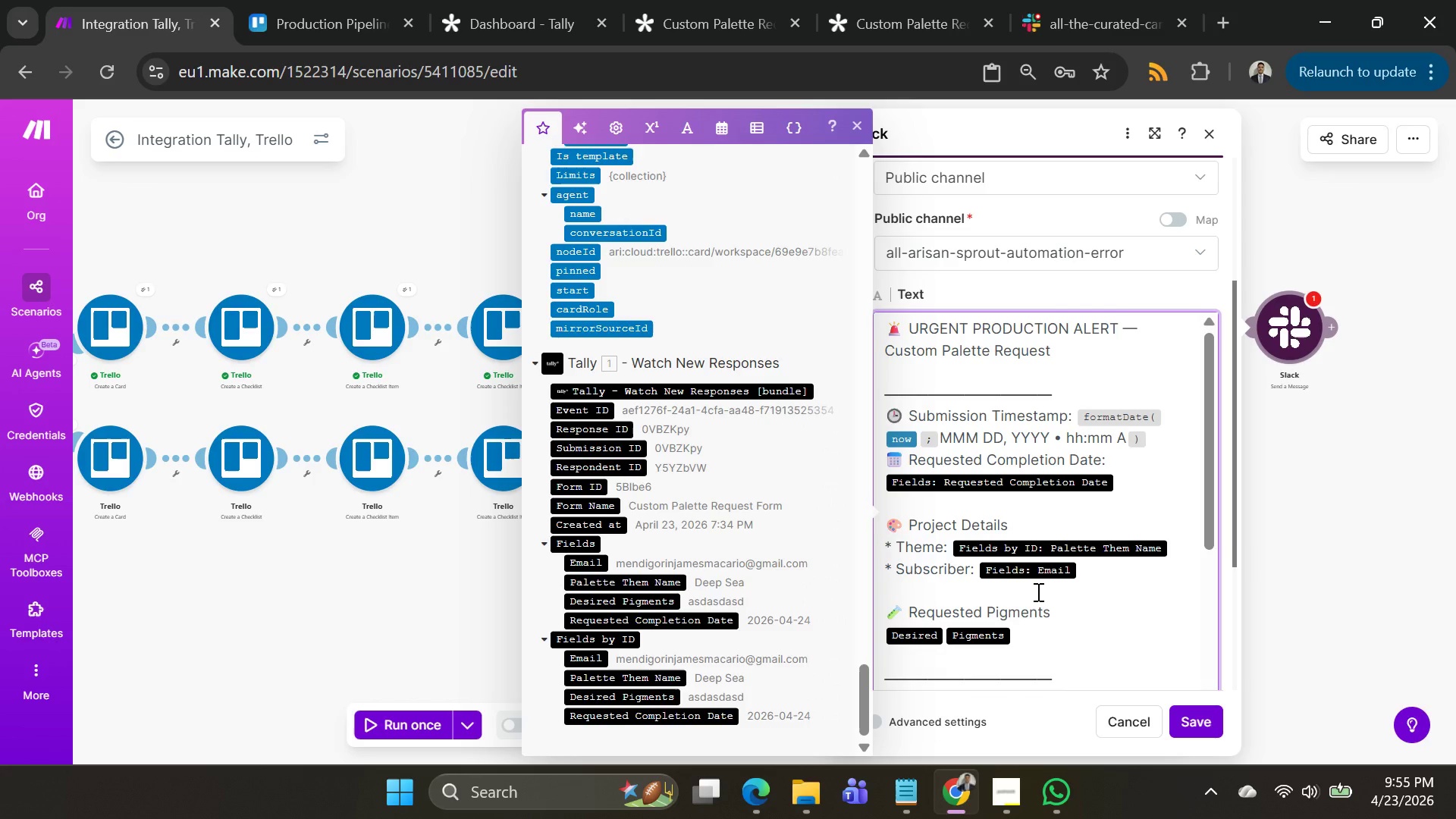 
left_click([1040, 629])
 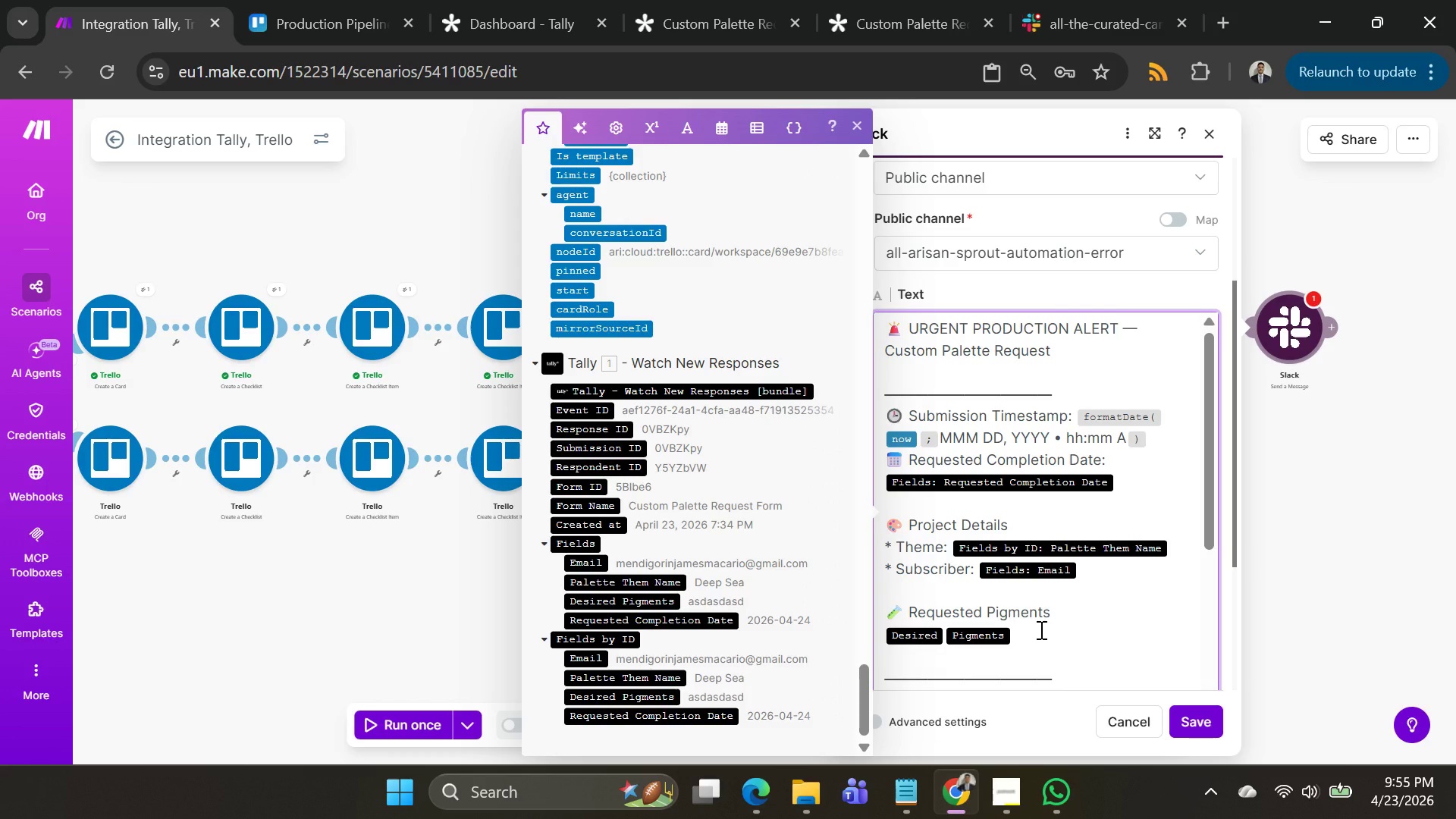 
key(Backspace)
 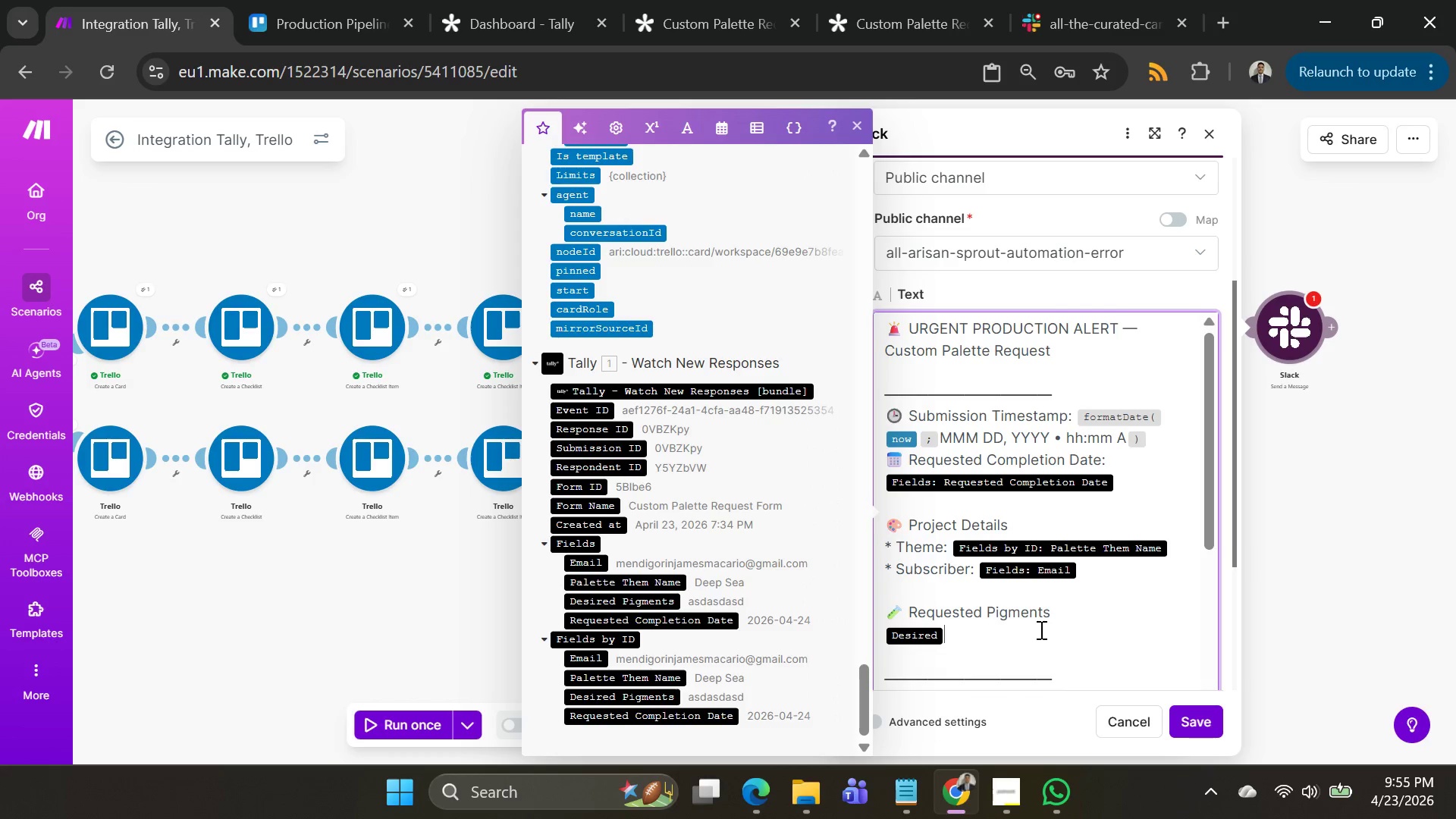 
key(Backspace)
 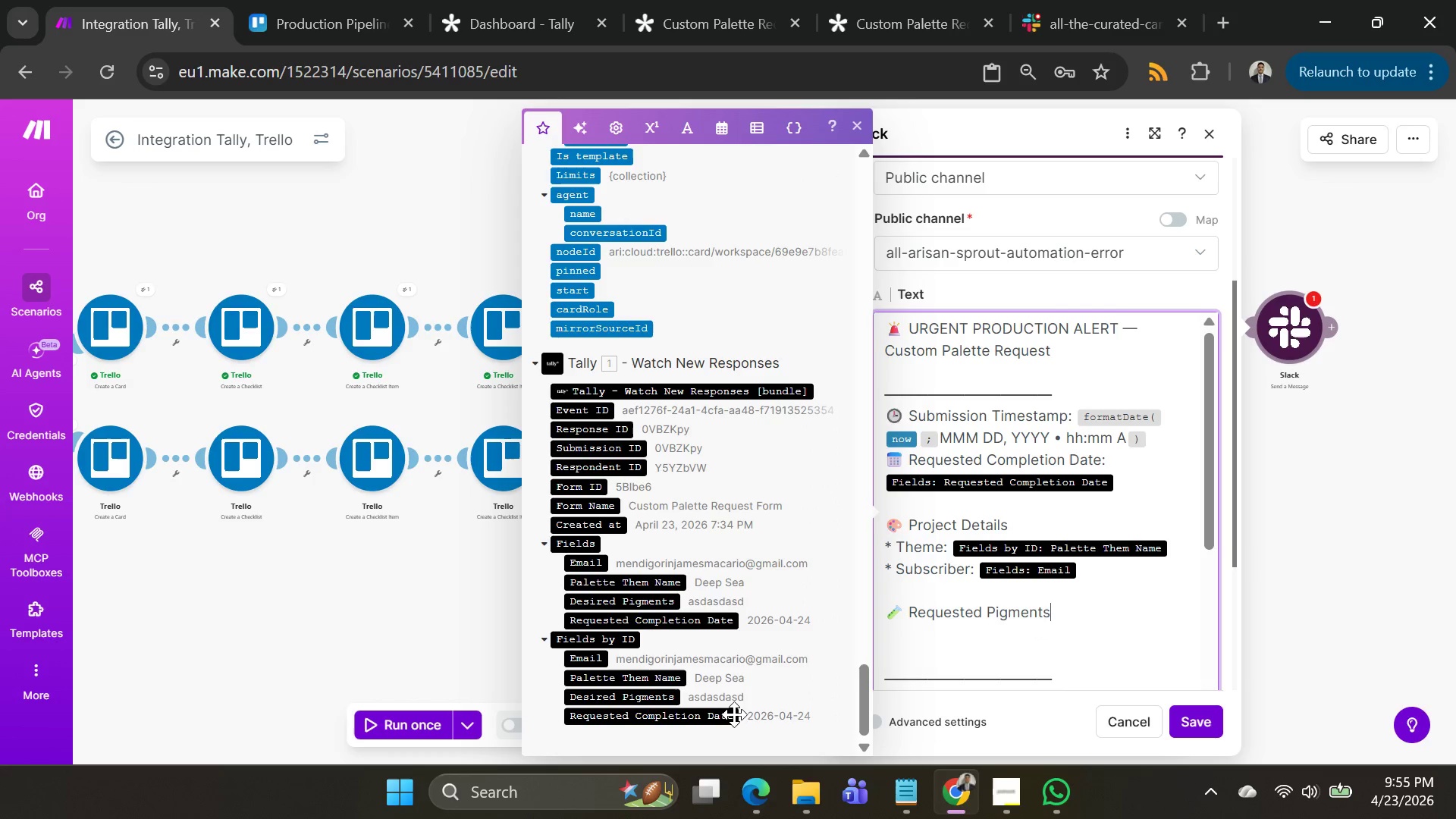 
wait(5.75)
 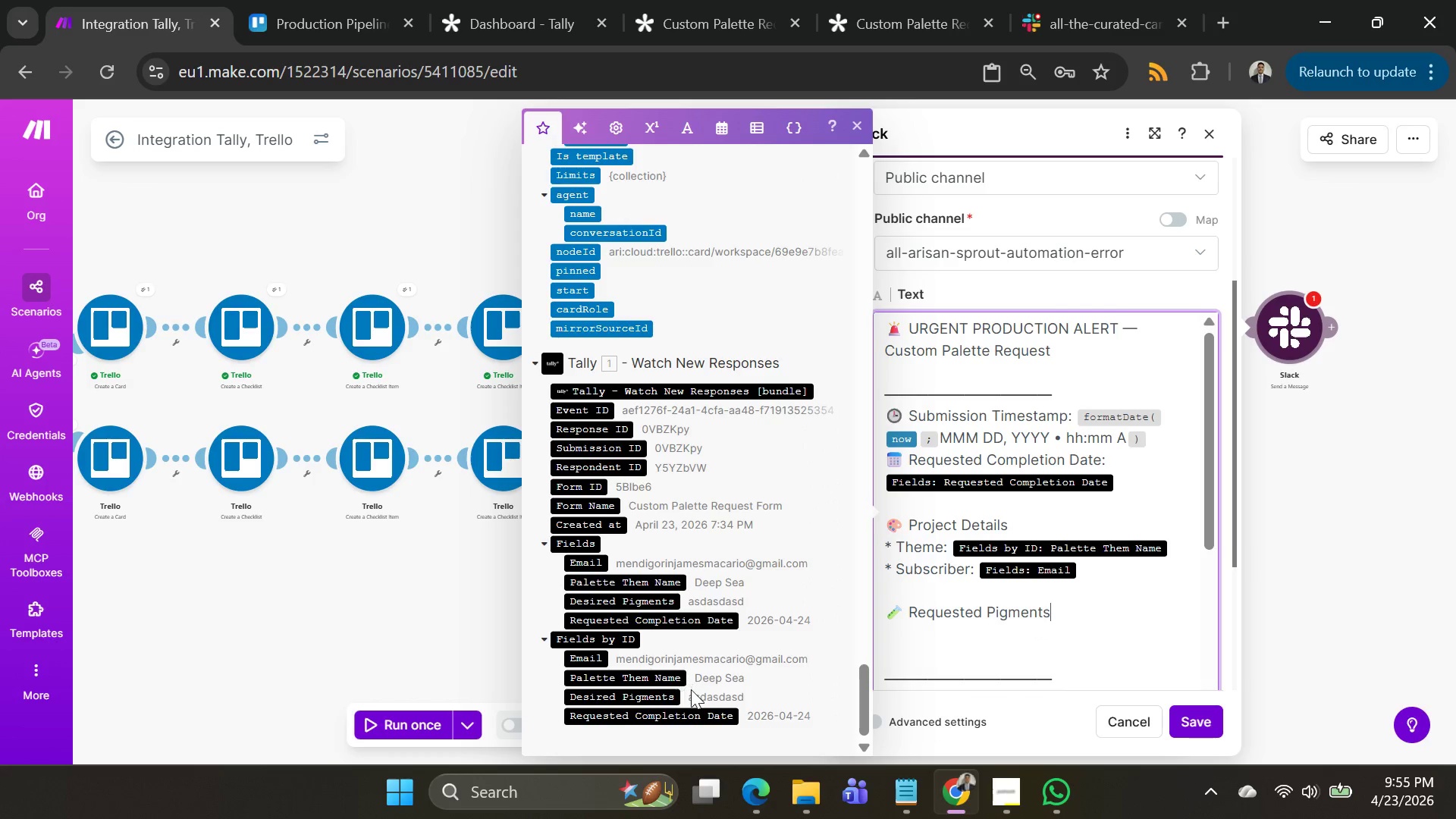 
left_click([642, 699])
 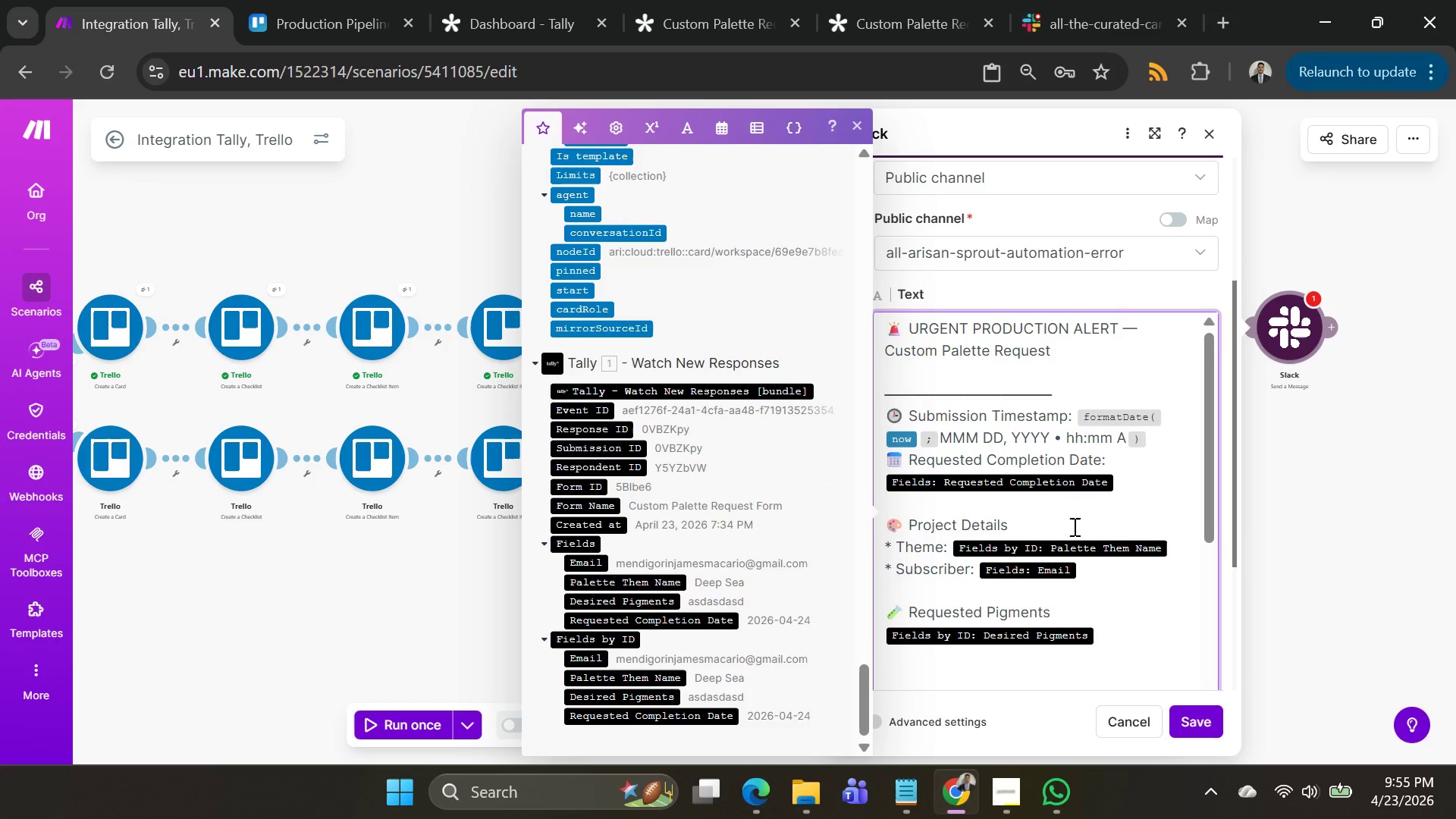 
scroll: coordinate [1078, 512], scroll_direction: down, amount: 9.0
 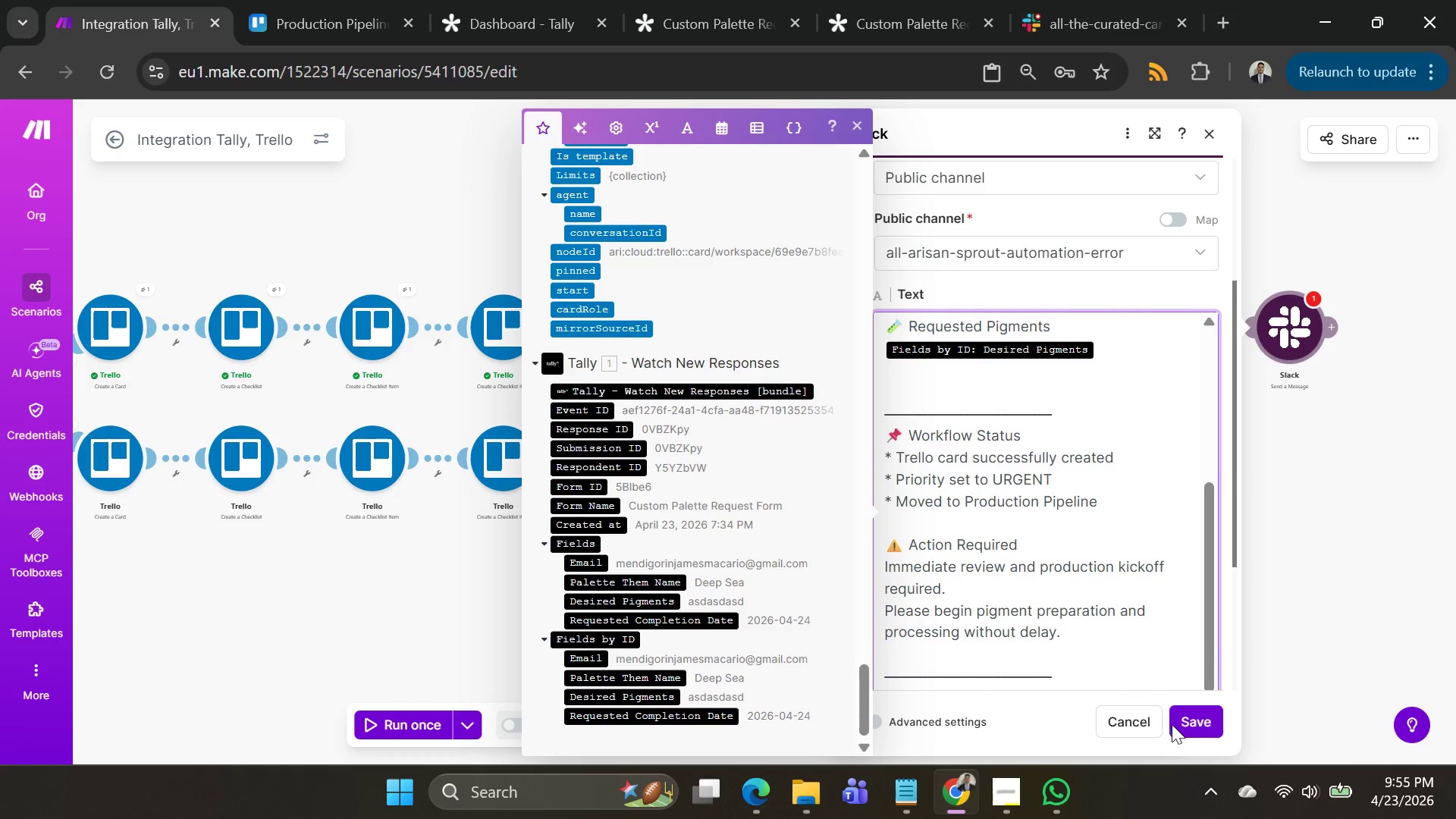 
left_click([1184, 719])
 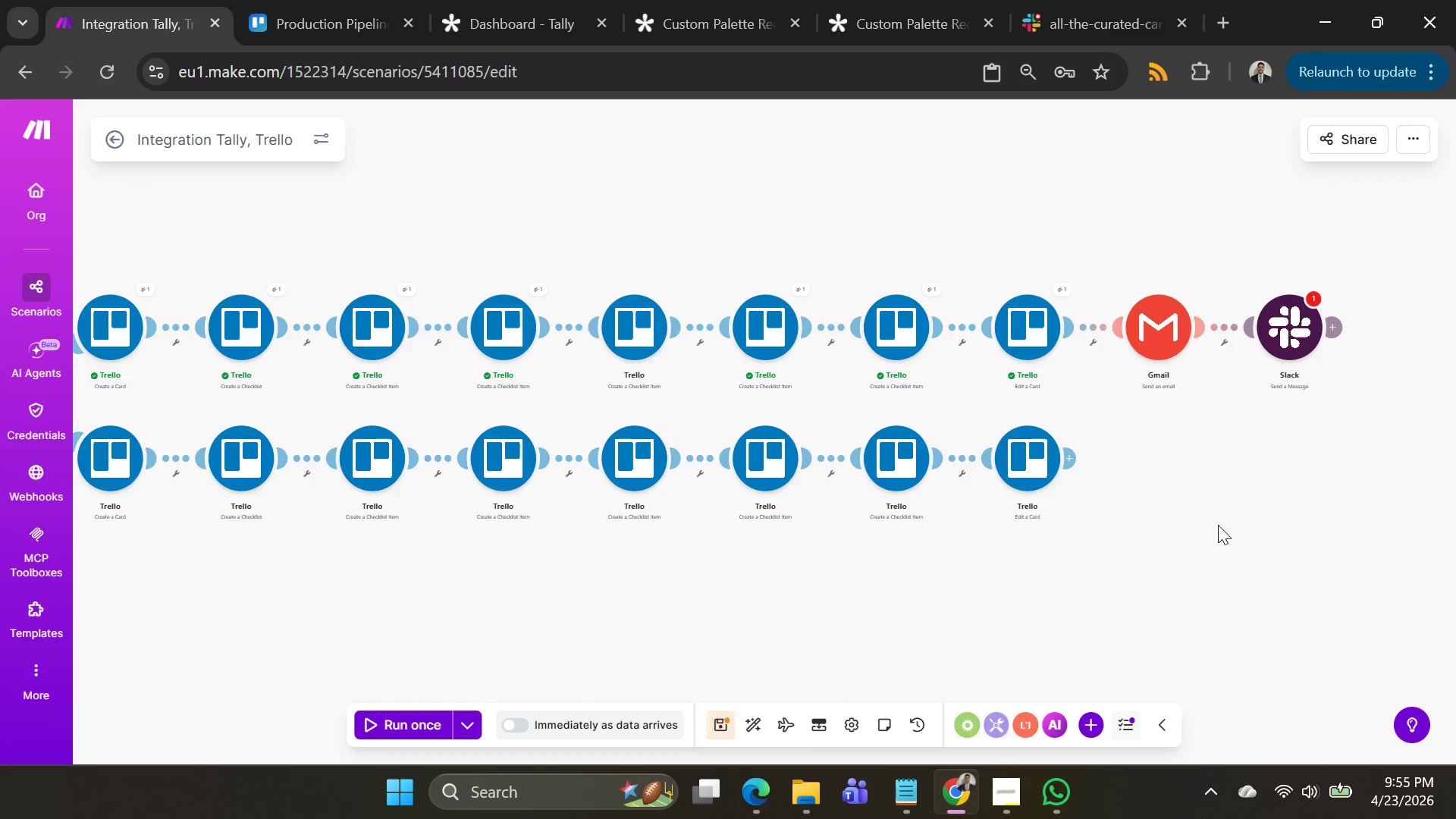 
left_click([1222, 517])
 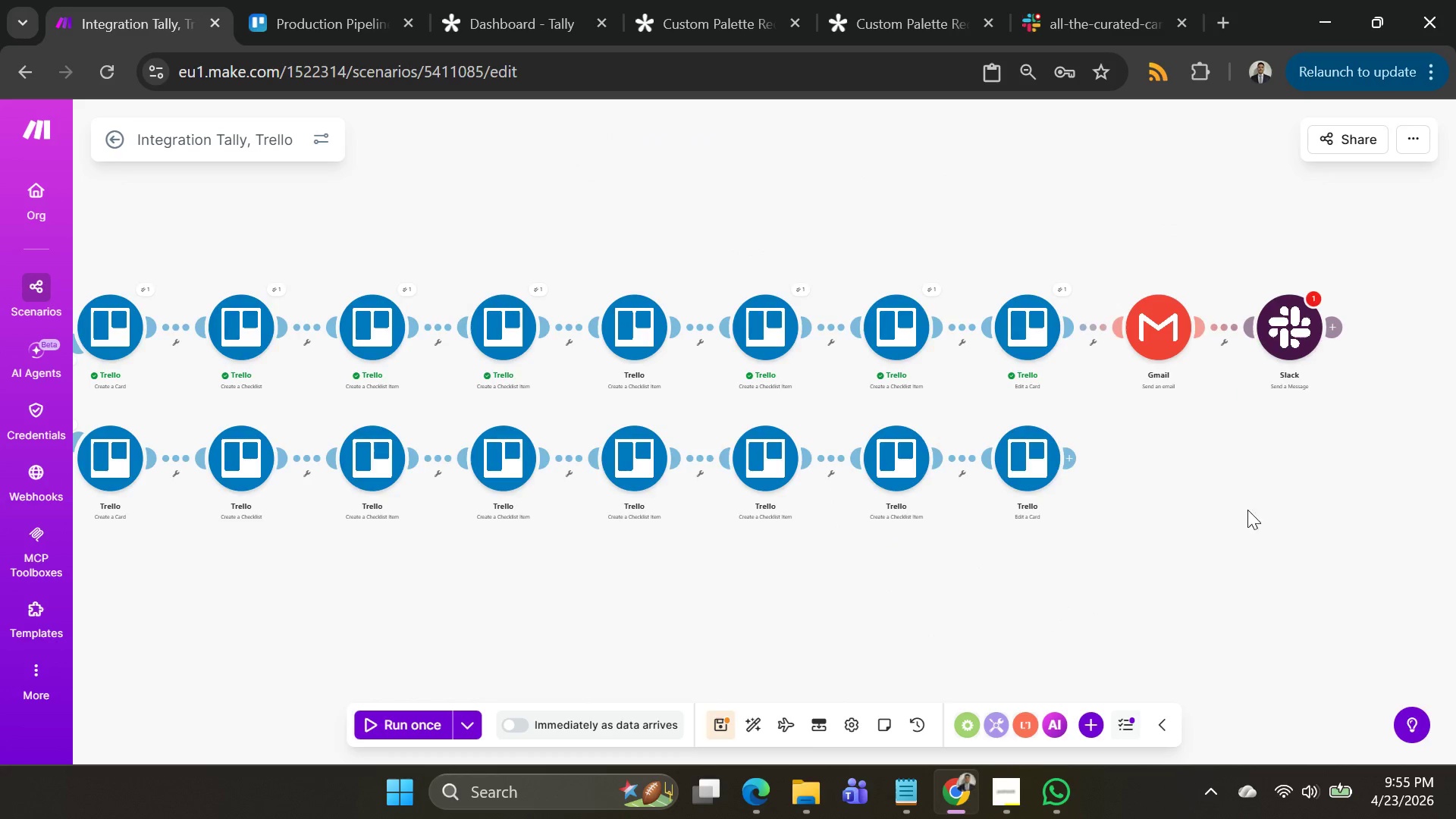 
left_click_drag(start_coordinate=[1222, 517], to_coordinate=[1451, 515])
 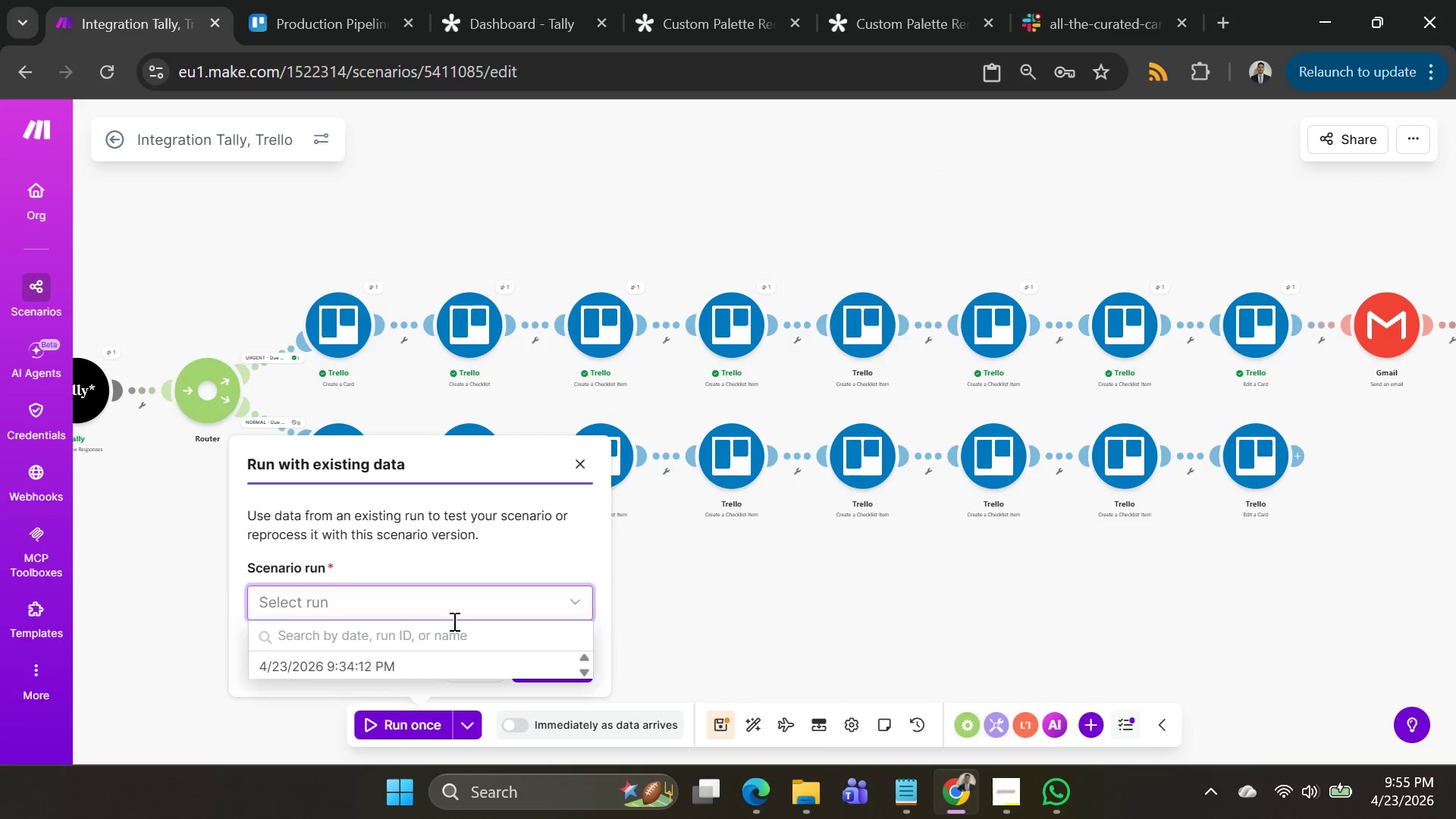 
left_click([446, 681])
 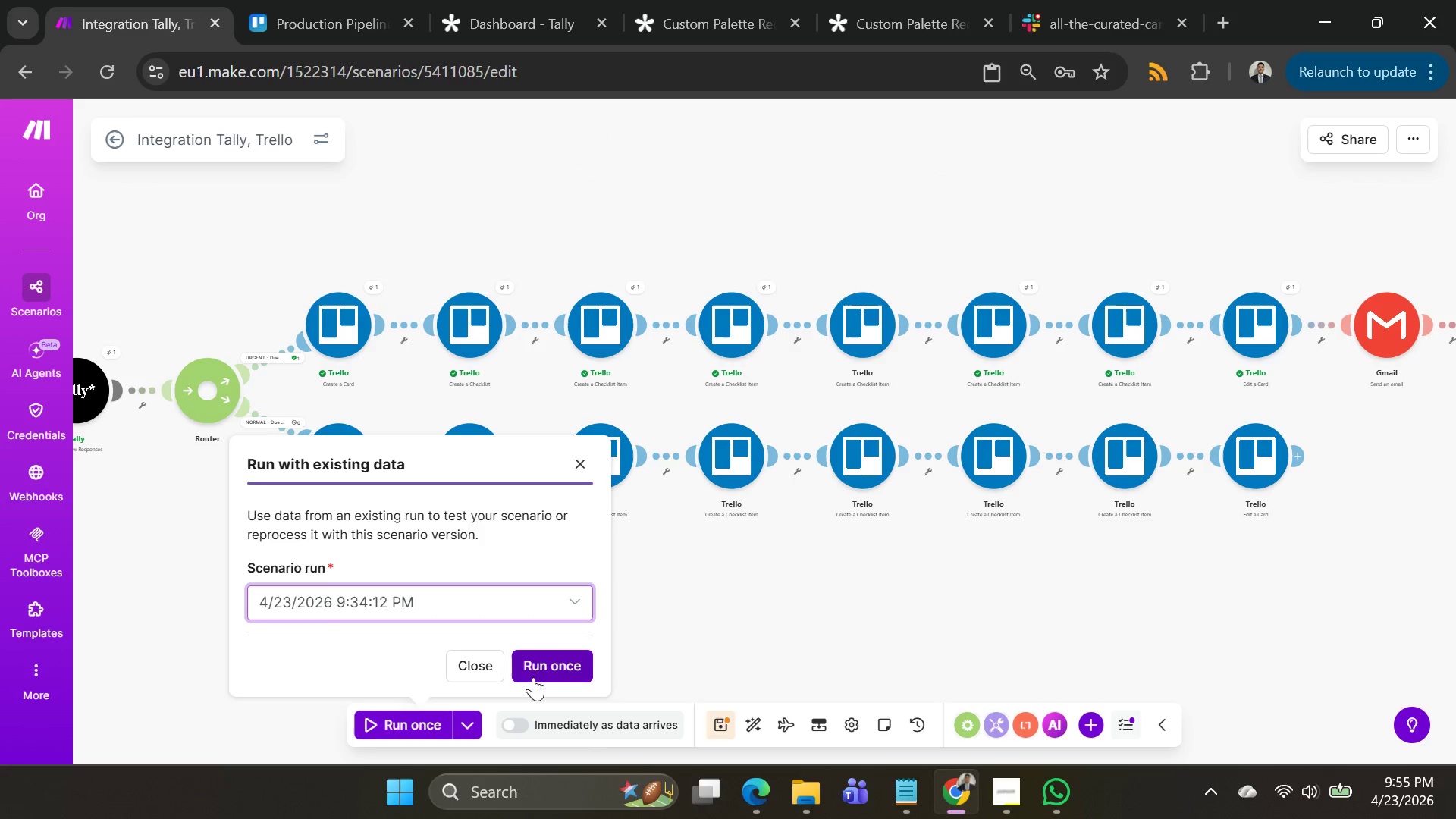 
left_click([542, 673])
 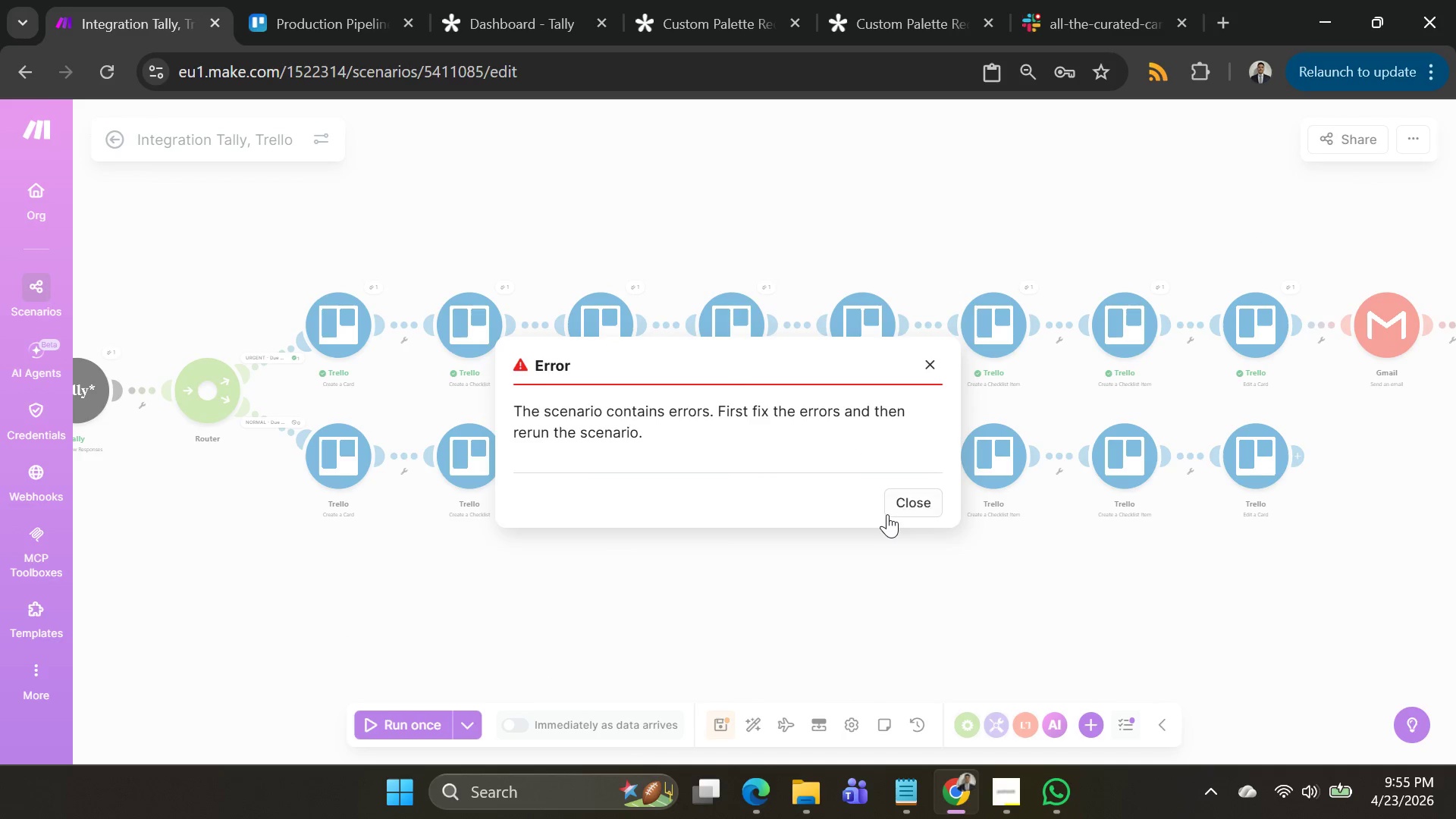 
left_click([911, 497])
 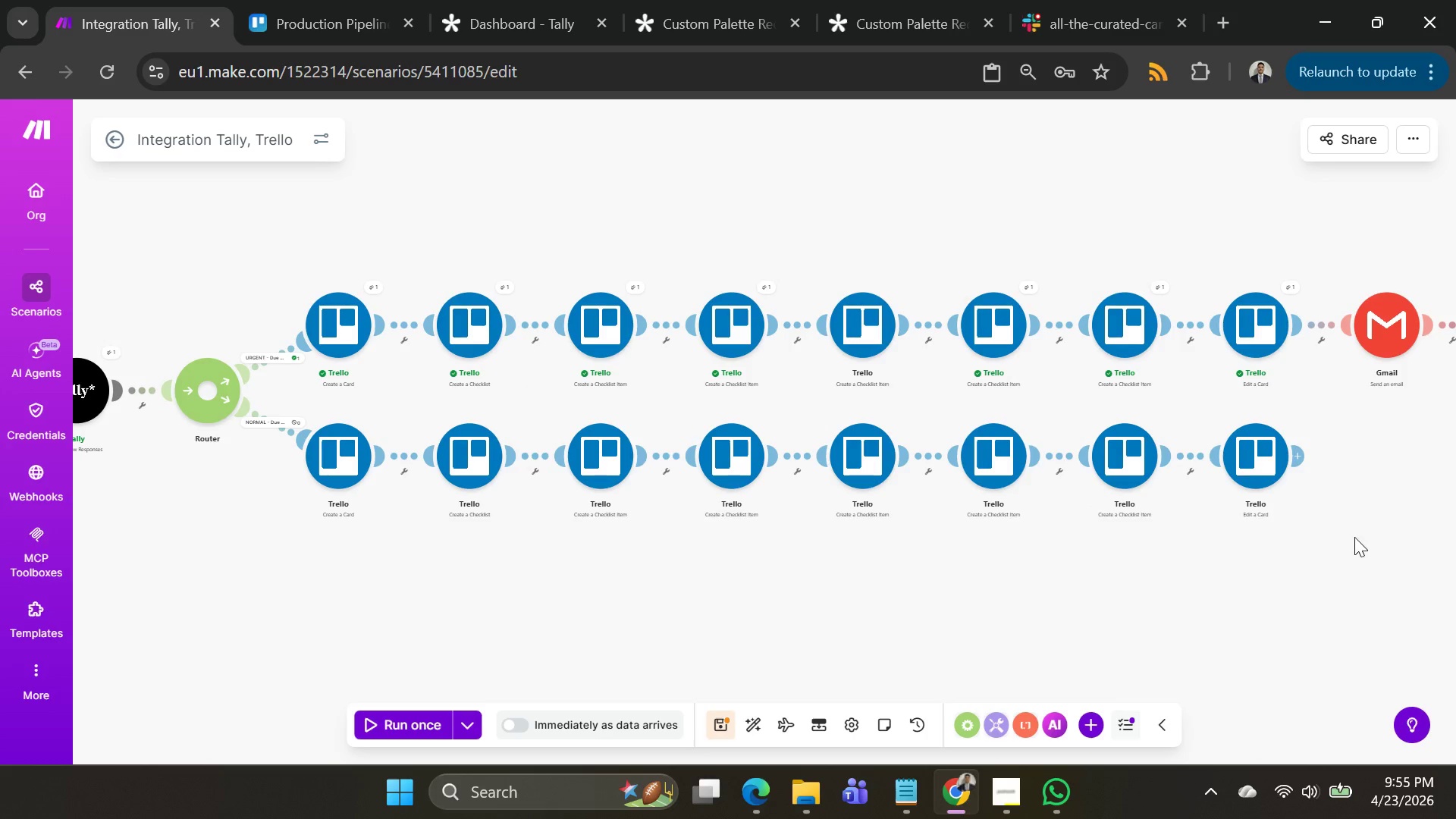 
left_click_drag(start_coordinate=[1423, 548], to_coordinate=[946, 507])
 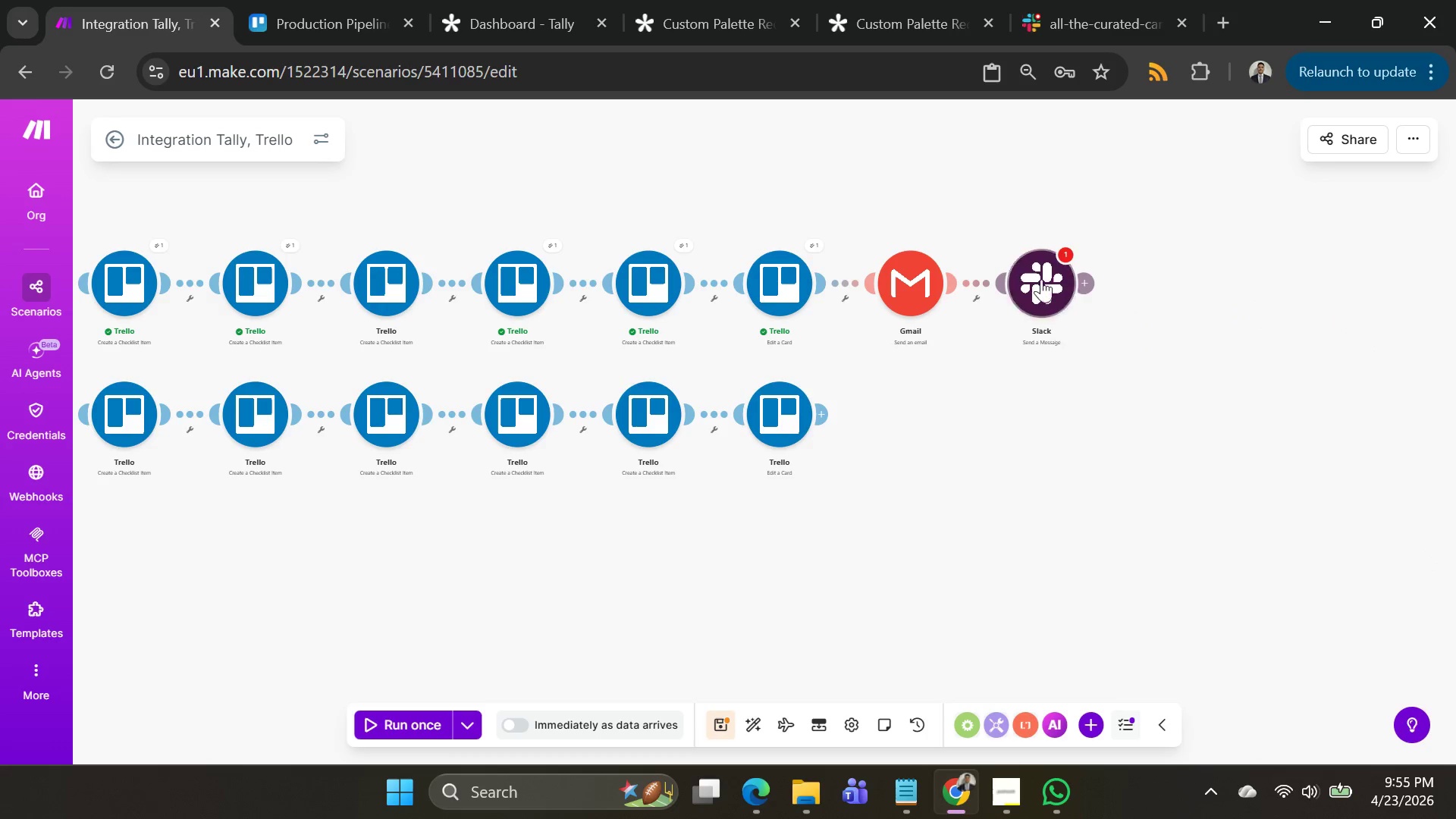 
left_click([1031, 266])
 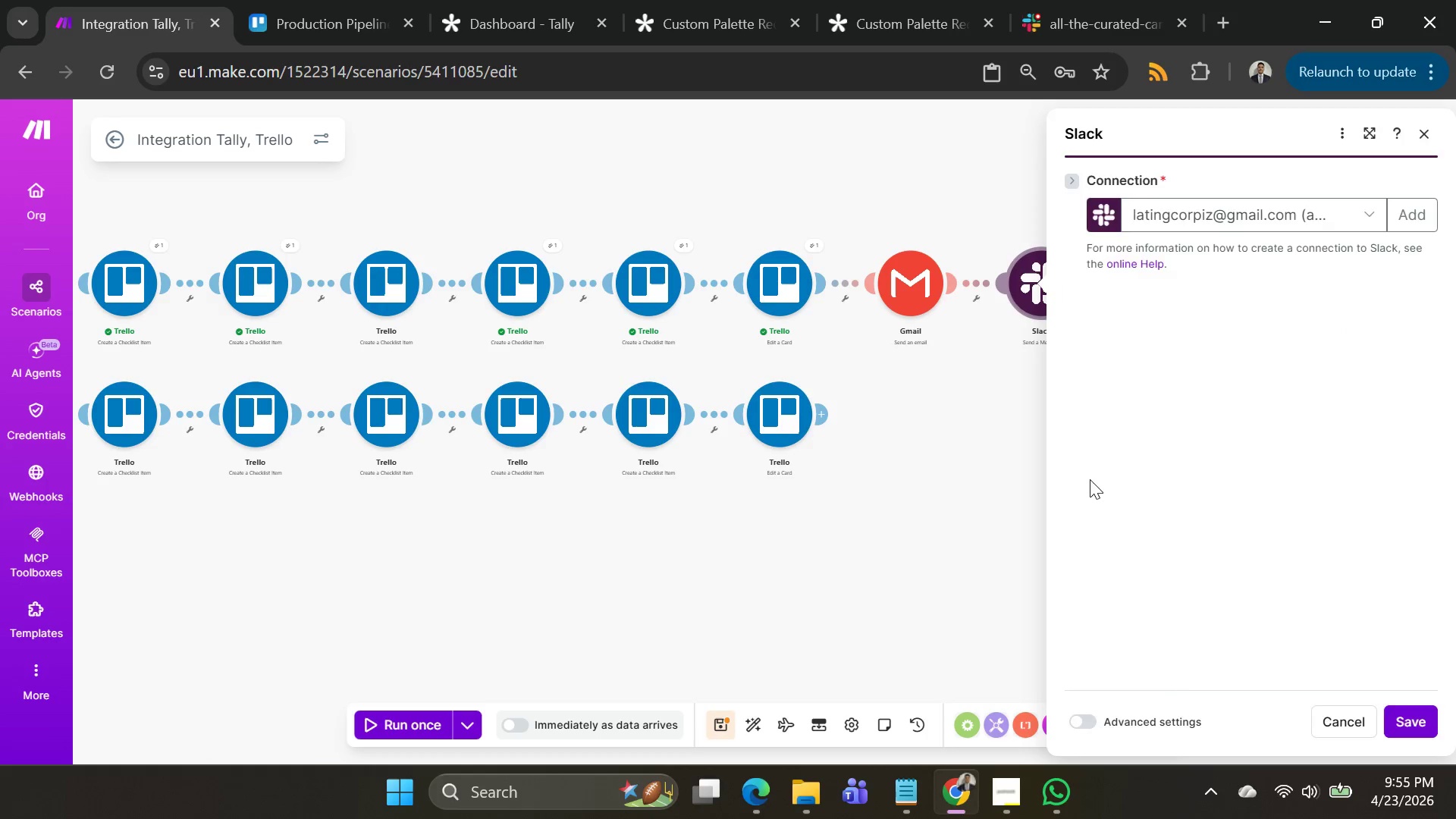 
scroll: coordinate [1176, 516], scroll_direction: down, amount: 8.0
 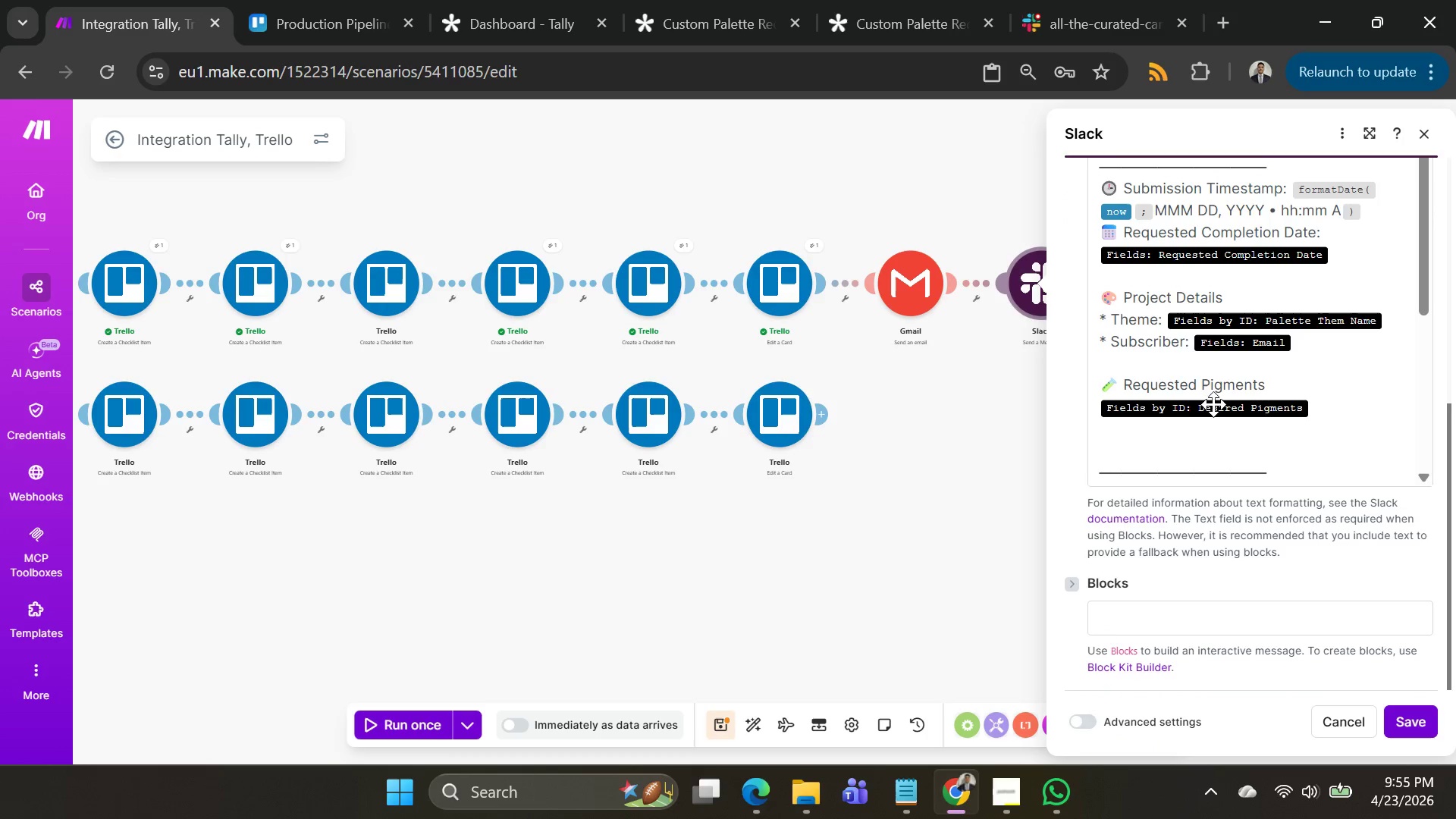 
scroll: coordinate [1232, 429], scroll_direction: up, amount: 2.0
 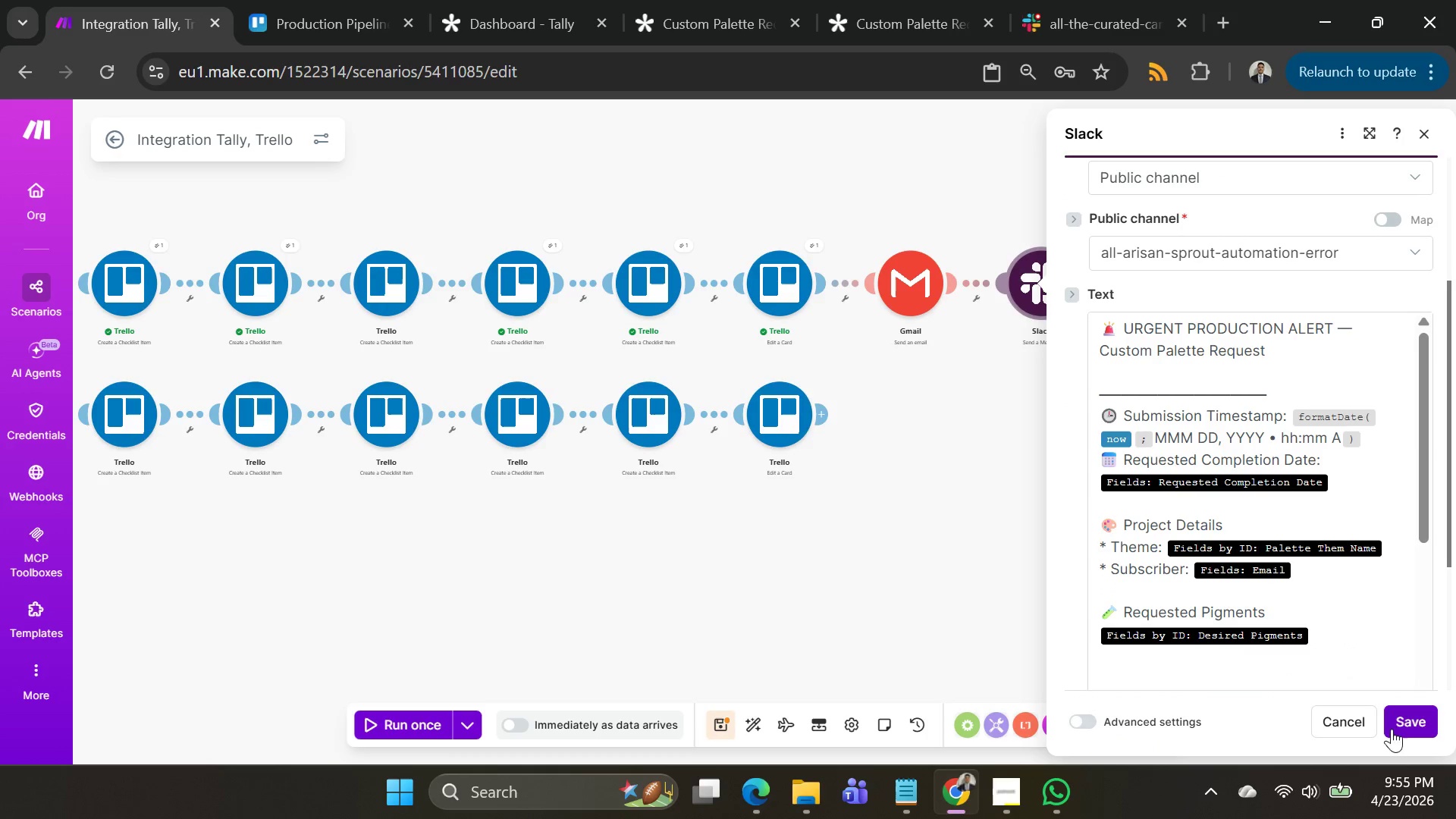 
left_click([1403, 723])
 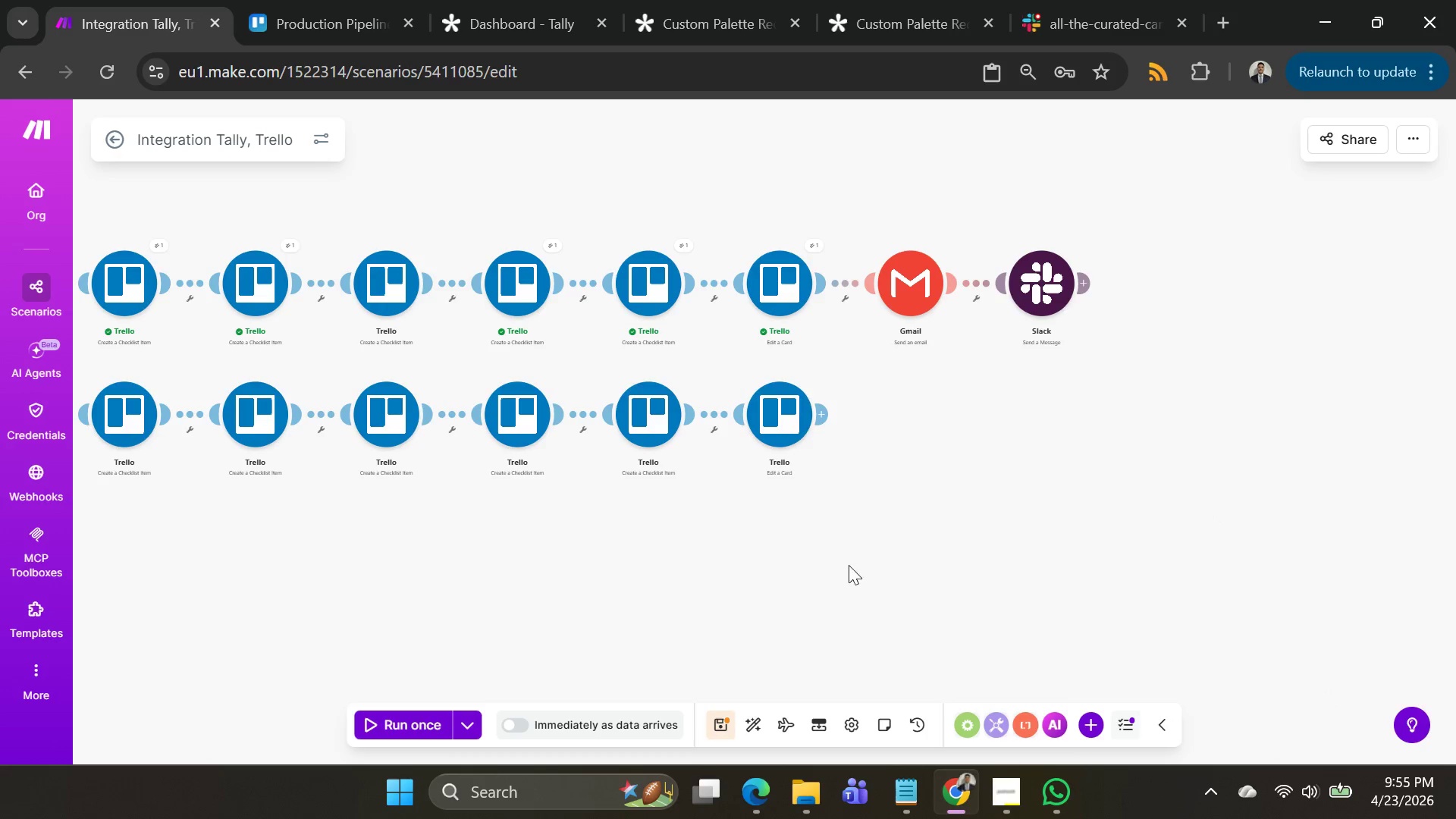 
left_click_drag(start_coordinate=[822, 565], to_coordinate=[1129, 510])
 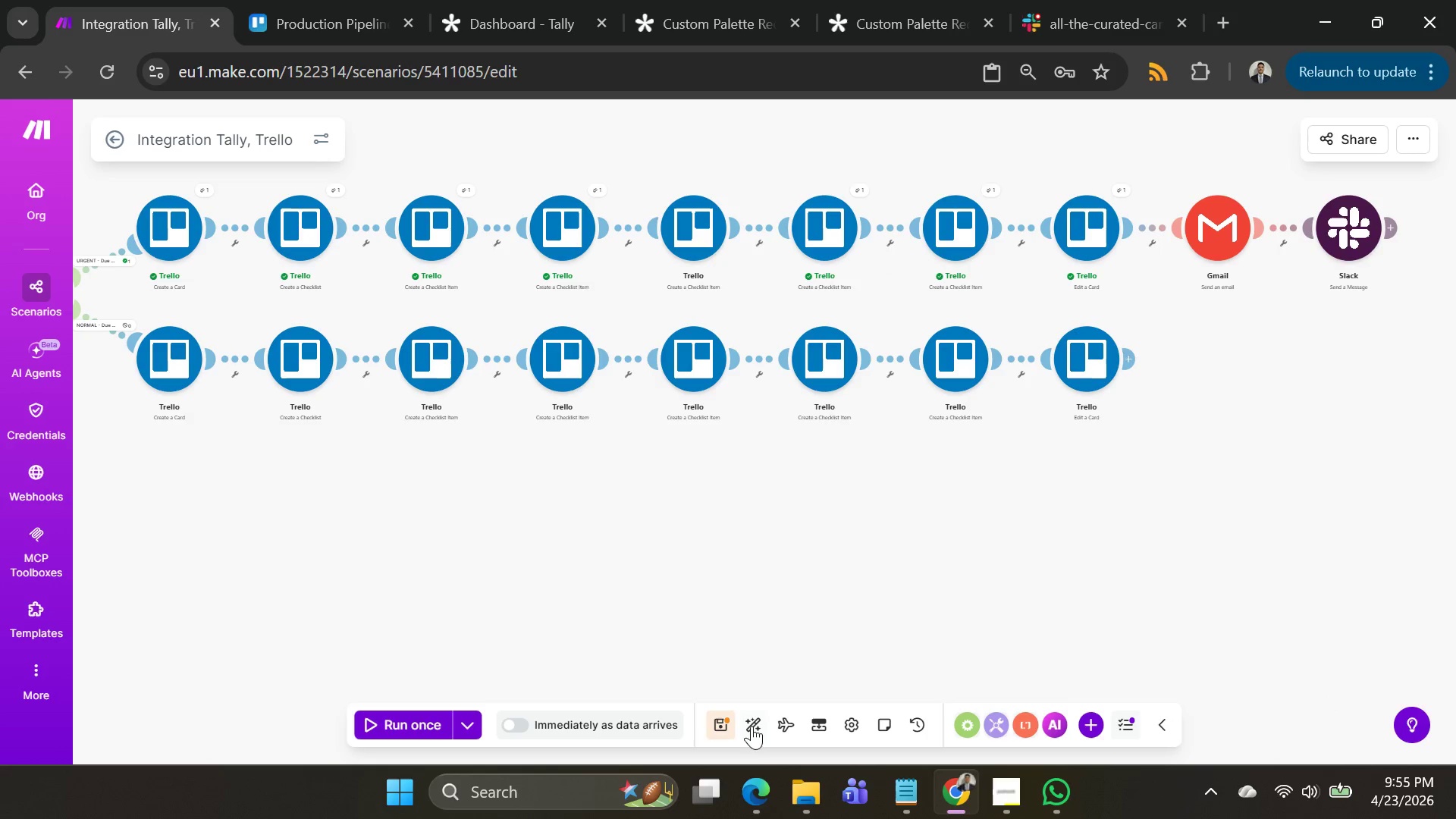 
left_click([713, 726])
 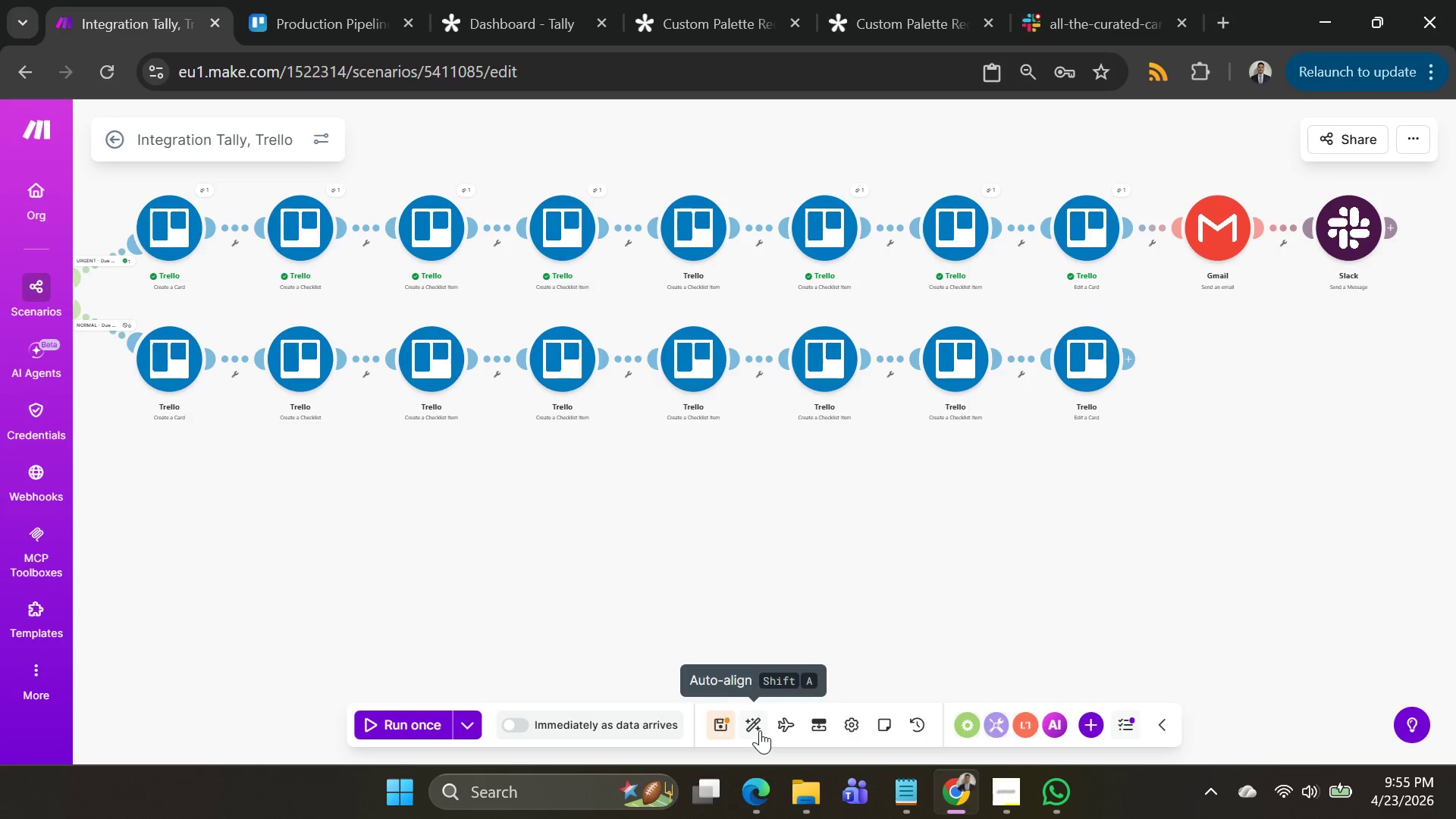 
left_click([759, 728])
 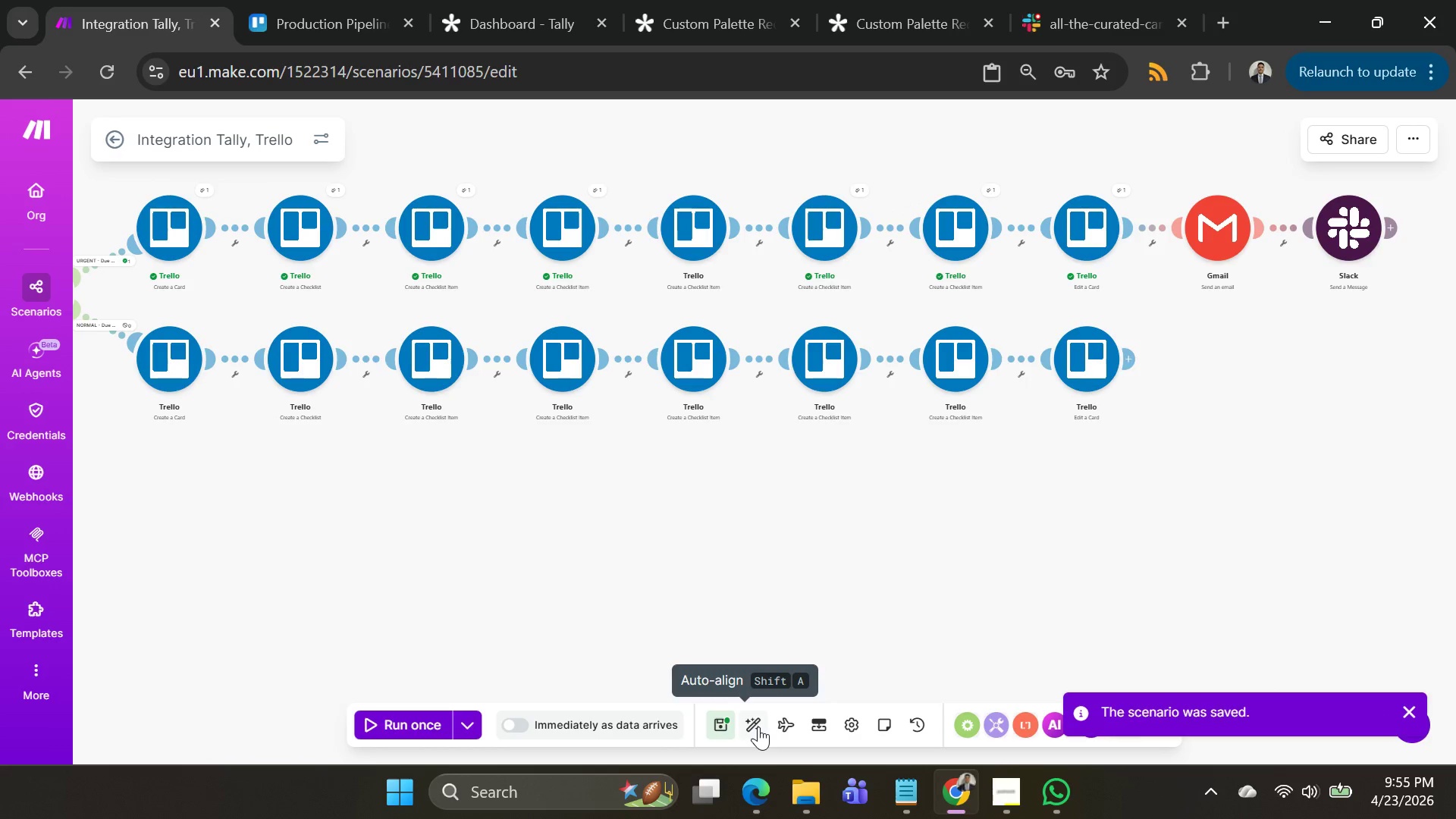 
left_click([758, 726])
 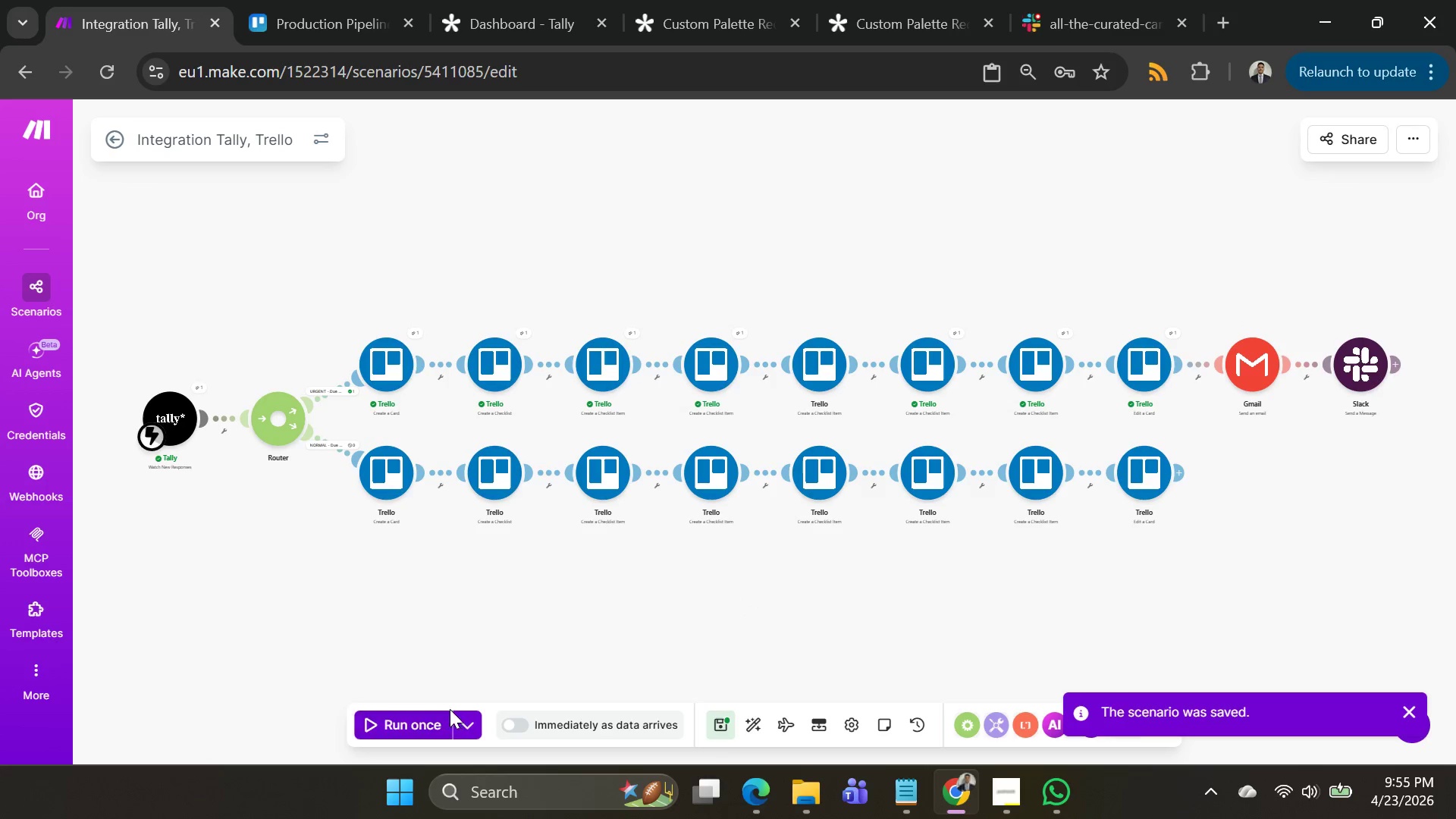 
left_click([466, 717])
 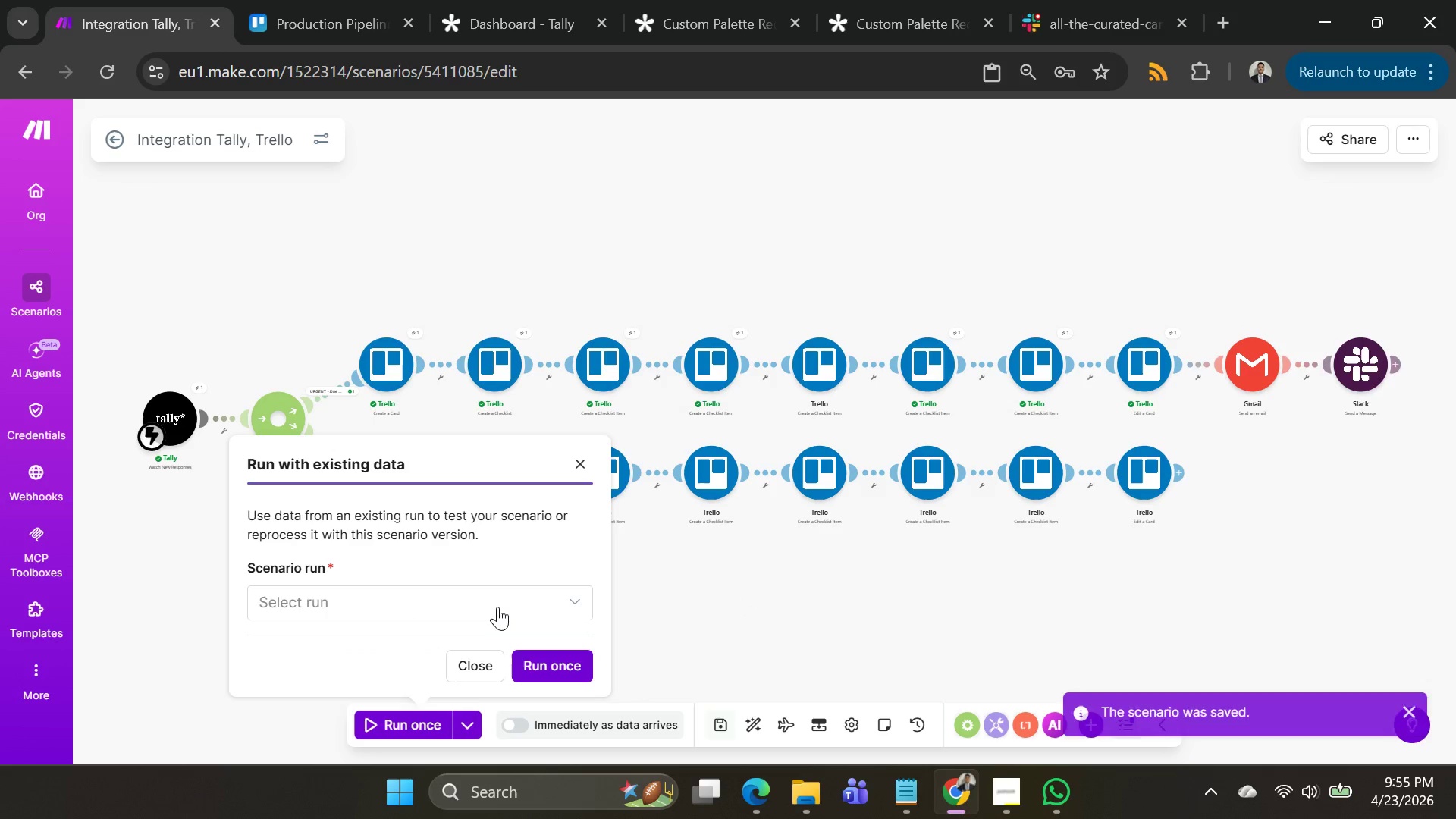 
left_click([497, 604])
 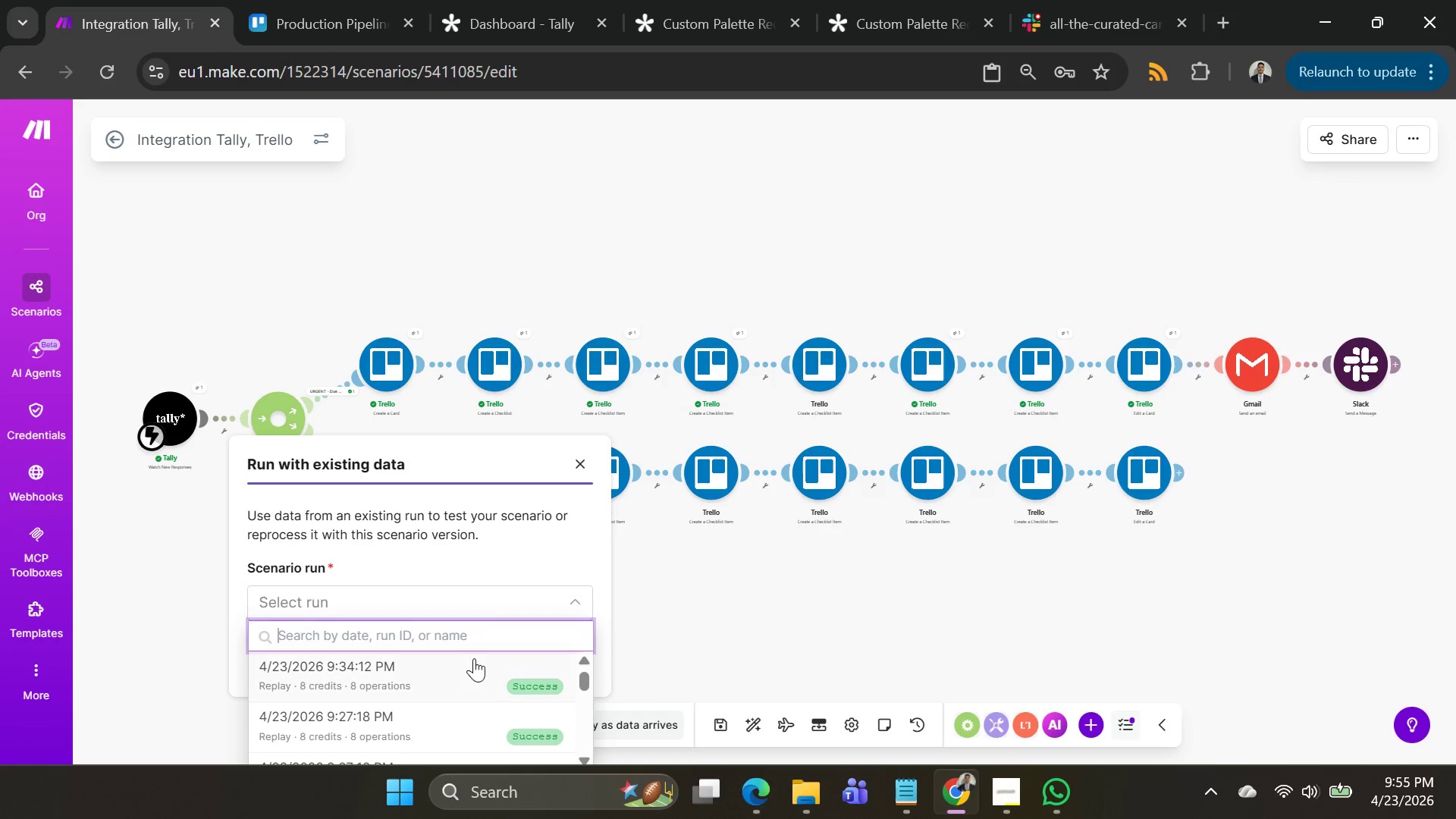 
left_click([474, 658])
 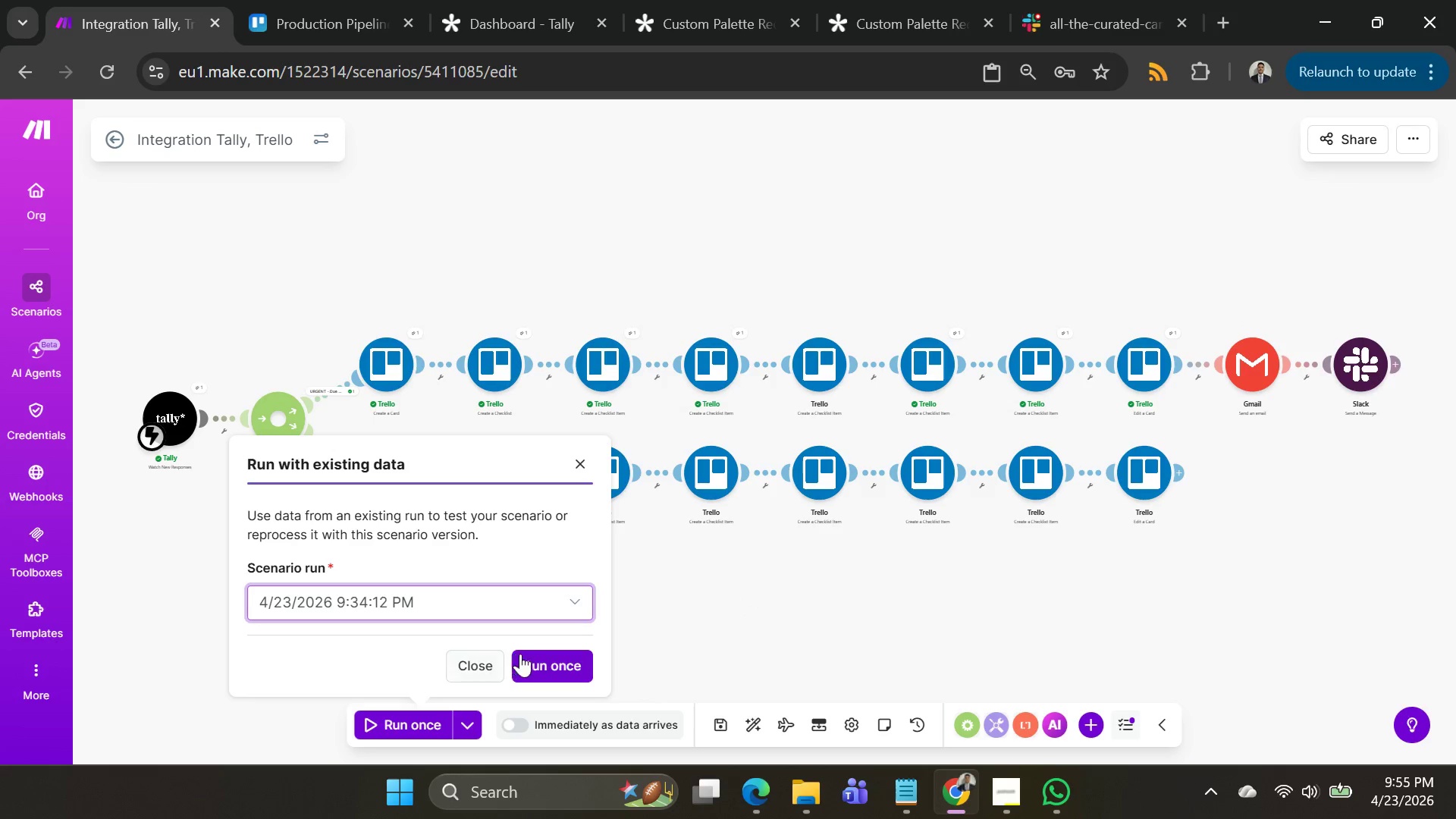 
left_click([527, 654])
 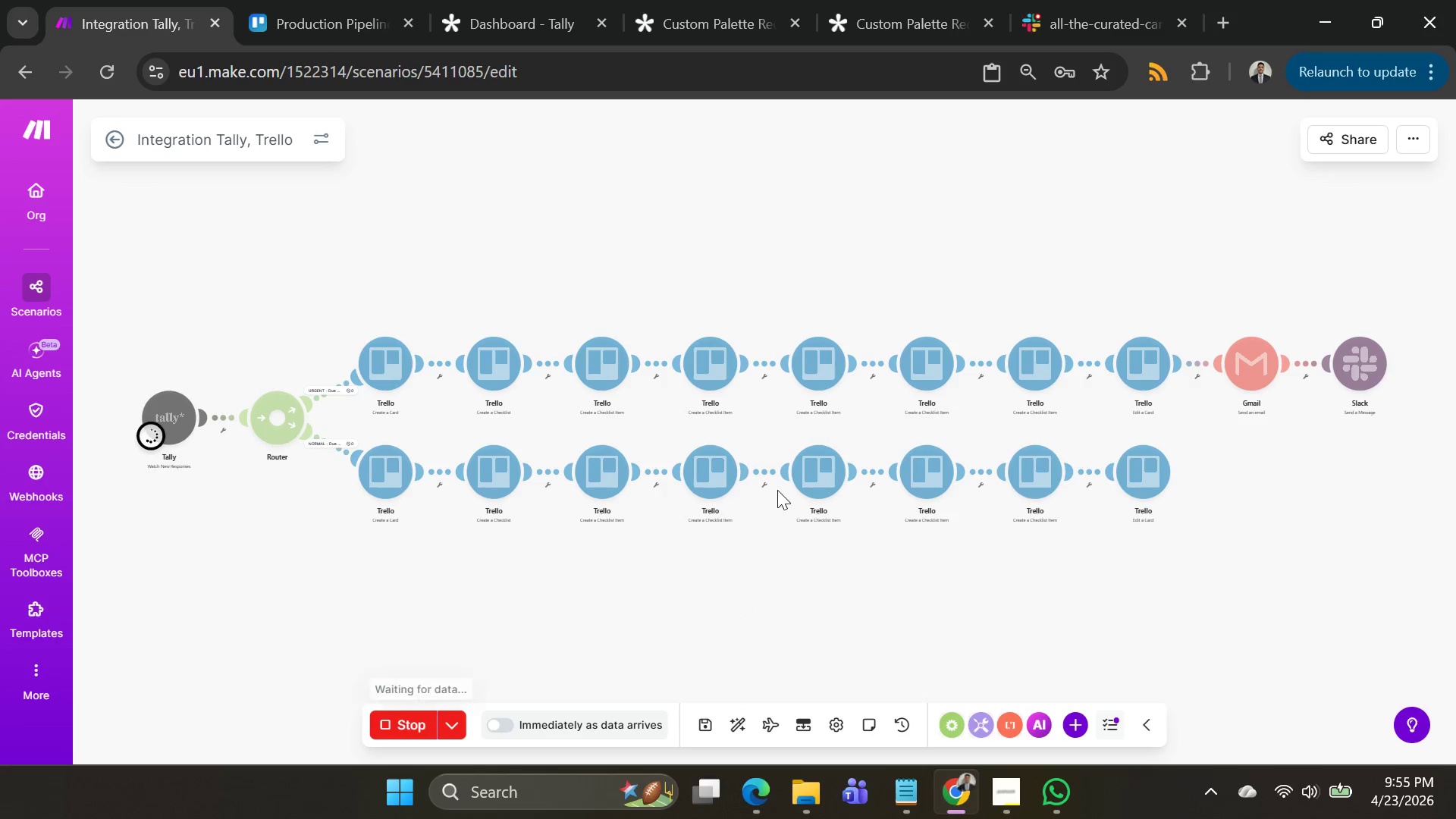 
mouse_move([670, 428])
 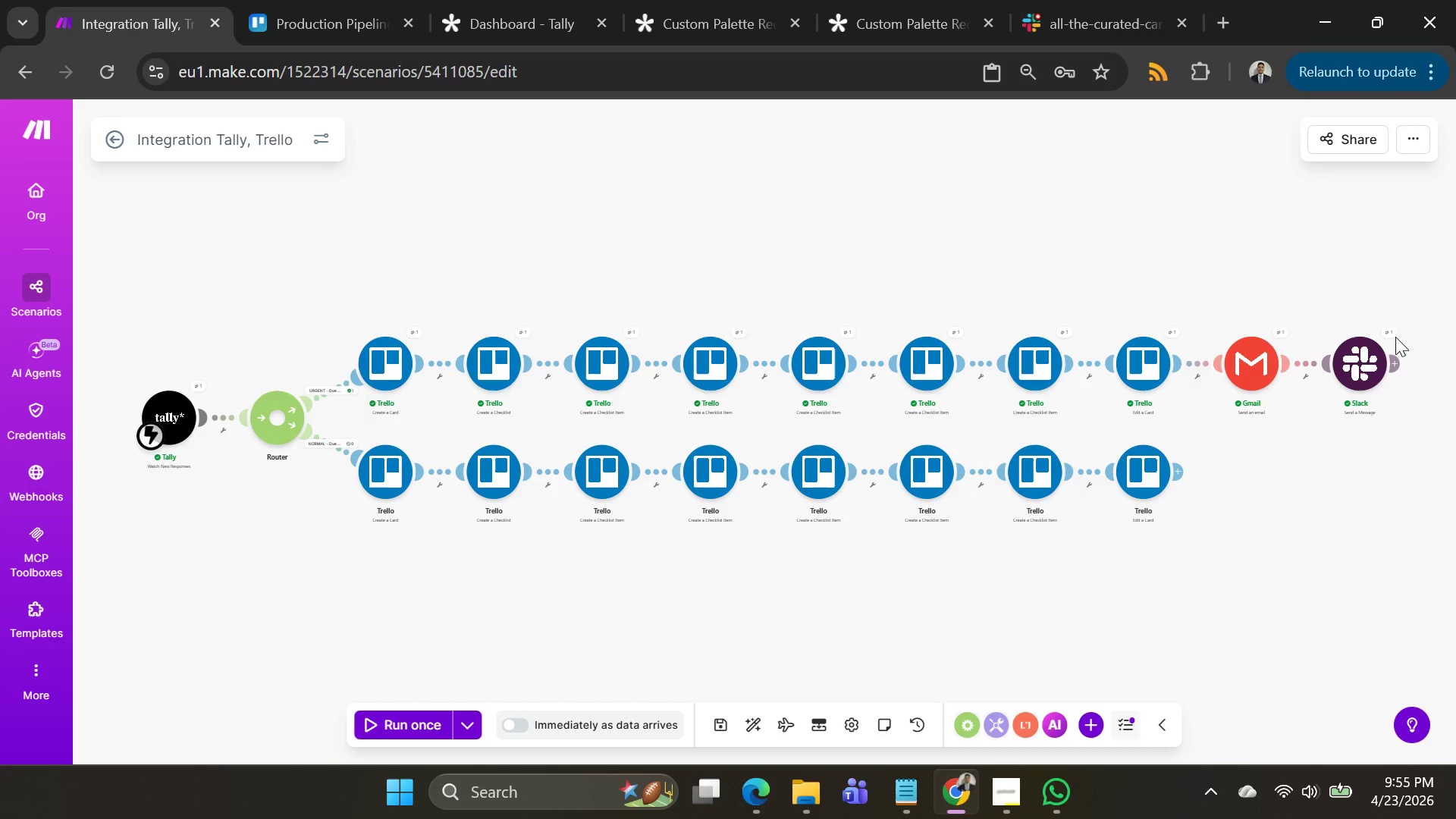 
left_click([1394, 335])
 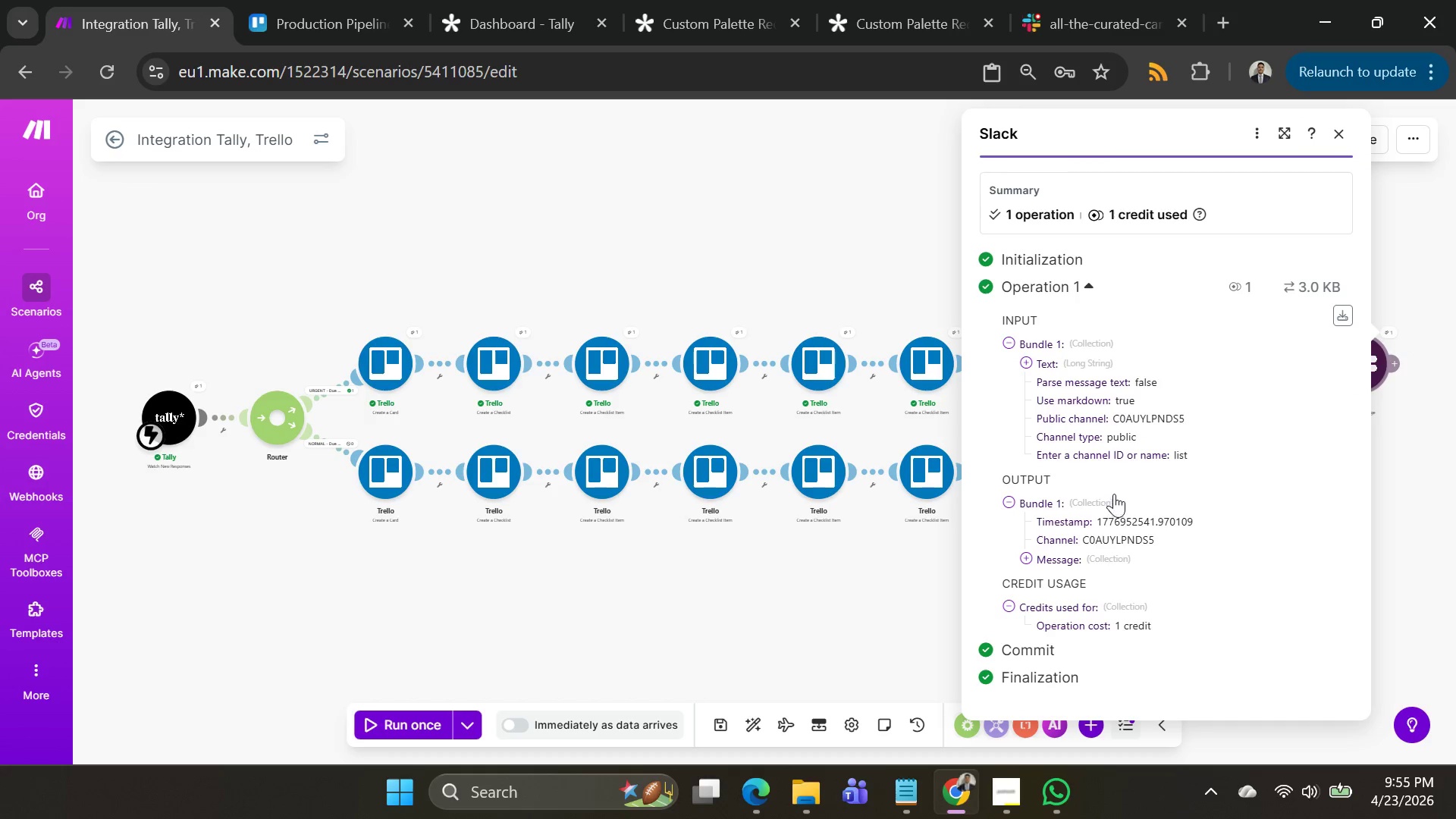 
left_click([798, 206])
 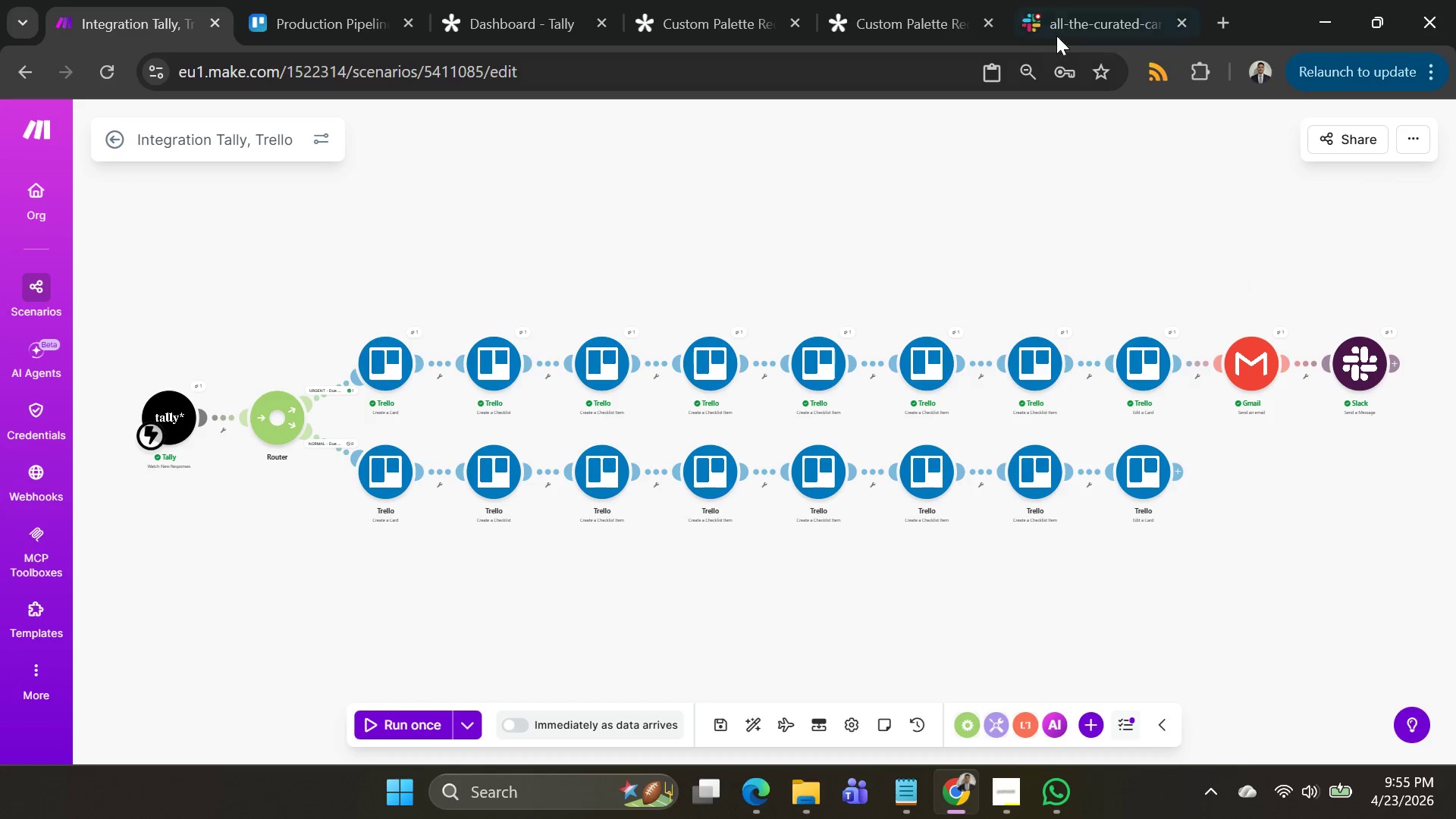 
left_click([1059, 32])
 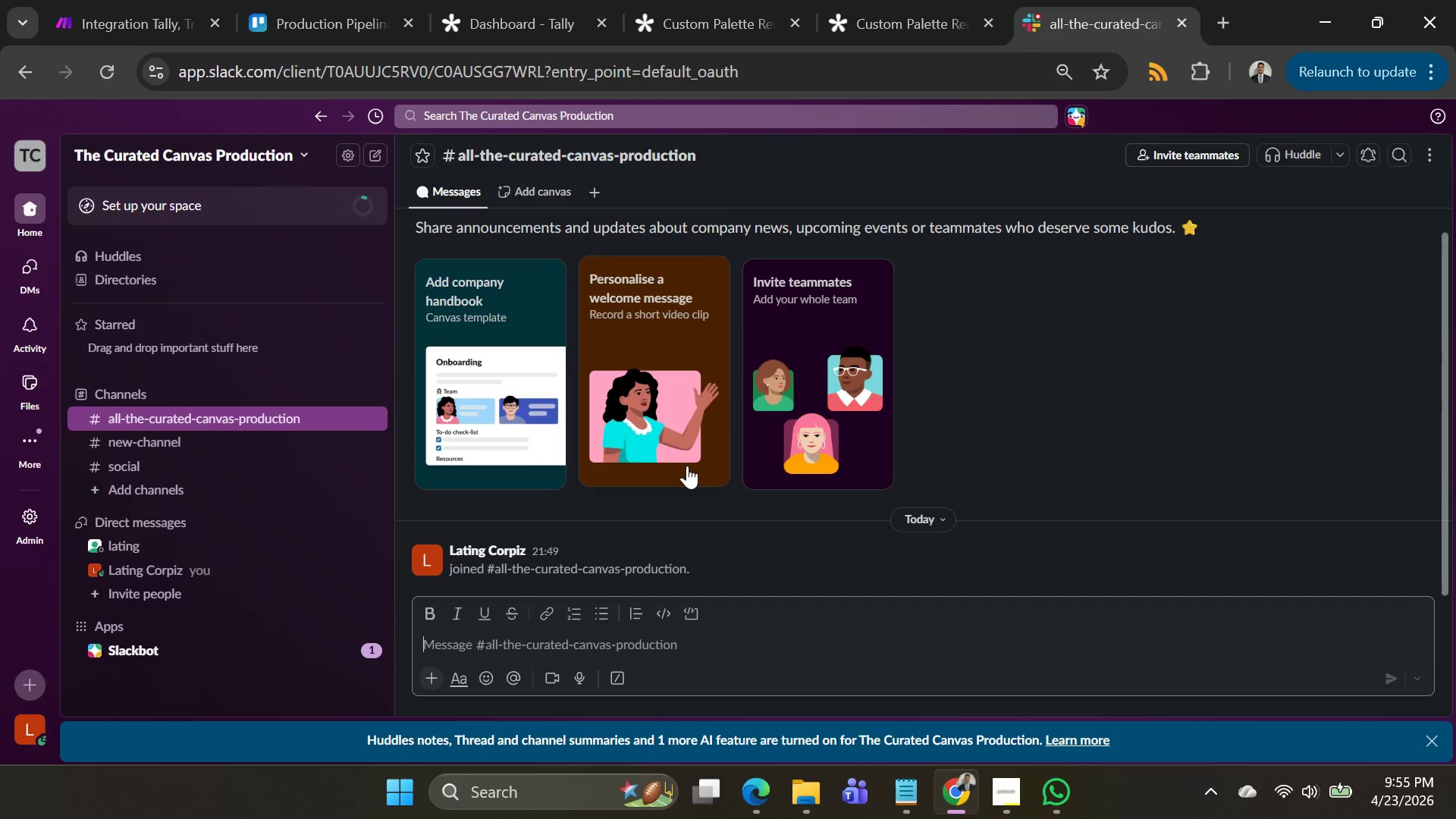 
scroll: coordinate [775, 463], scroll_direction: down, amount: 13.0
 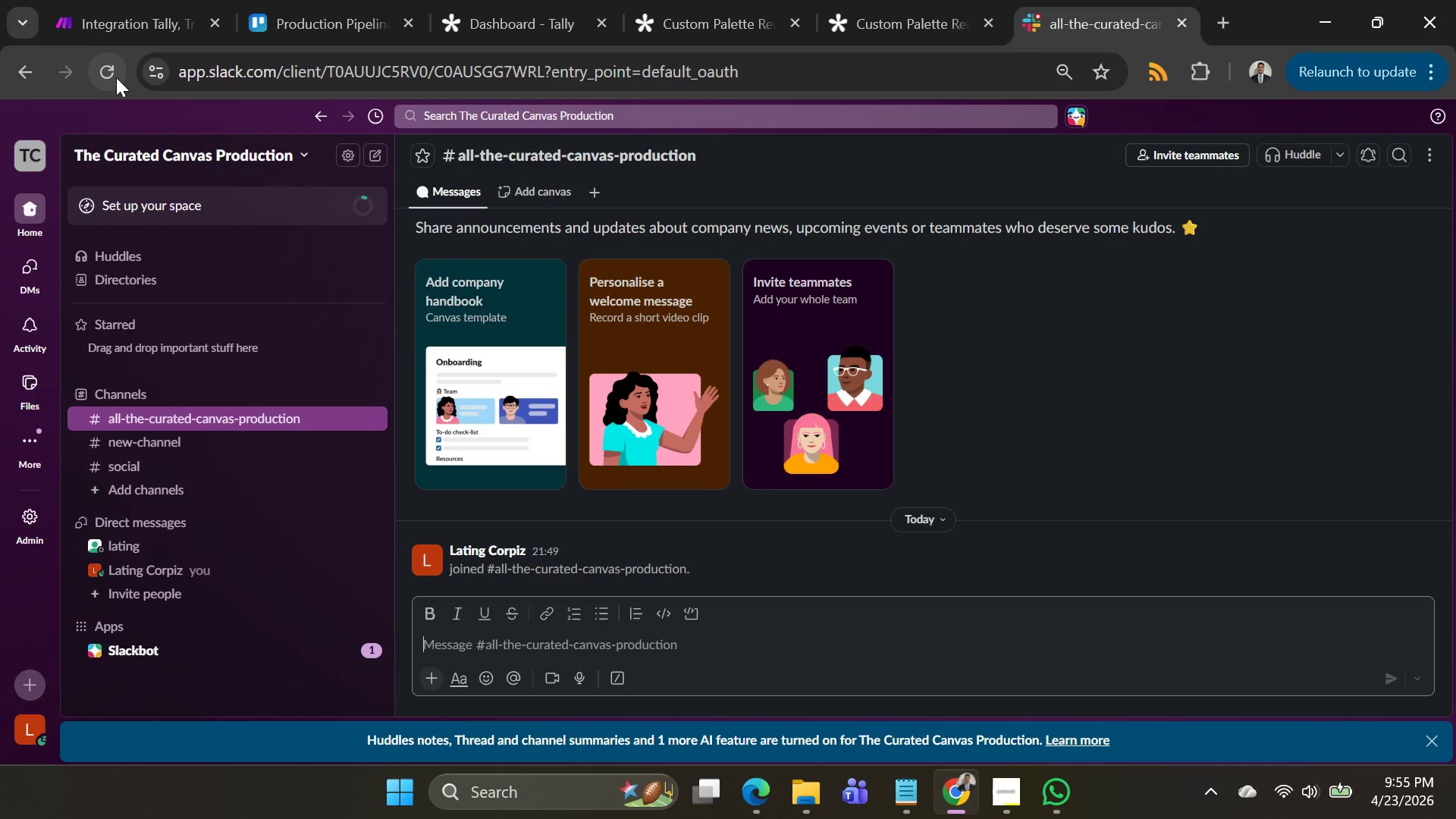 
left_click([113, 76])
 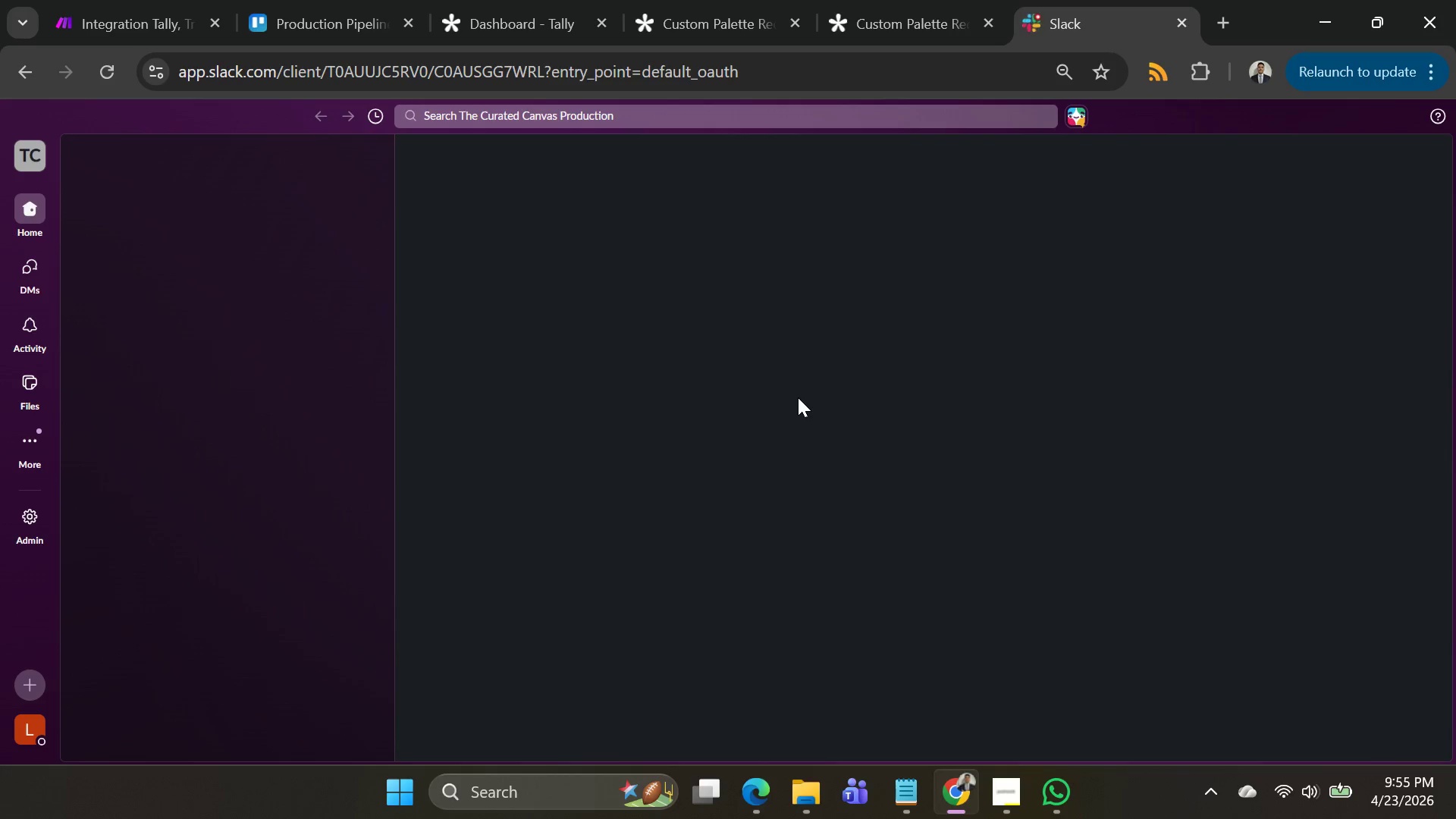 
wait(7.92)
 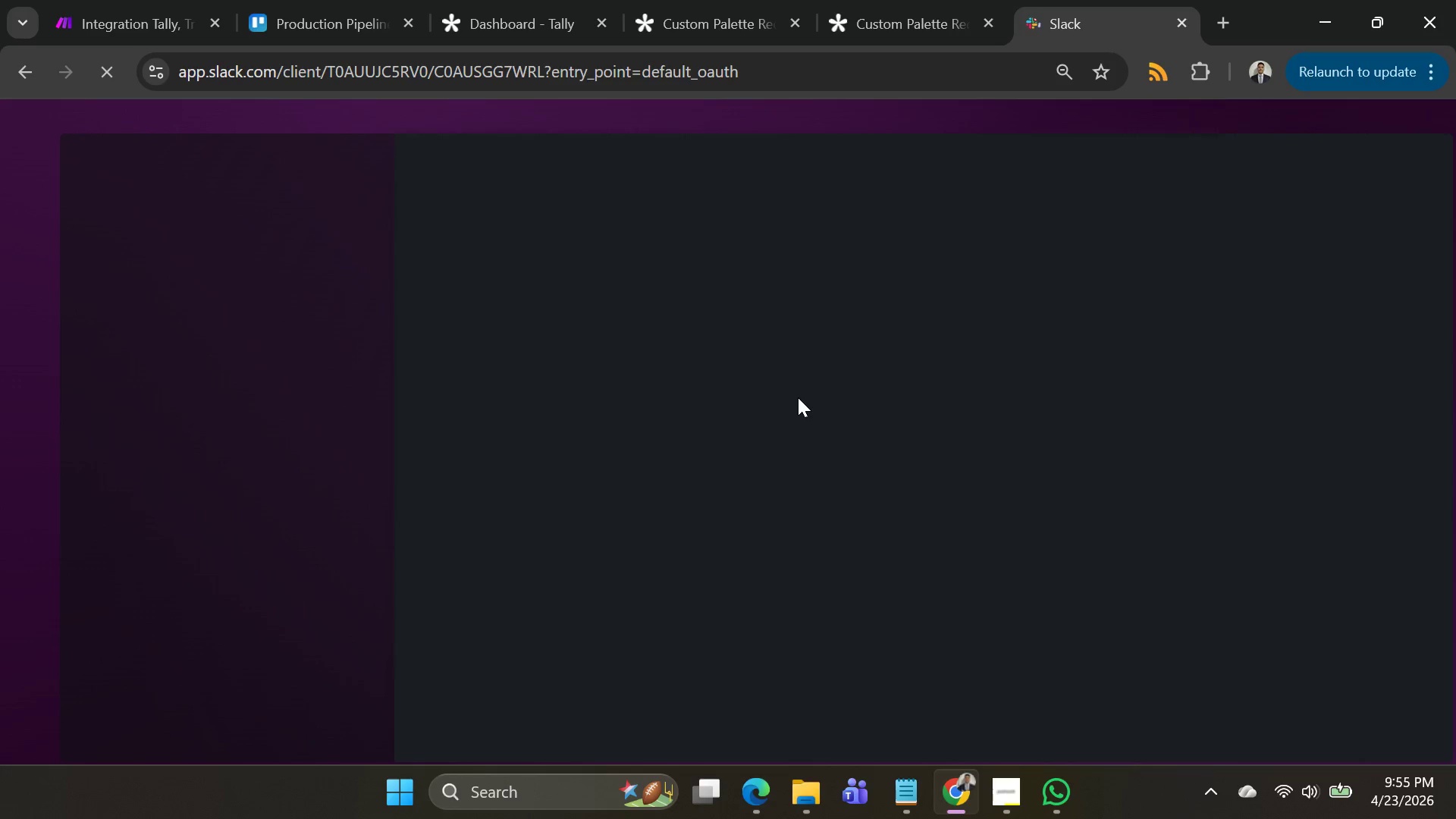 
scroll: coordinate [803, 437], scroll_direction: down, amount: 7.0
 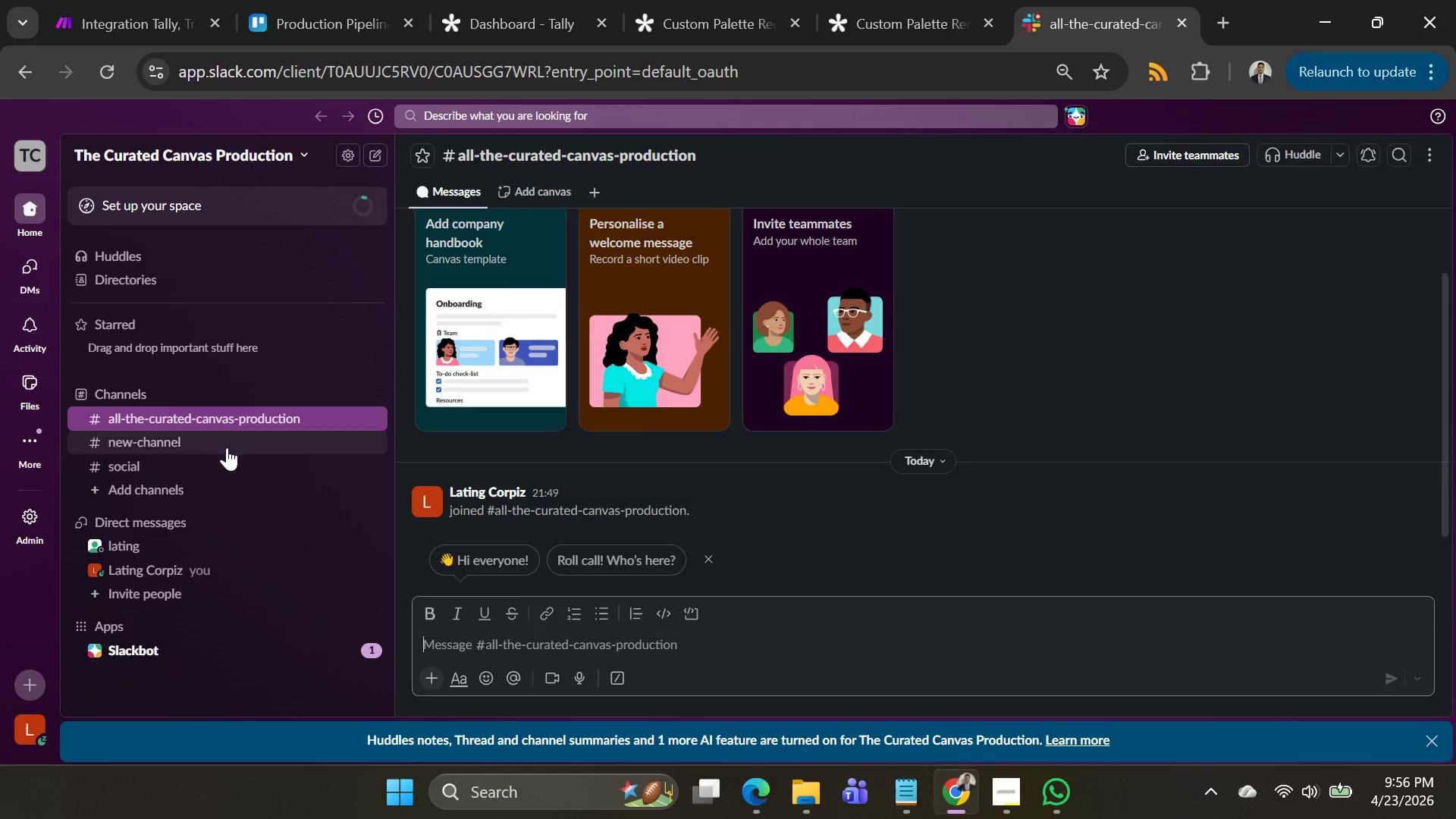 
left_click([218, 423])
 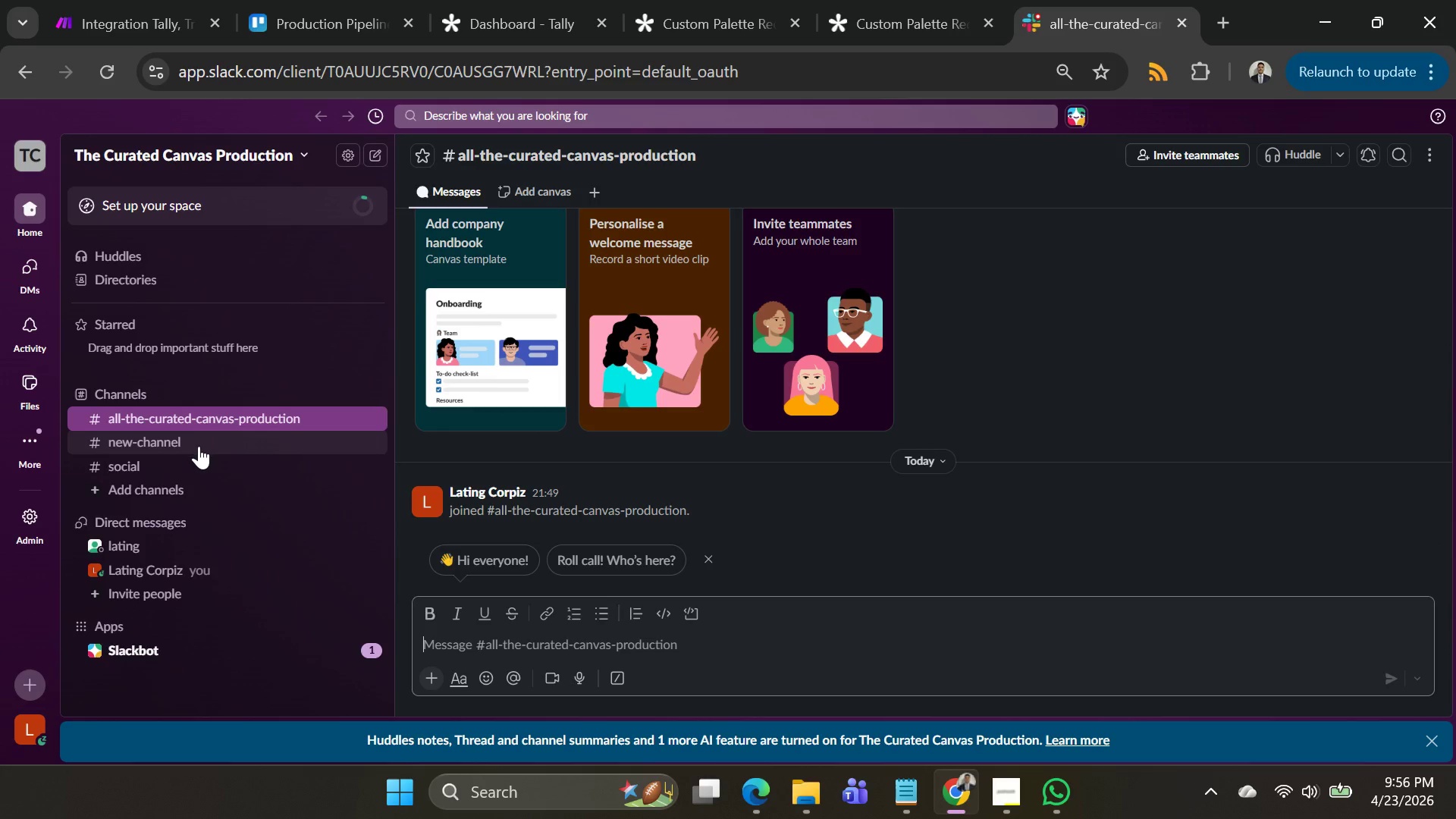 
left_click([197, 449])
 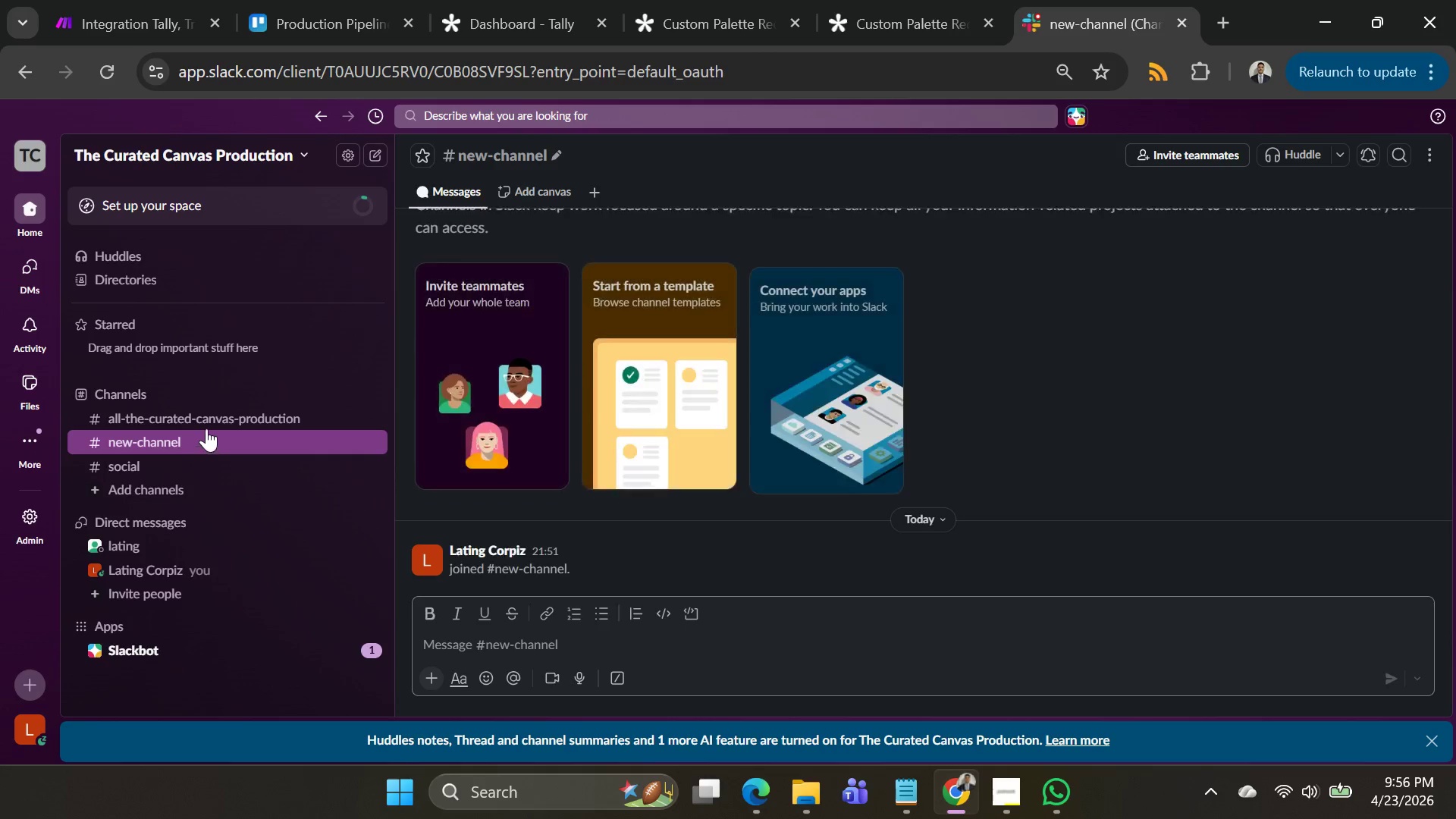 
left_click([208, 424])
 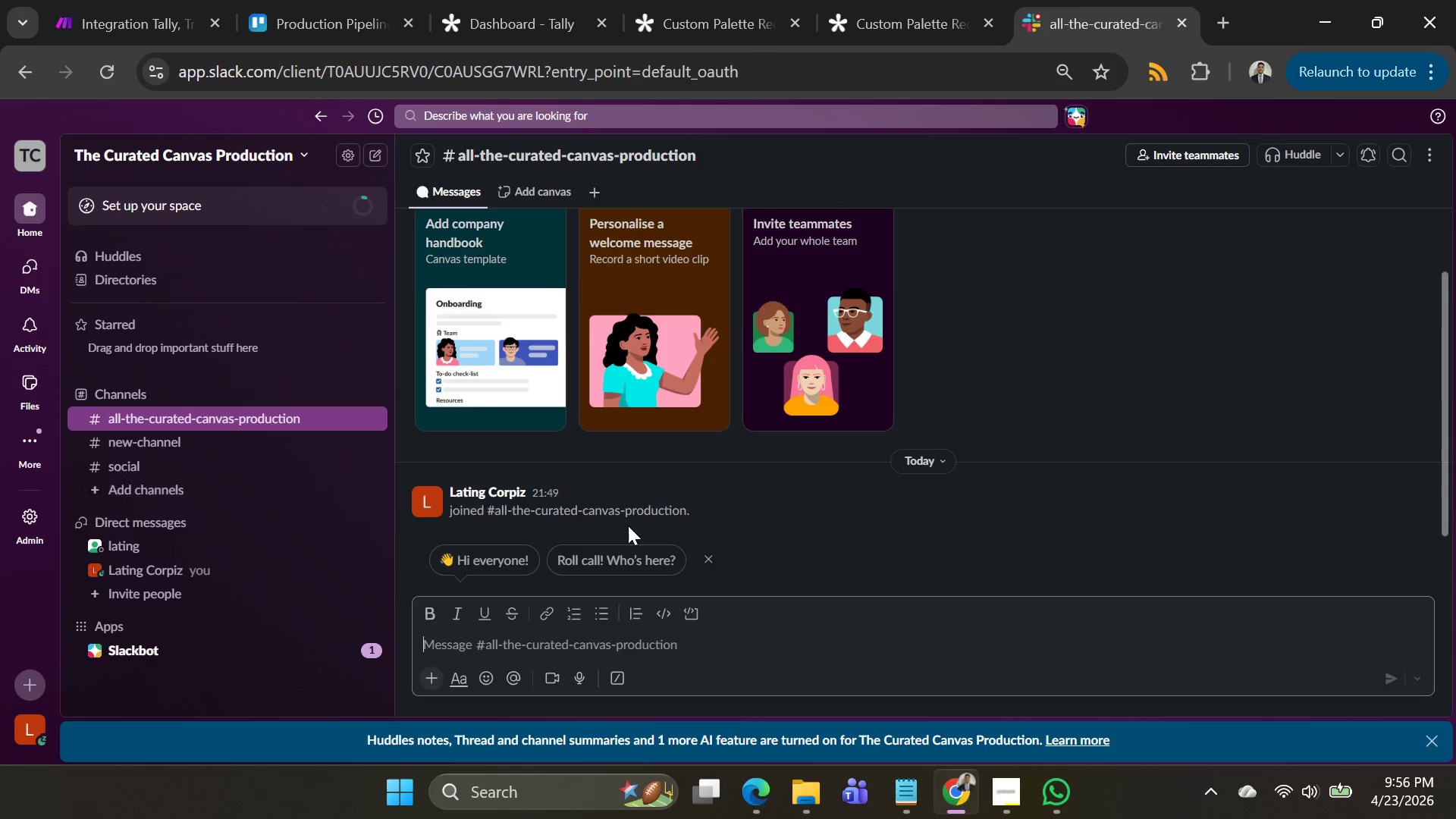 
scroll: coordinate [754, 406], scroll_direction: down, amount: 11.0
 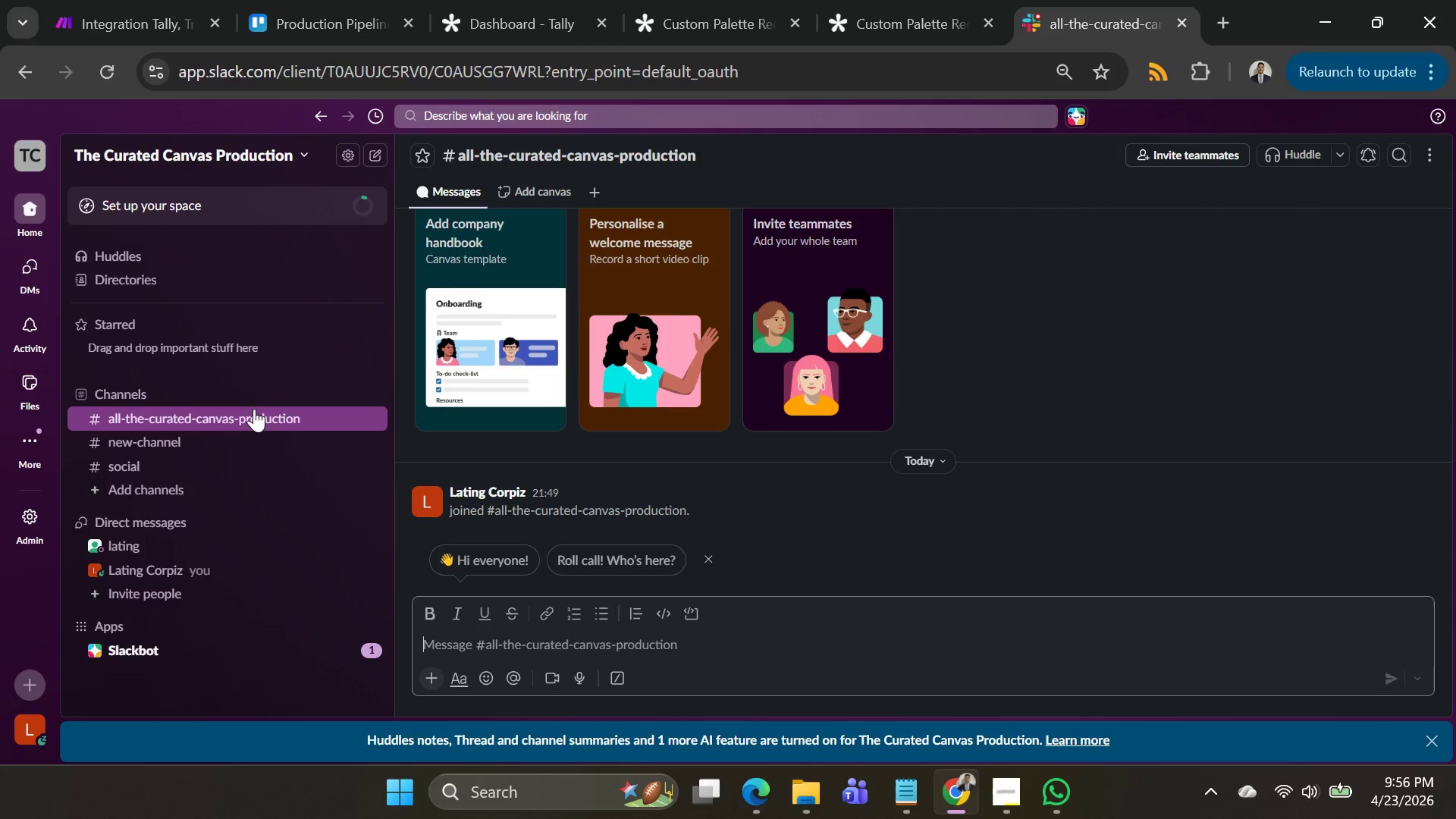 
left_click([253, 416])
 